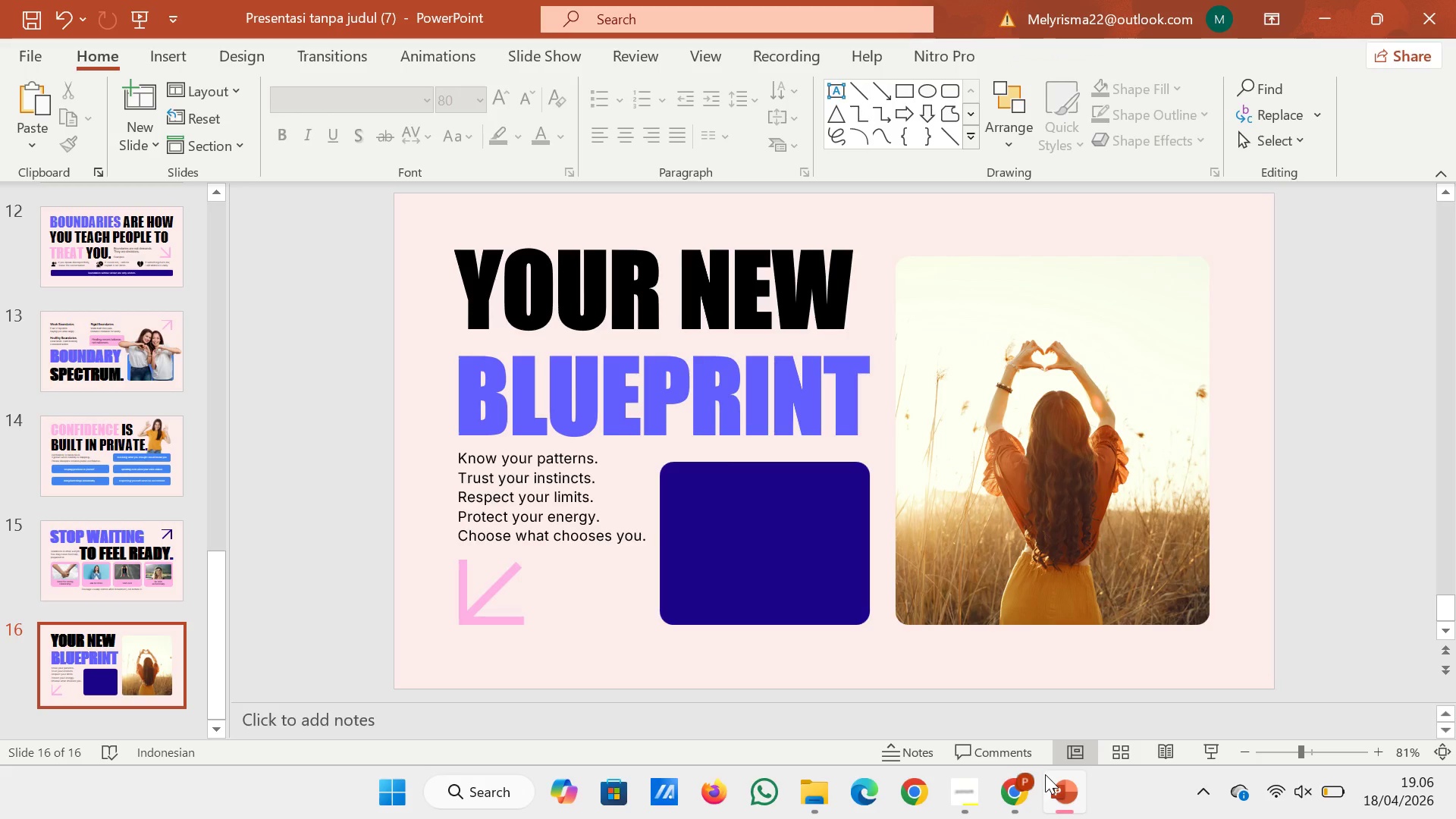 
left_click([1028, 796])
 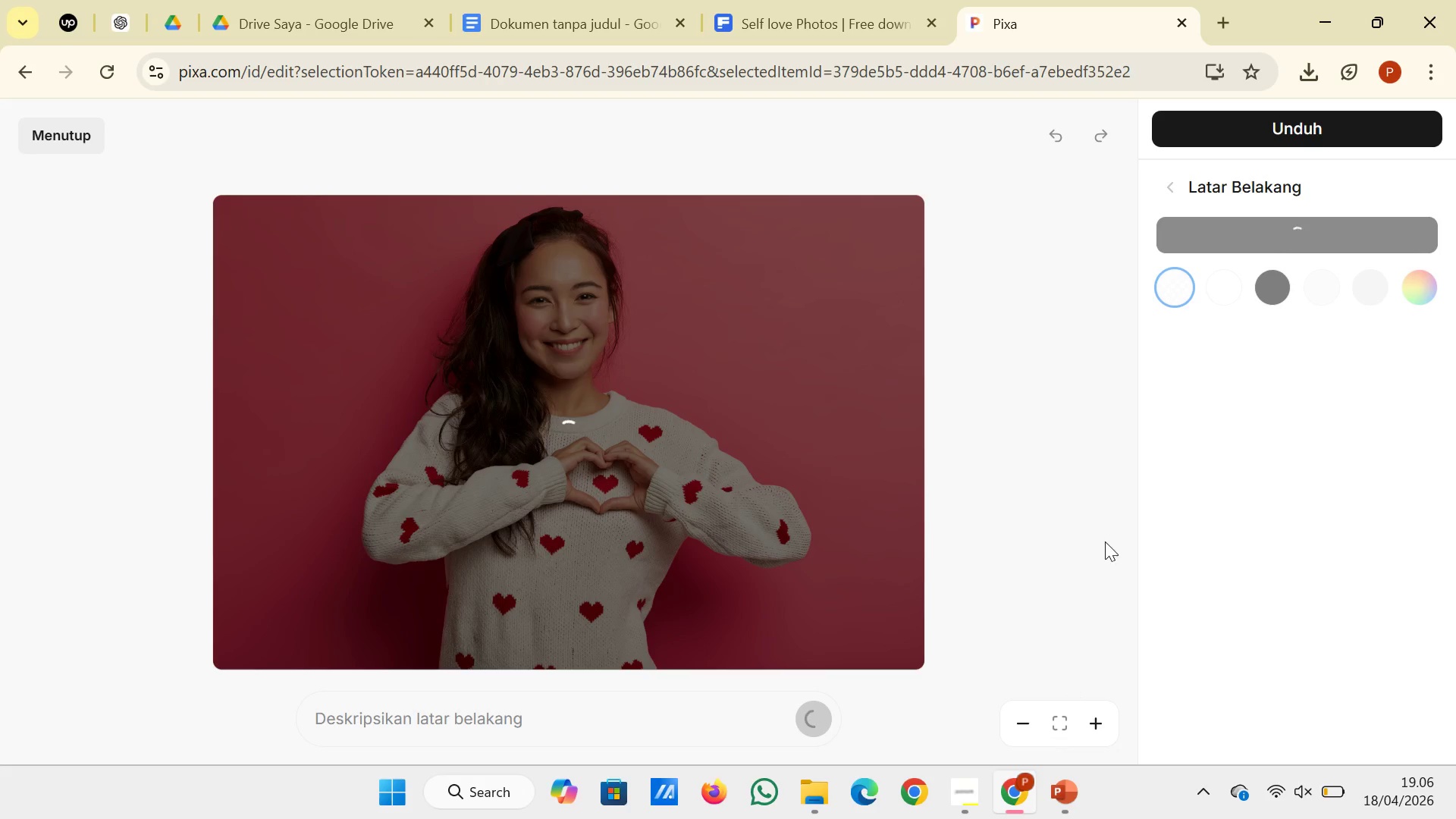 
scroll: coordinate [968, 346], scroll_direction: none, amount: 0.0
 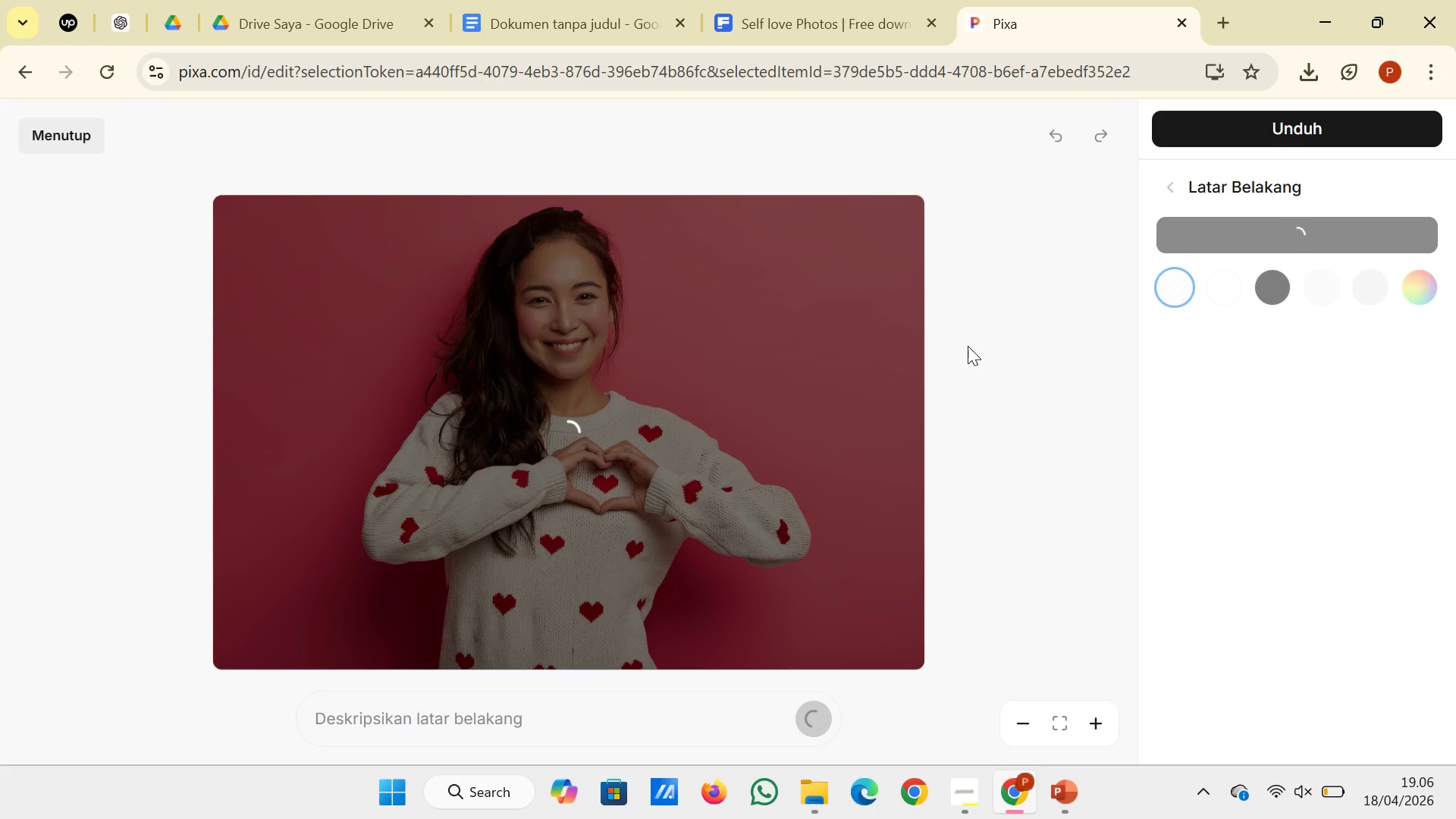 
wait(6.01)
 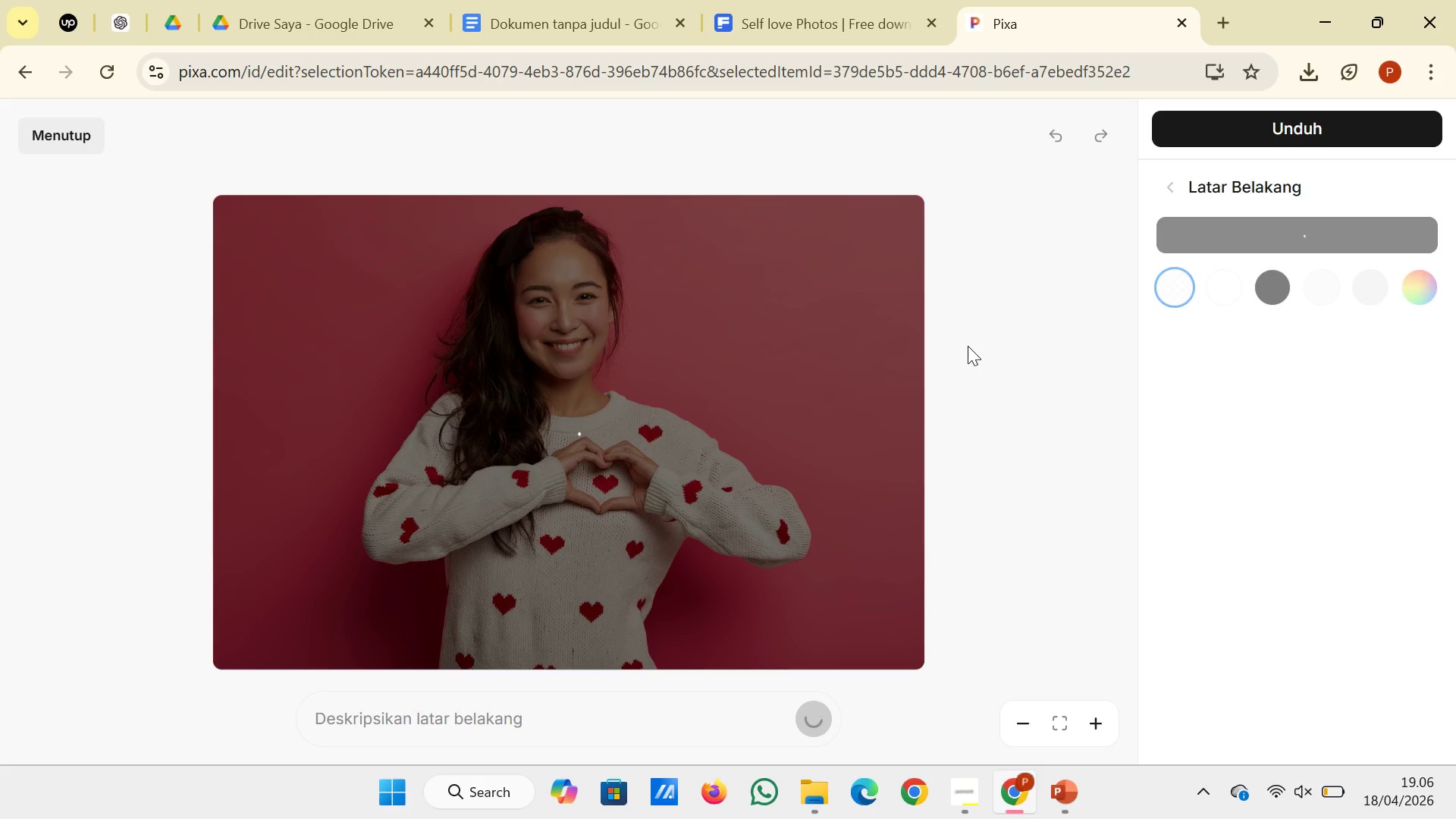 
left_click([1074, 792])
 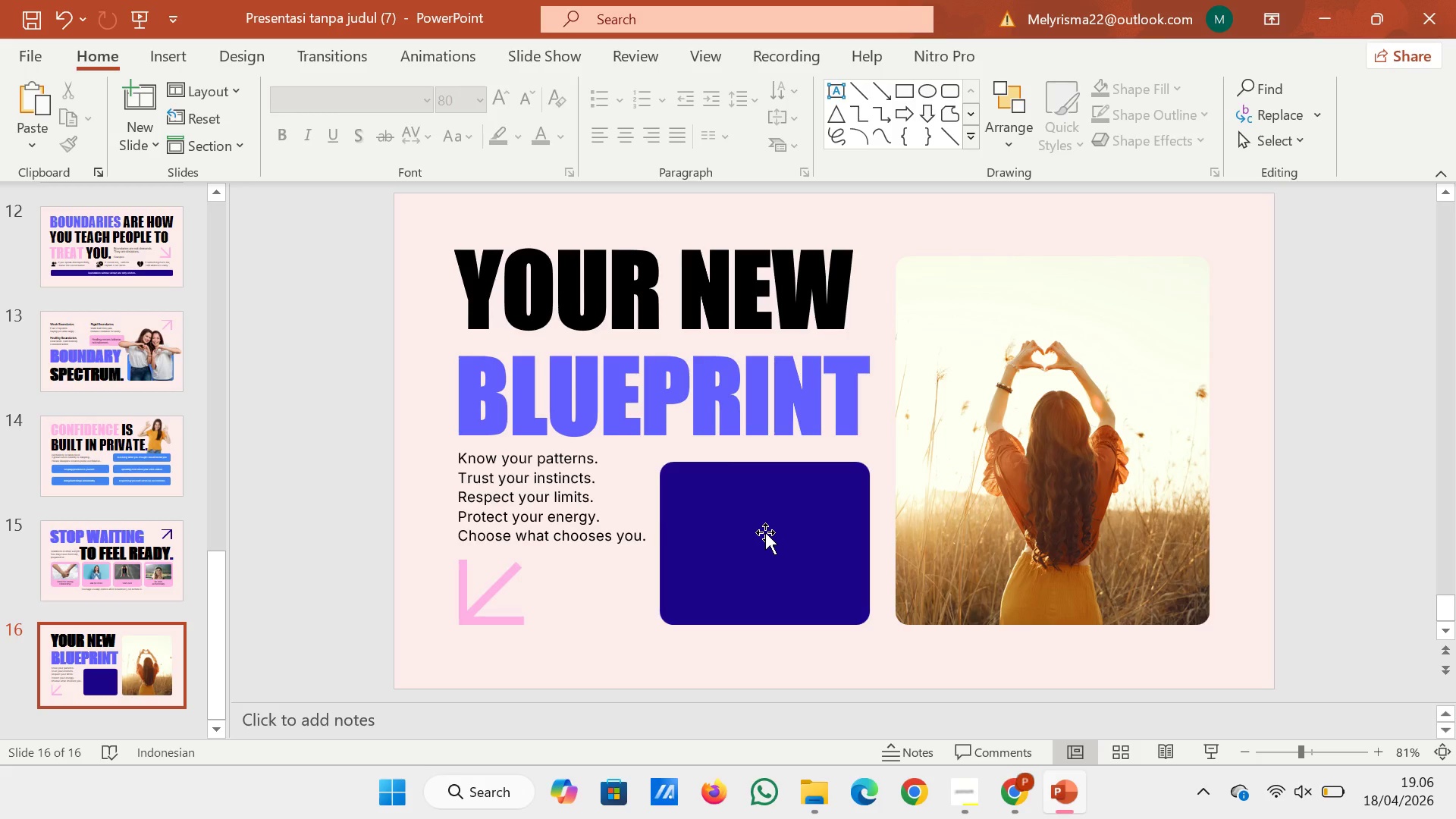 
wait(9.09)
 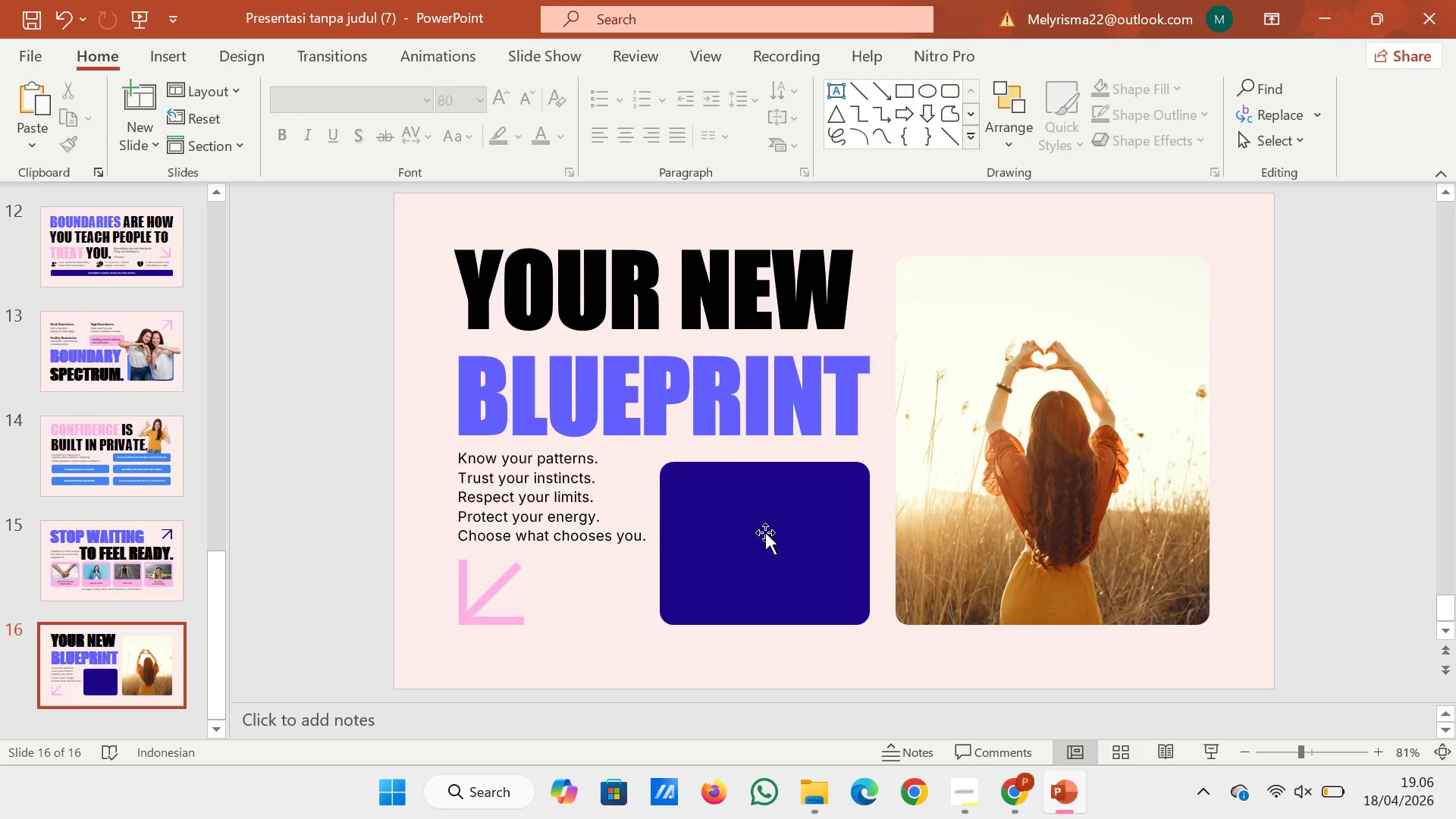 
scroll: coordinate [134, 357], scroll_direction: down, amount: 10.0
 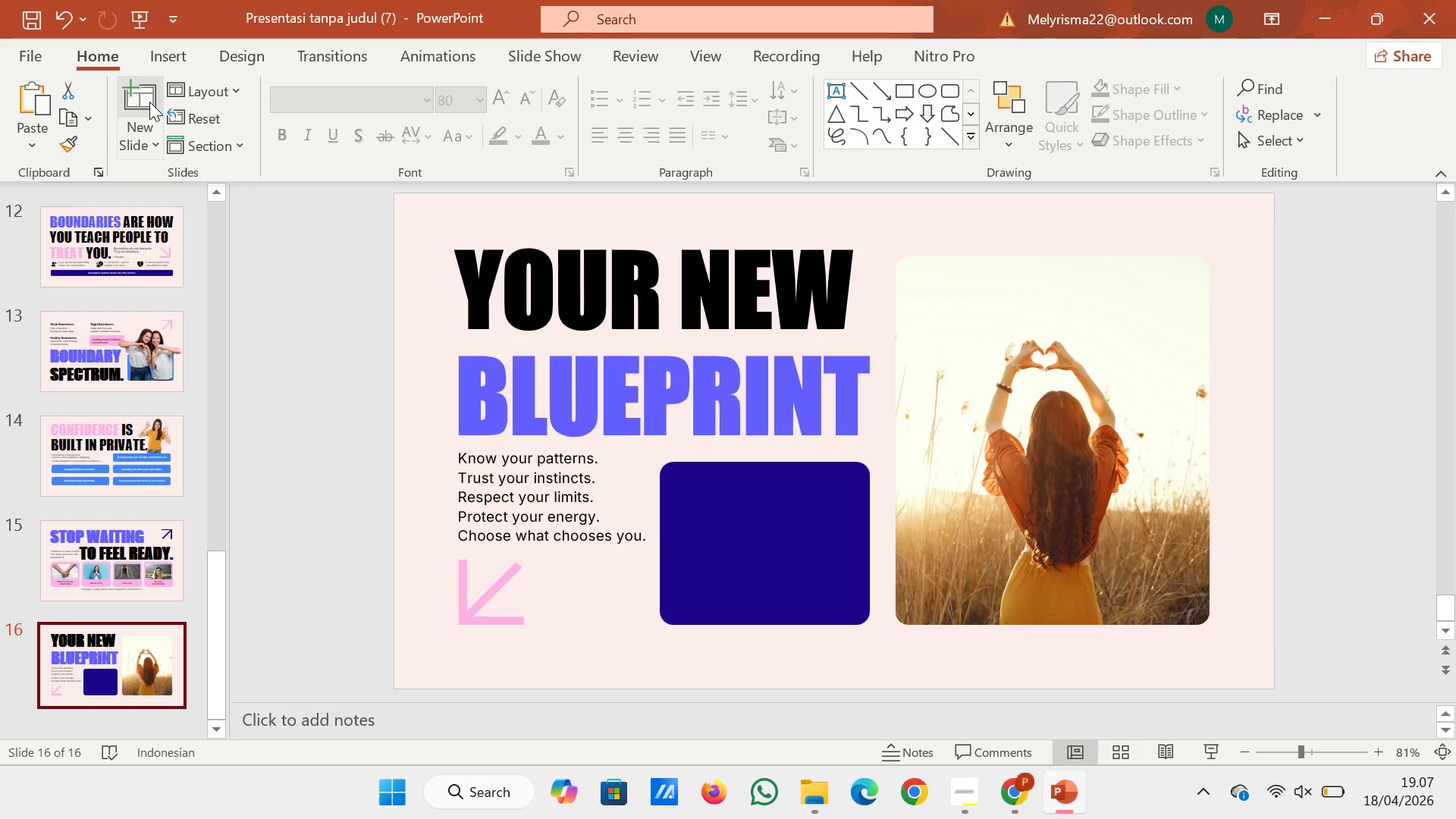 
left_click([149, 102])
 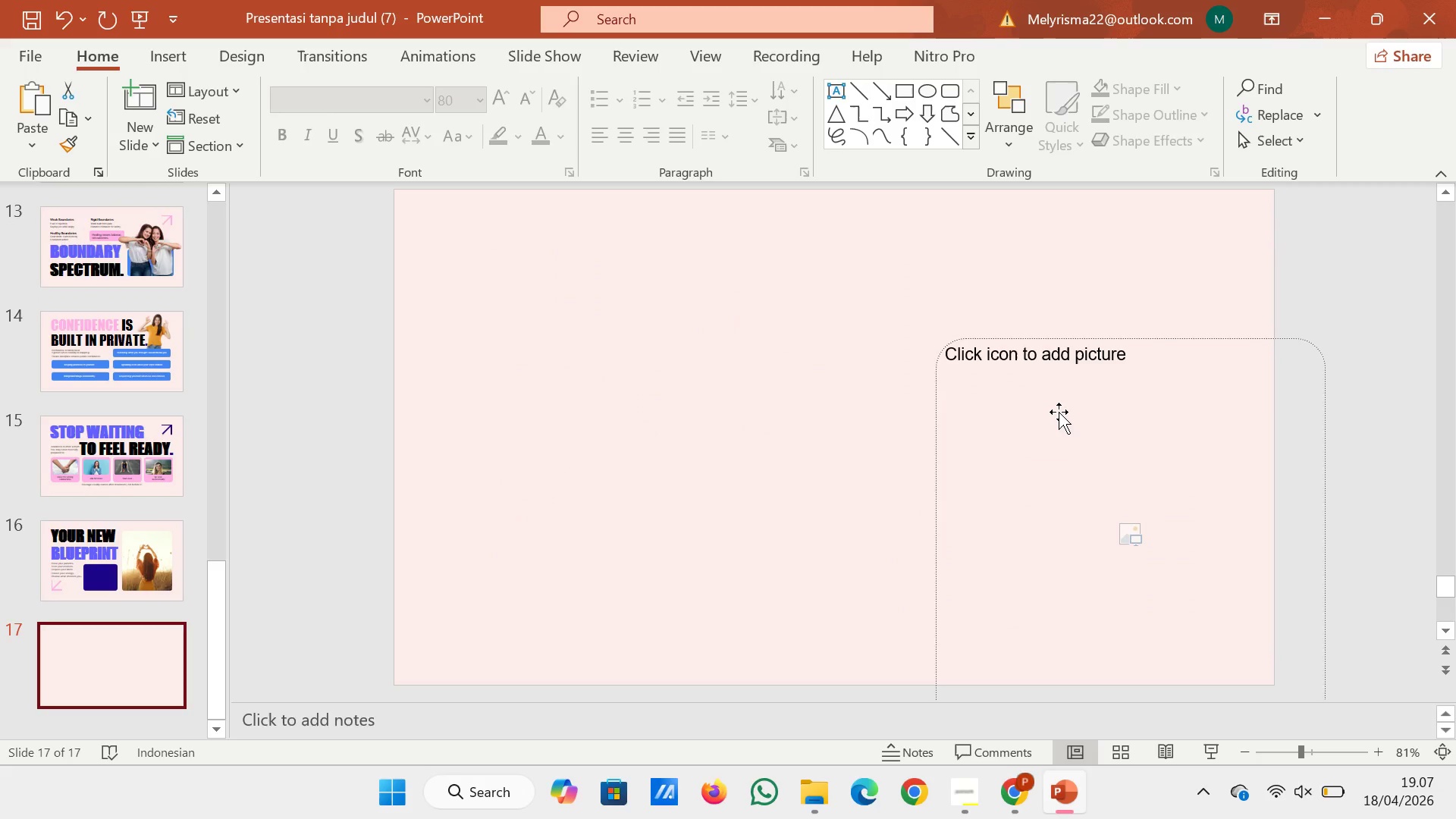 
left_click([1059, 412])
 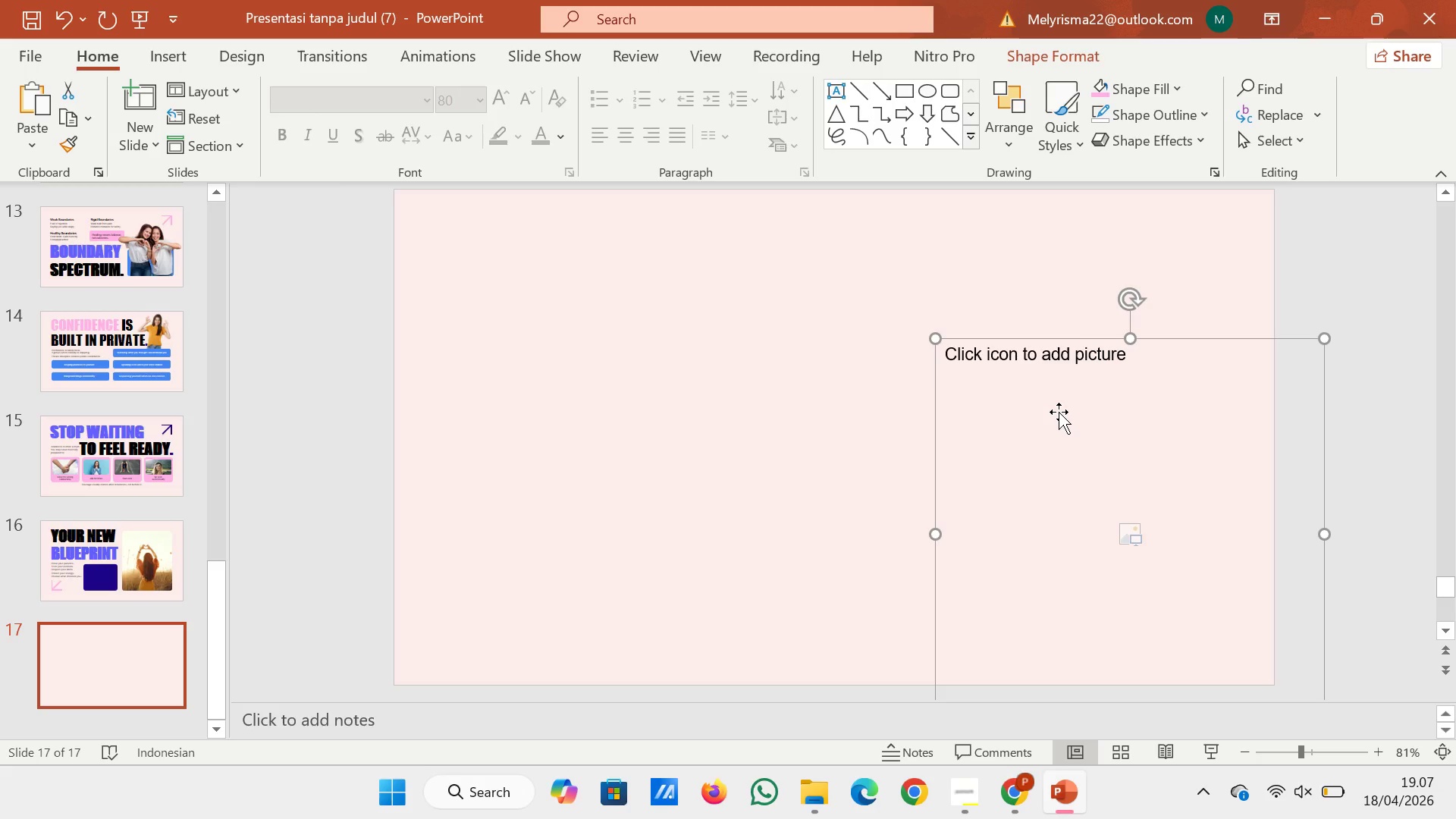 
key(Backspace)
 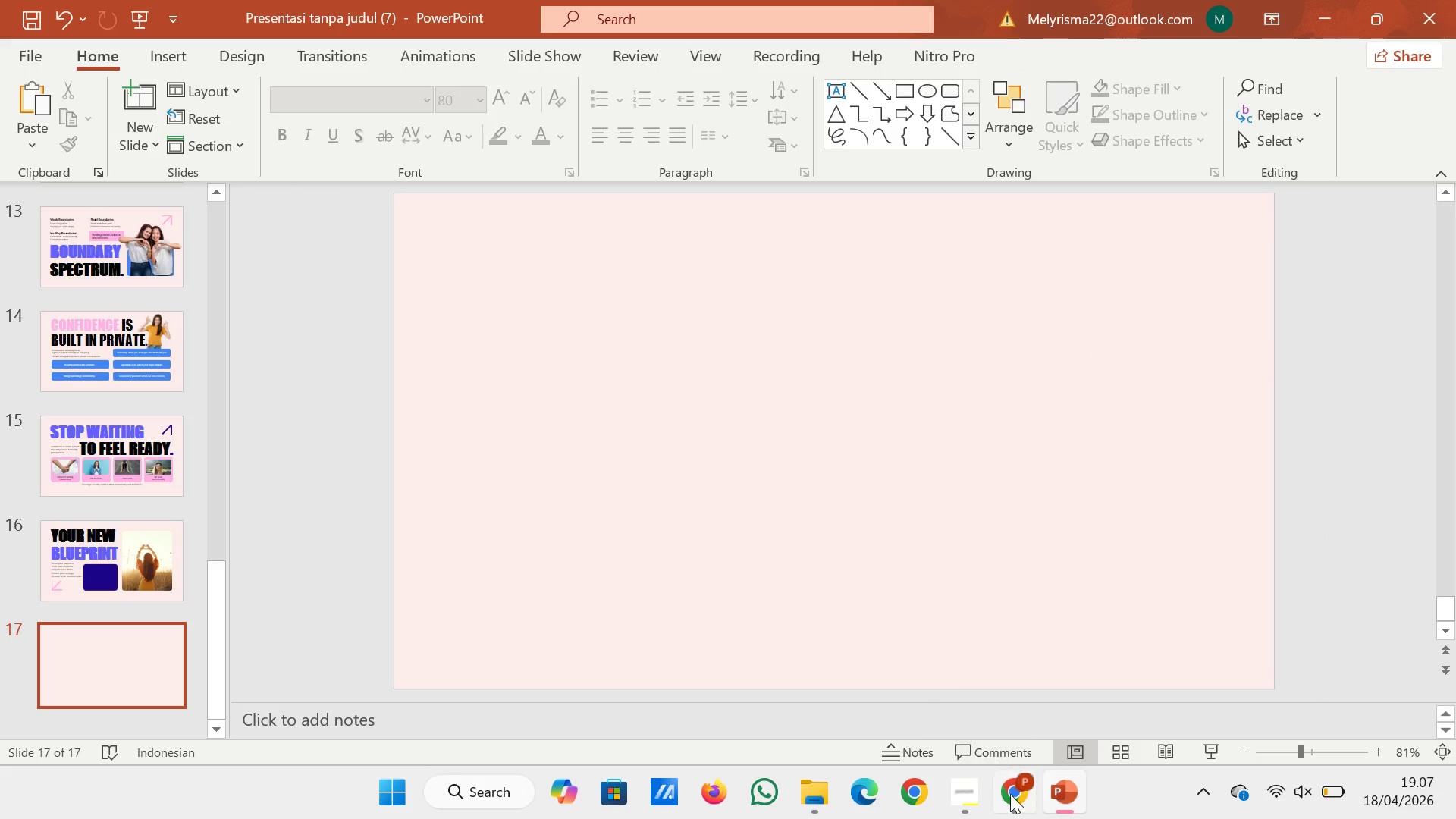 
left_click([1021, 817])
 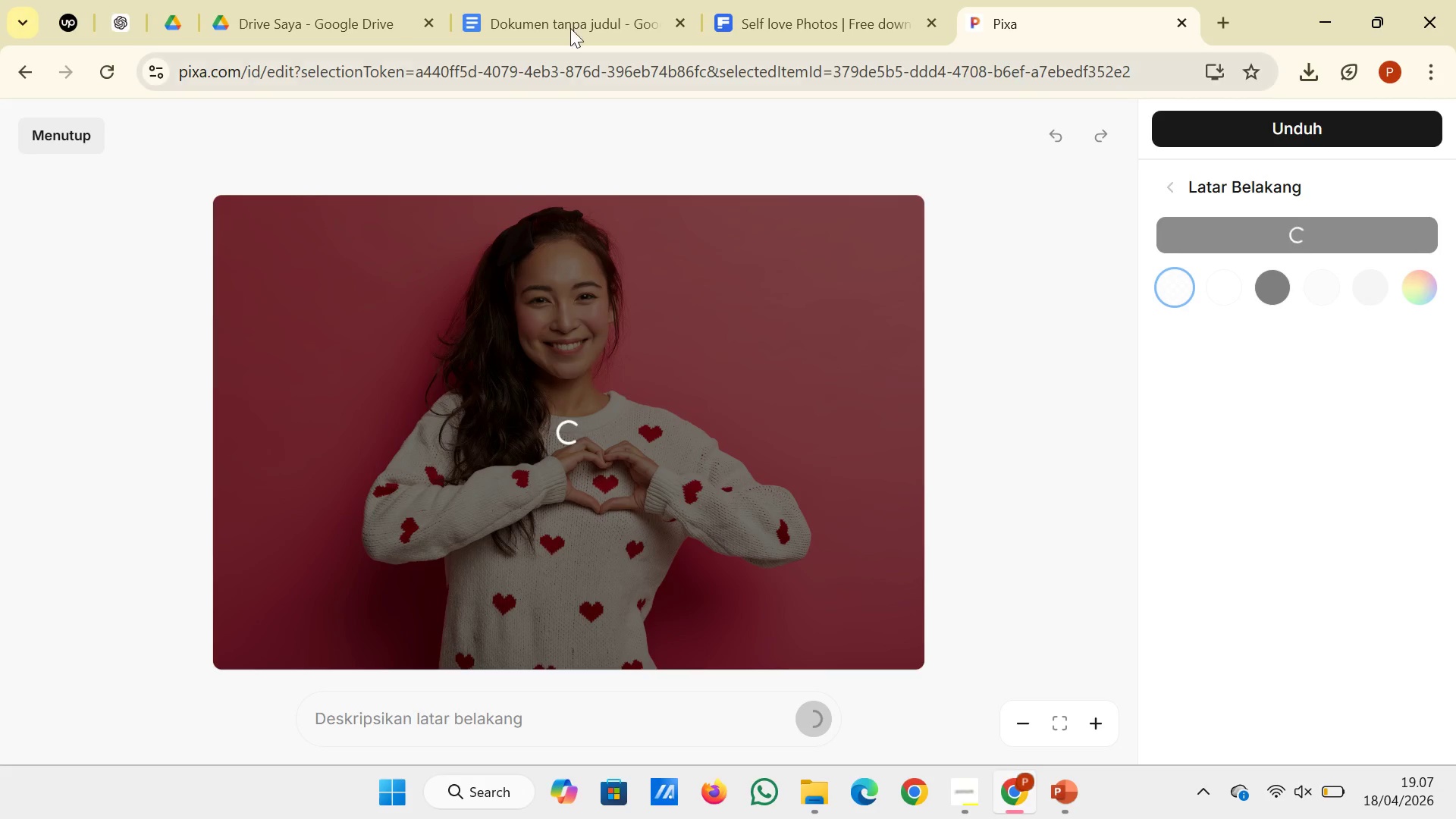 
left_click([563, 11])
 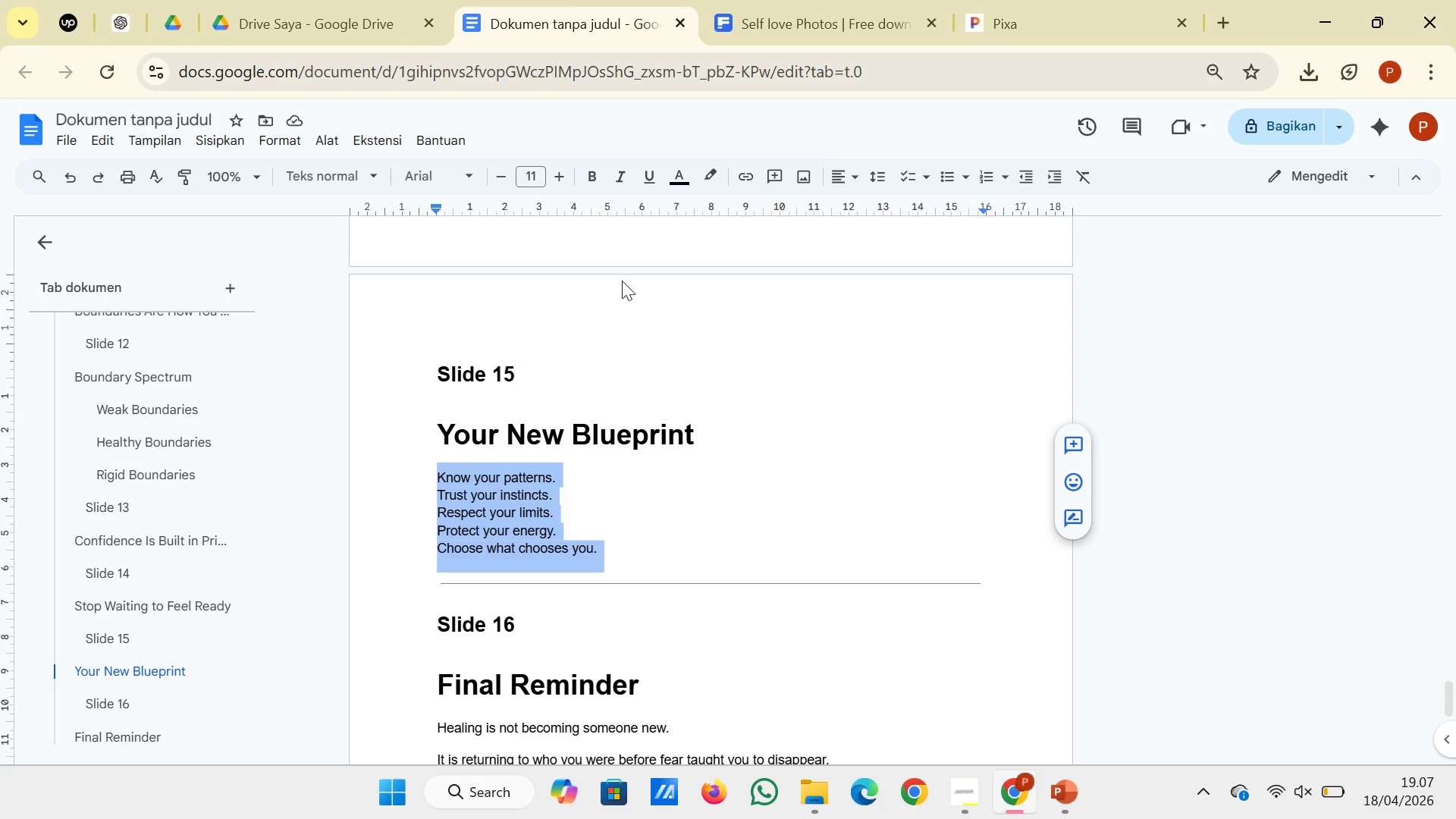 
scroll: coordinate [629, 302], scroll_direction: down, amount: 3.0
 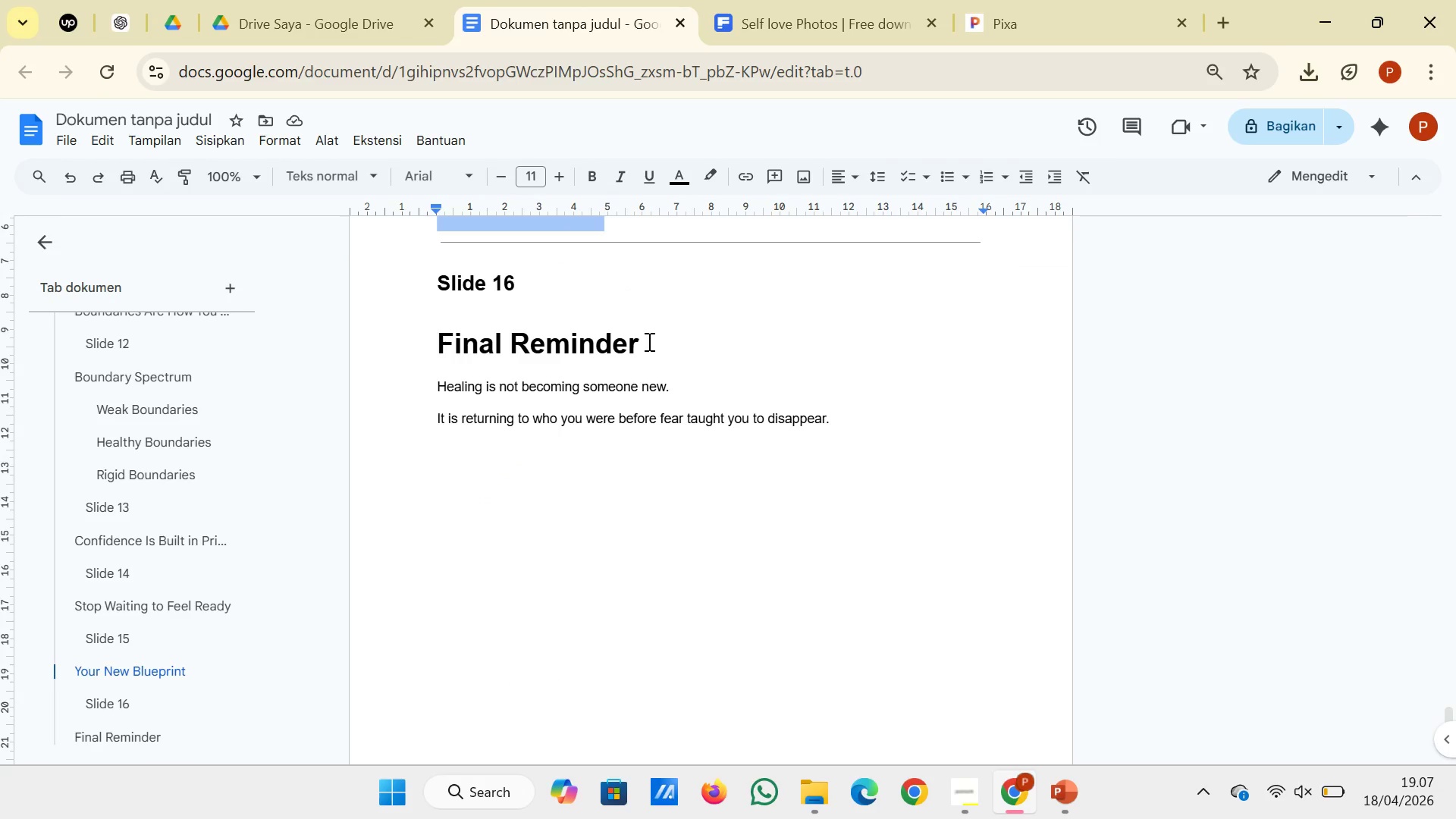 
left_click_drag(start_coordinate=[649, 344], to_coordinate=[425, 345])
 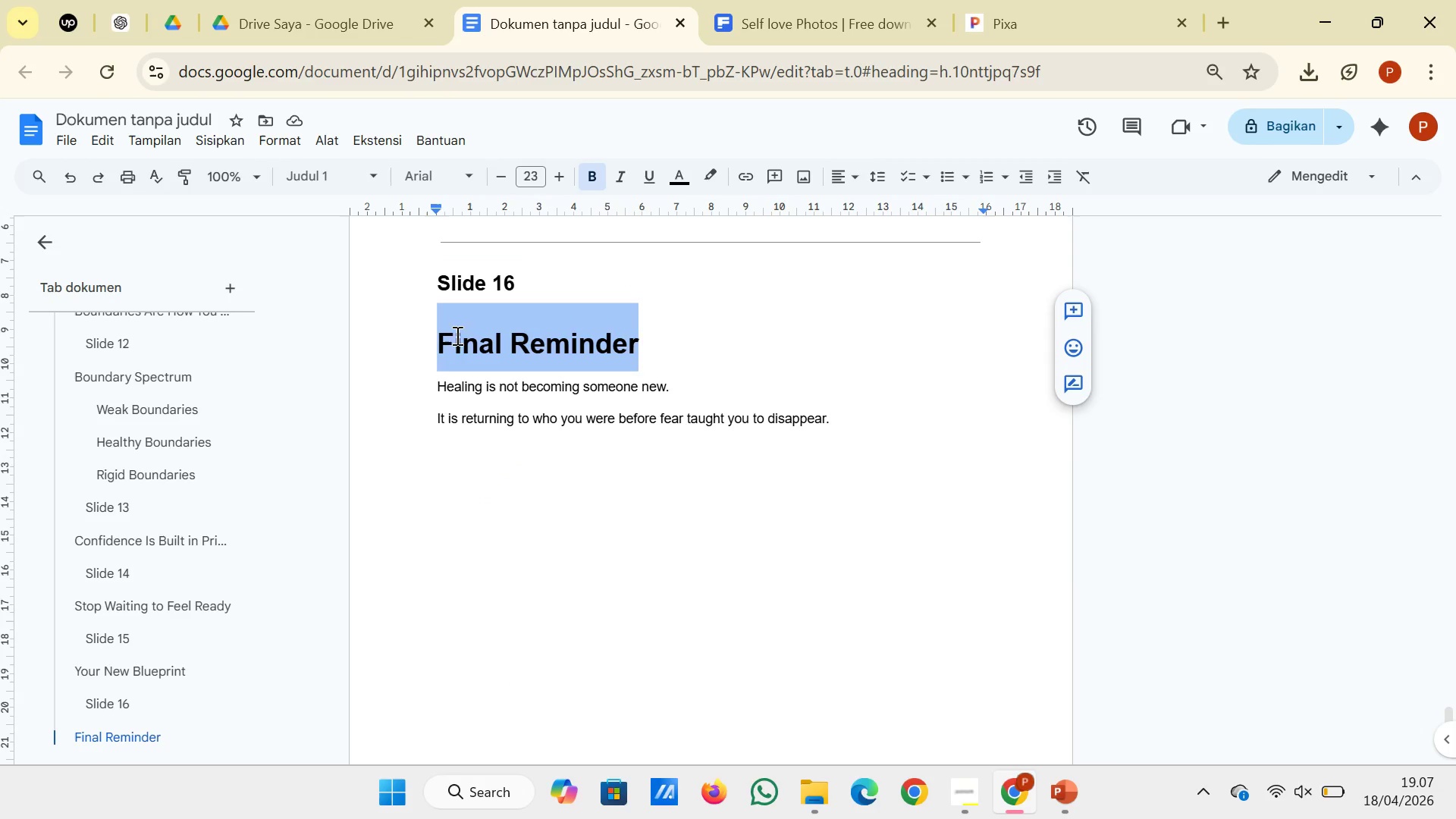 
right_click([463, 332])
 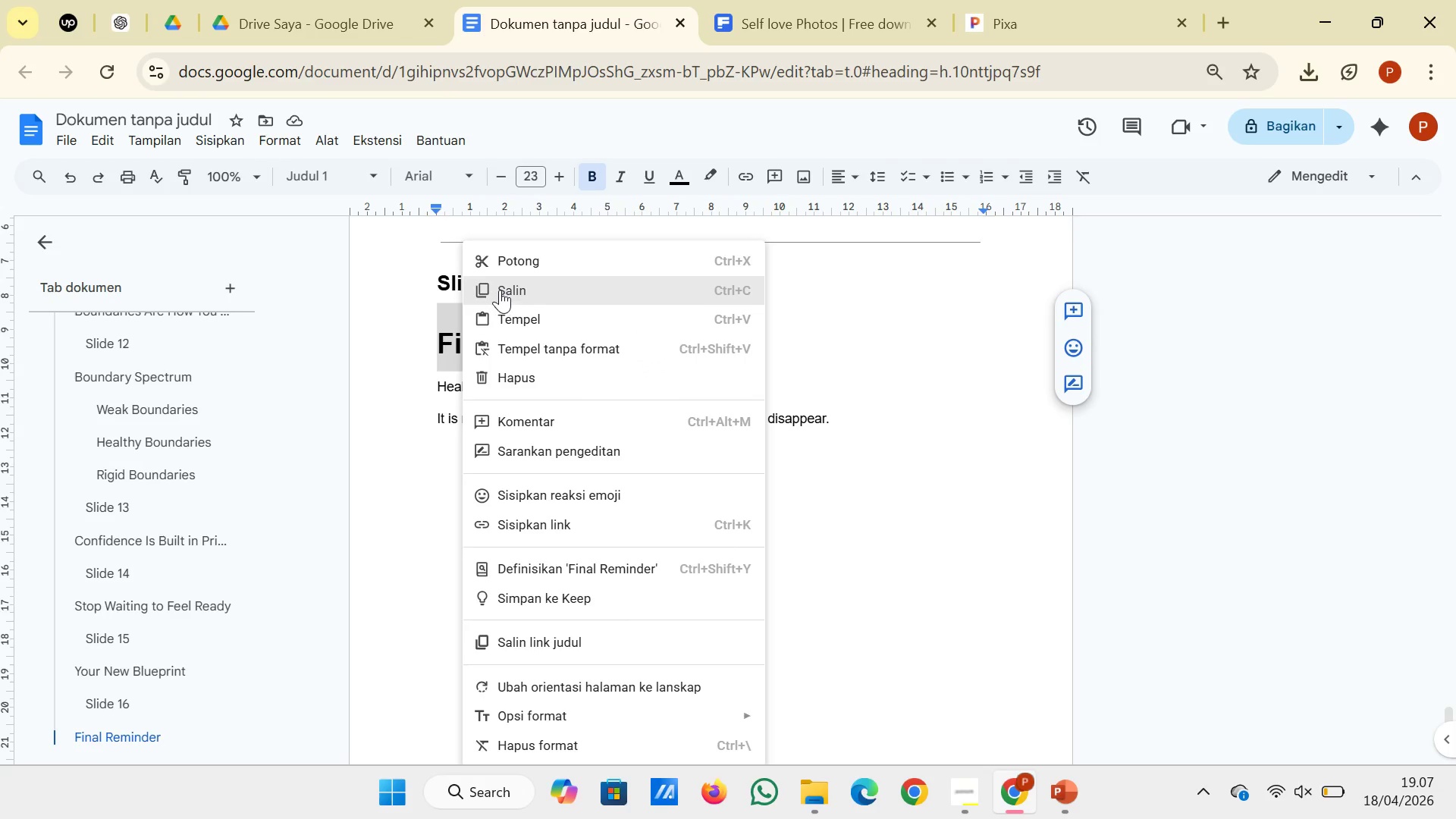 
left_click([500, 290])
 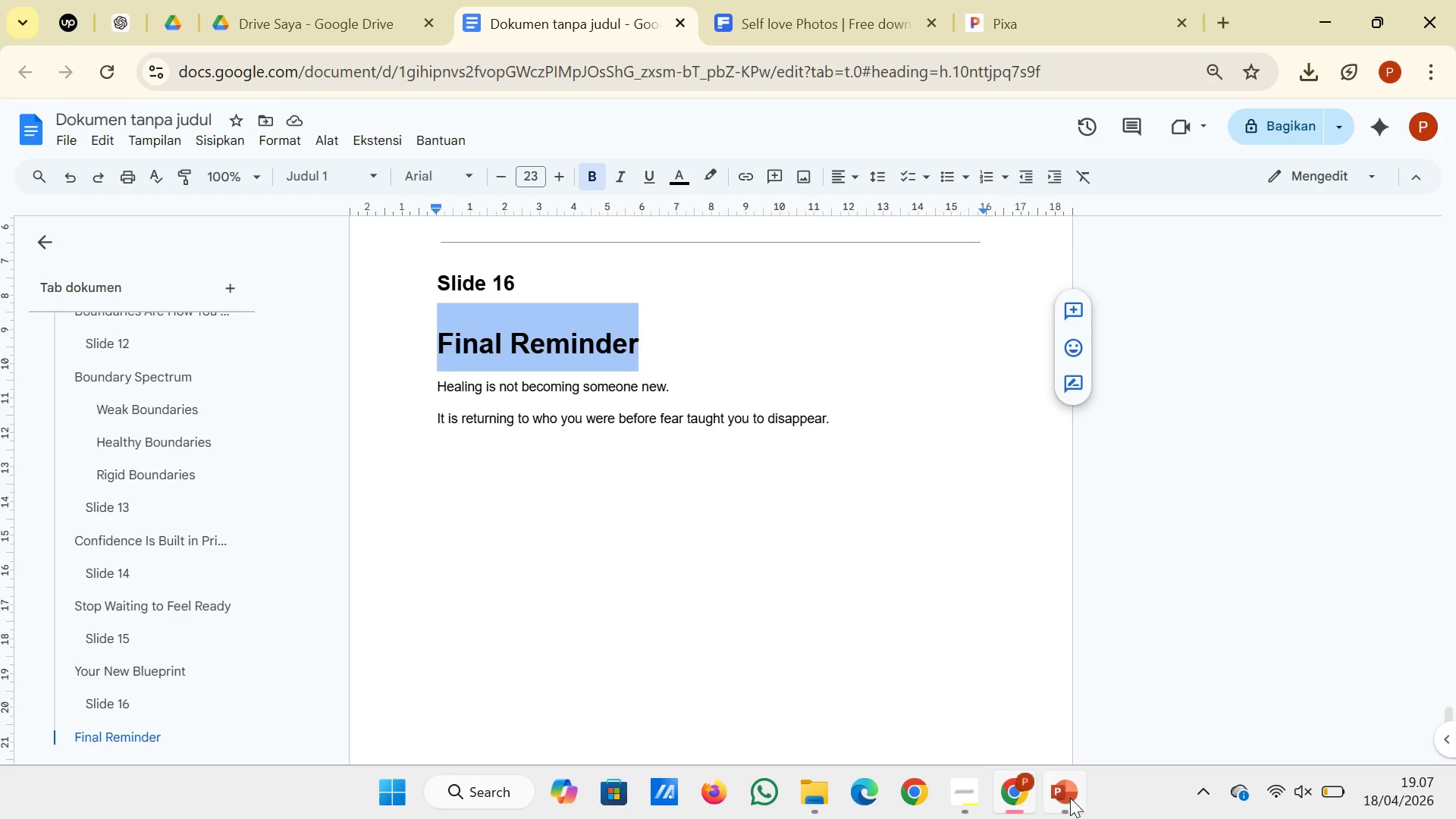 
left_click([1069, 799])
 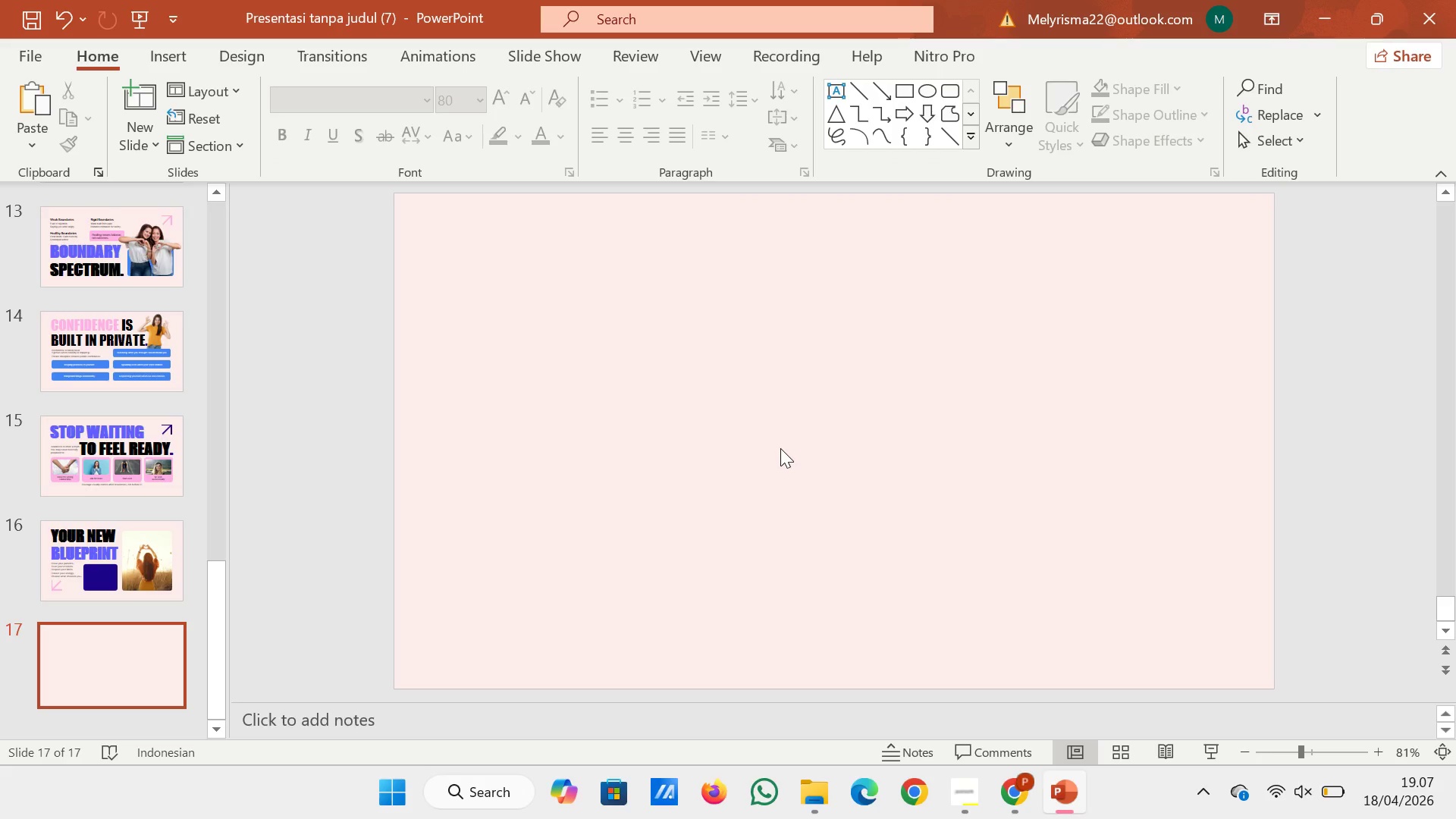 
right_click([780, 447])
 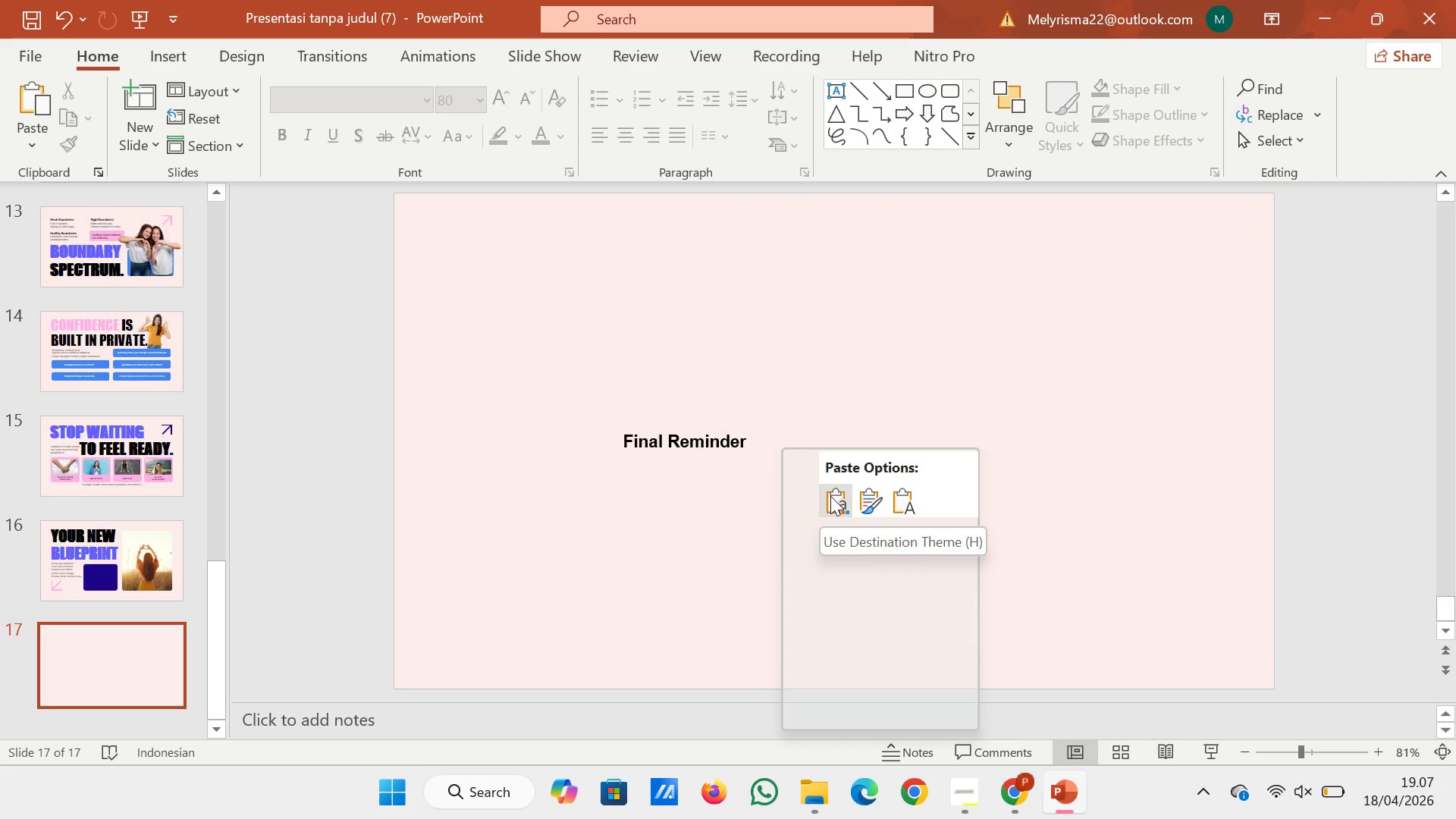 
left_click([830, 496])
 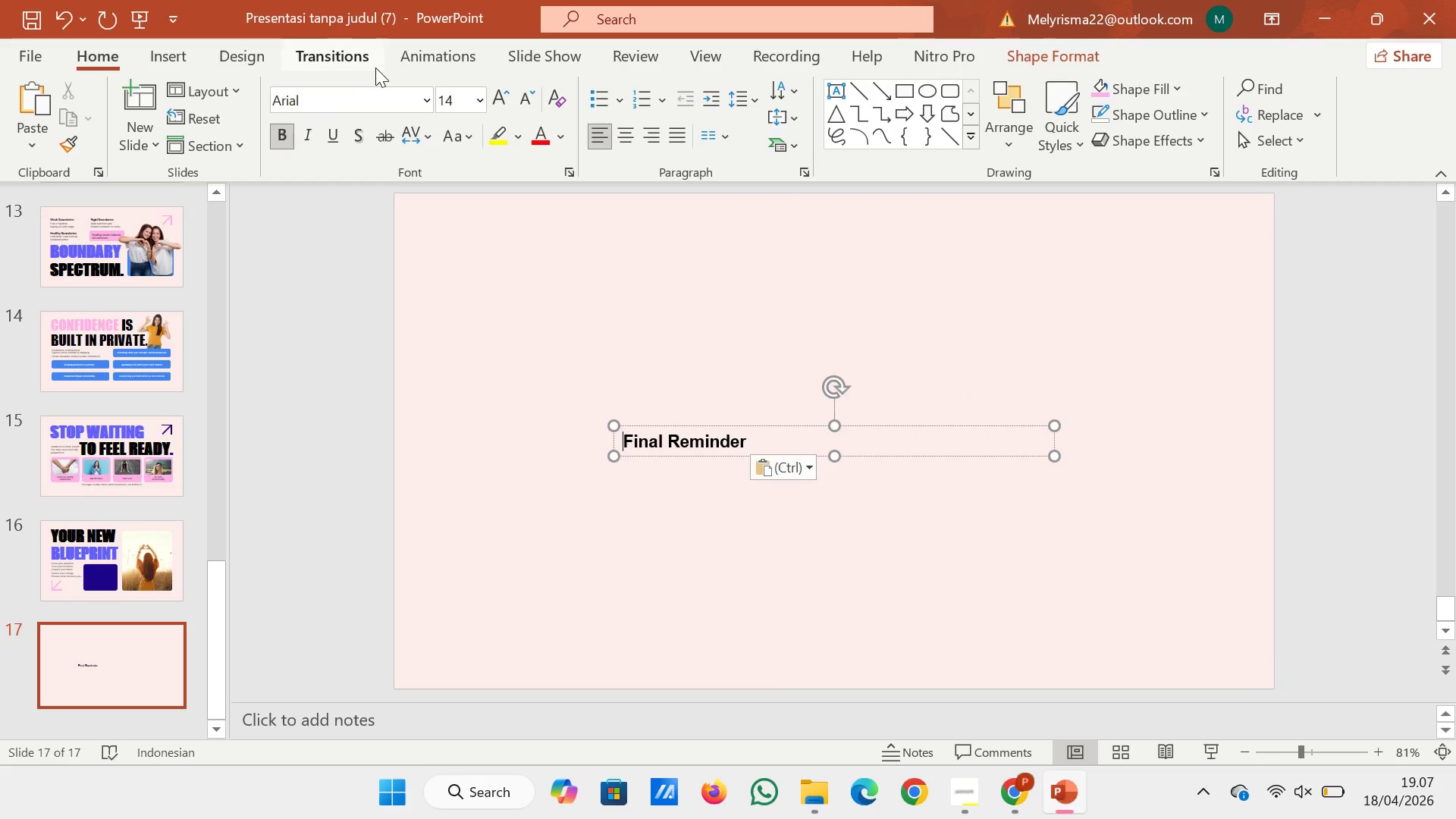 
left_click([391, 96])
 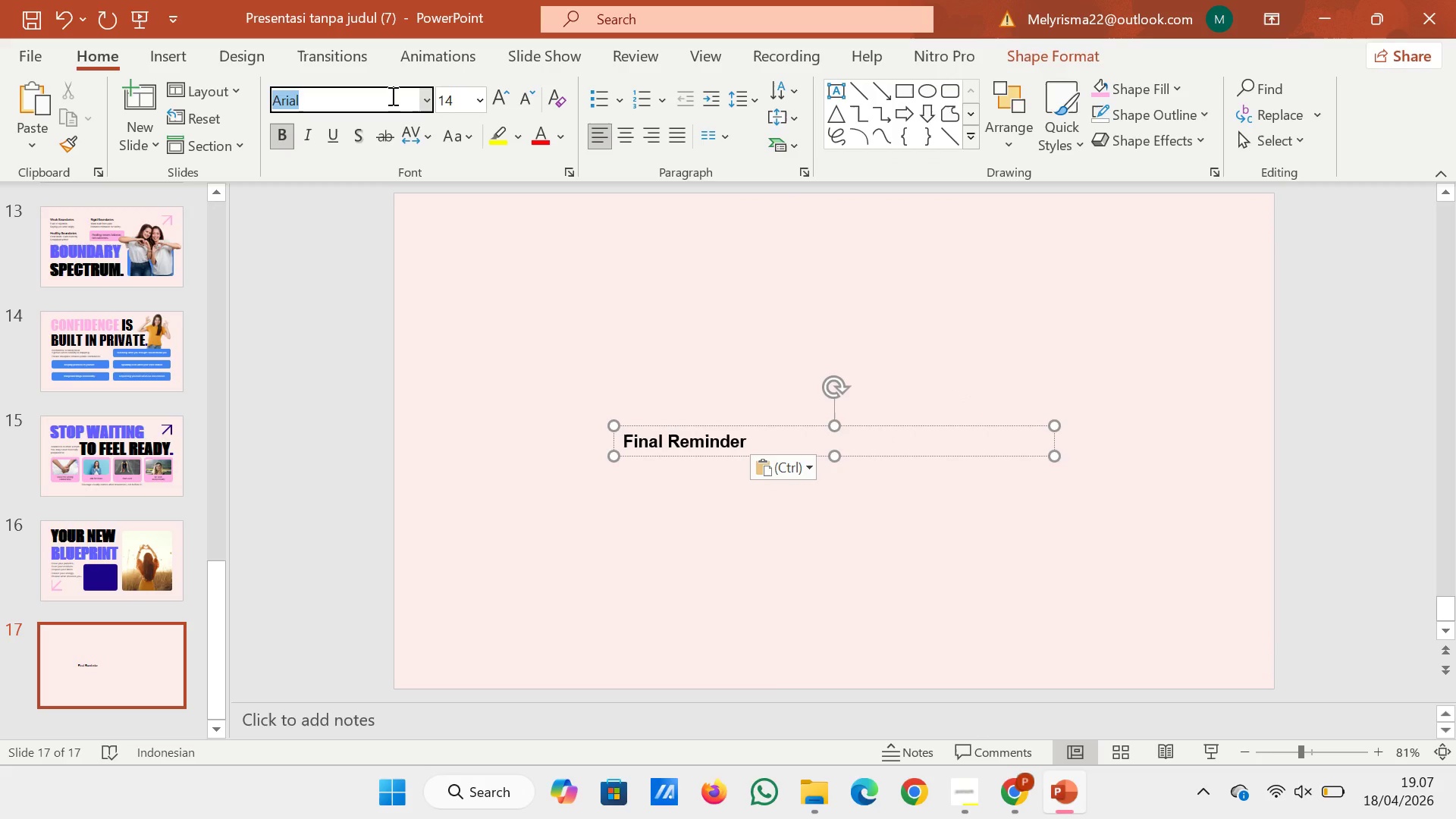 
type(im)
 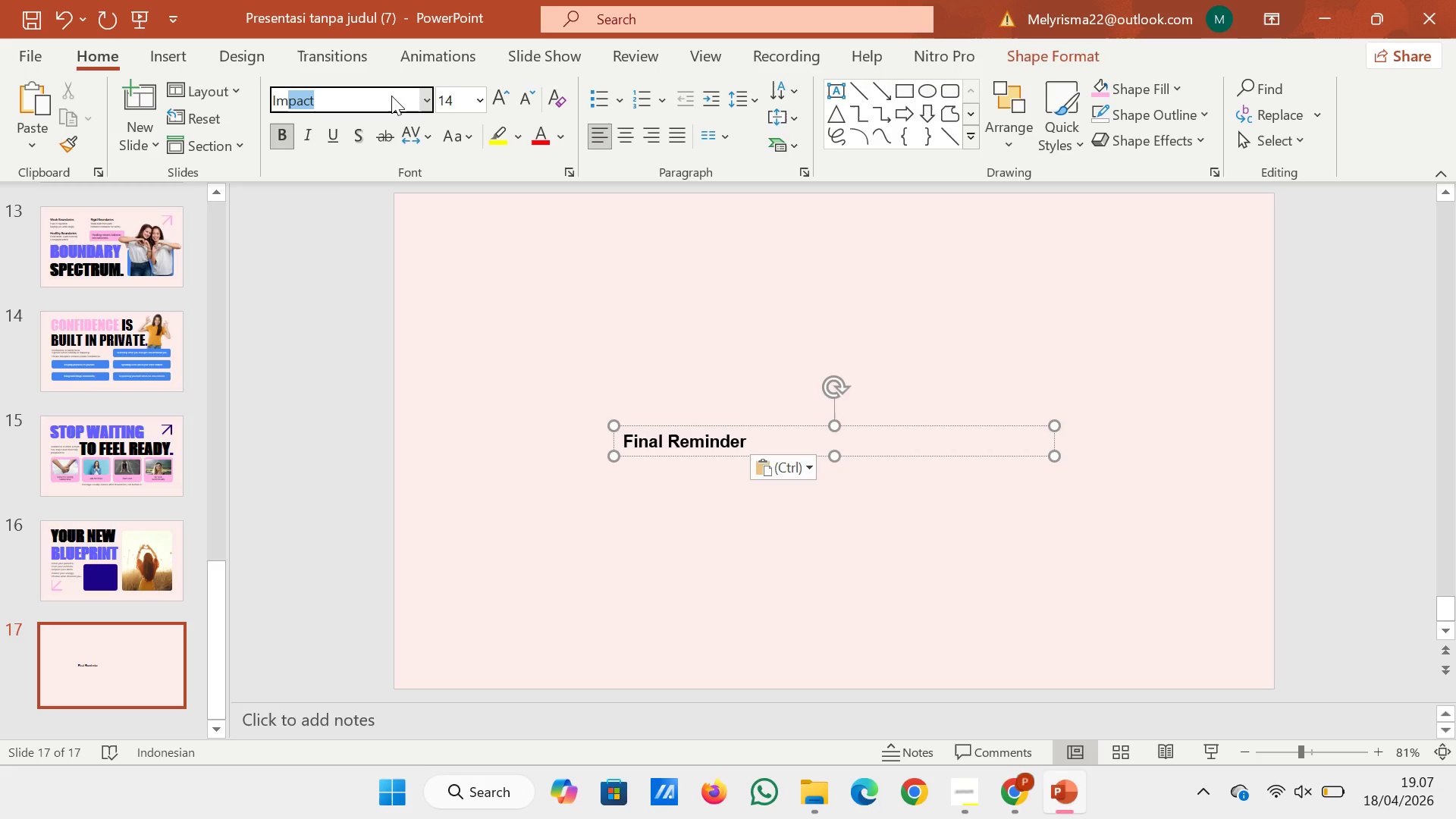 
key(Enter)
 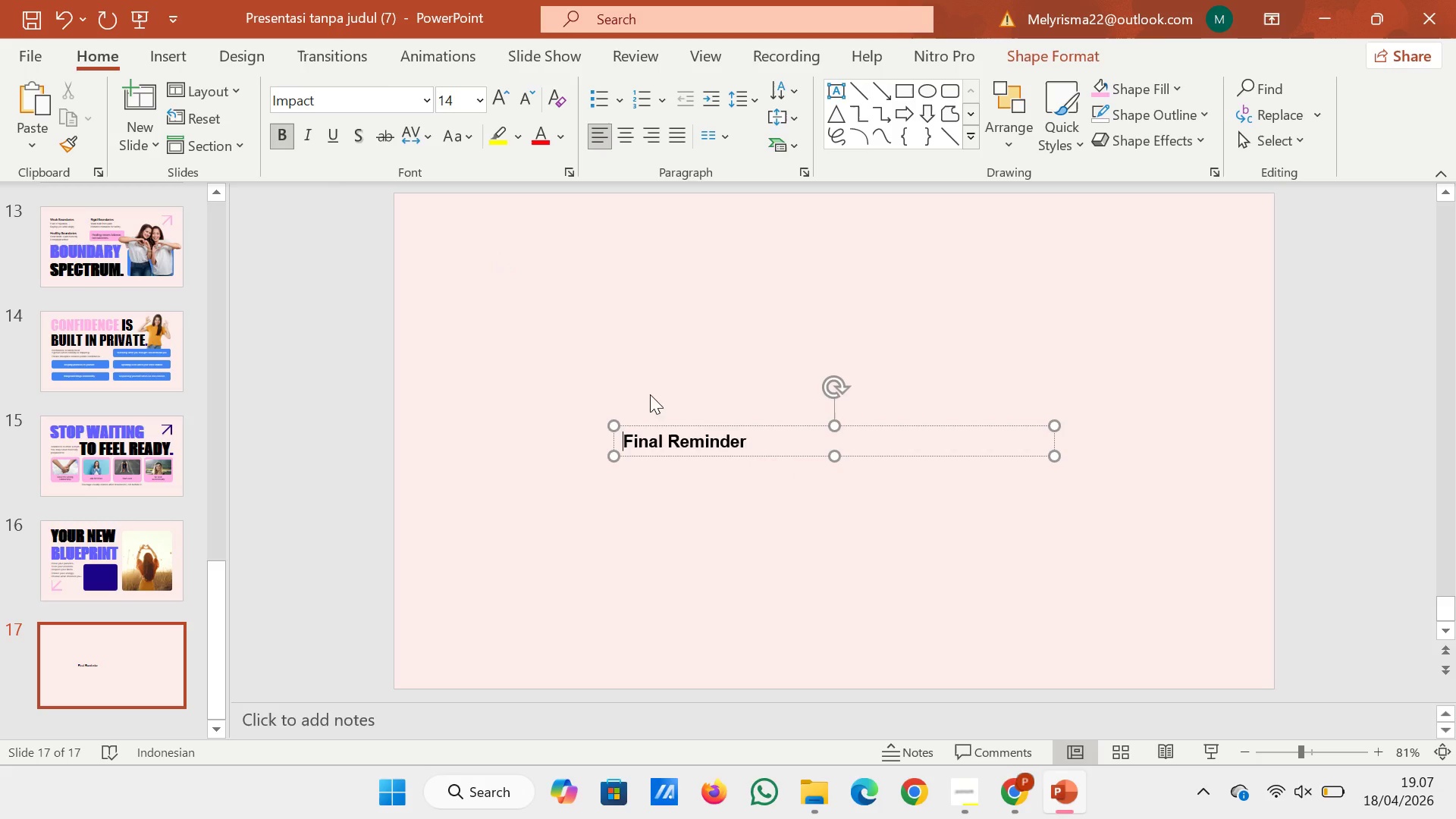 
left_click([651, 425])
 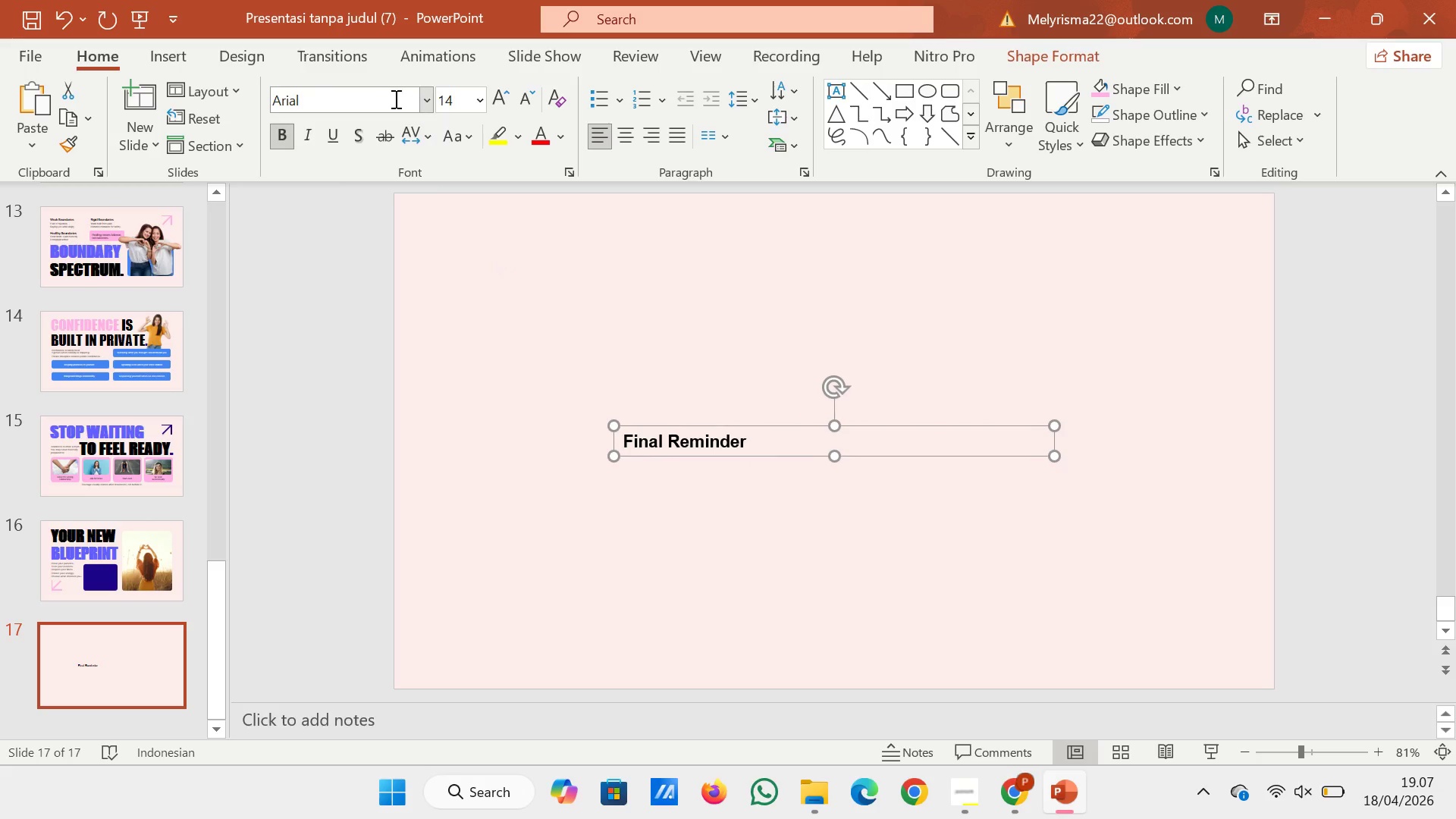 
left_click([391, 98])
 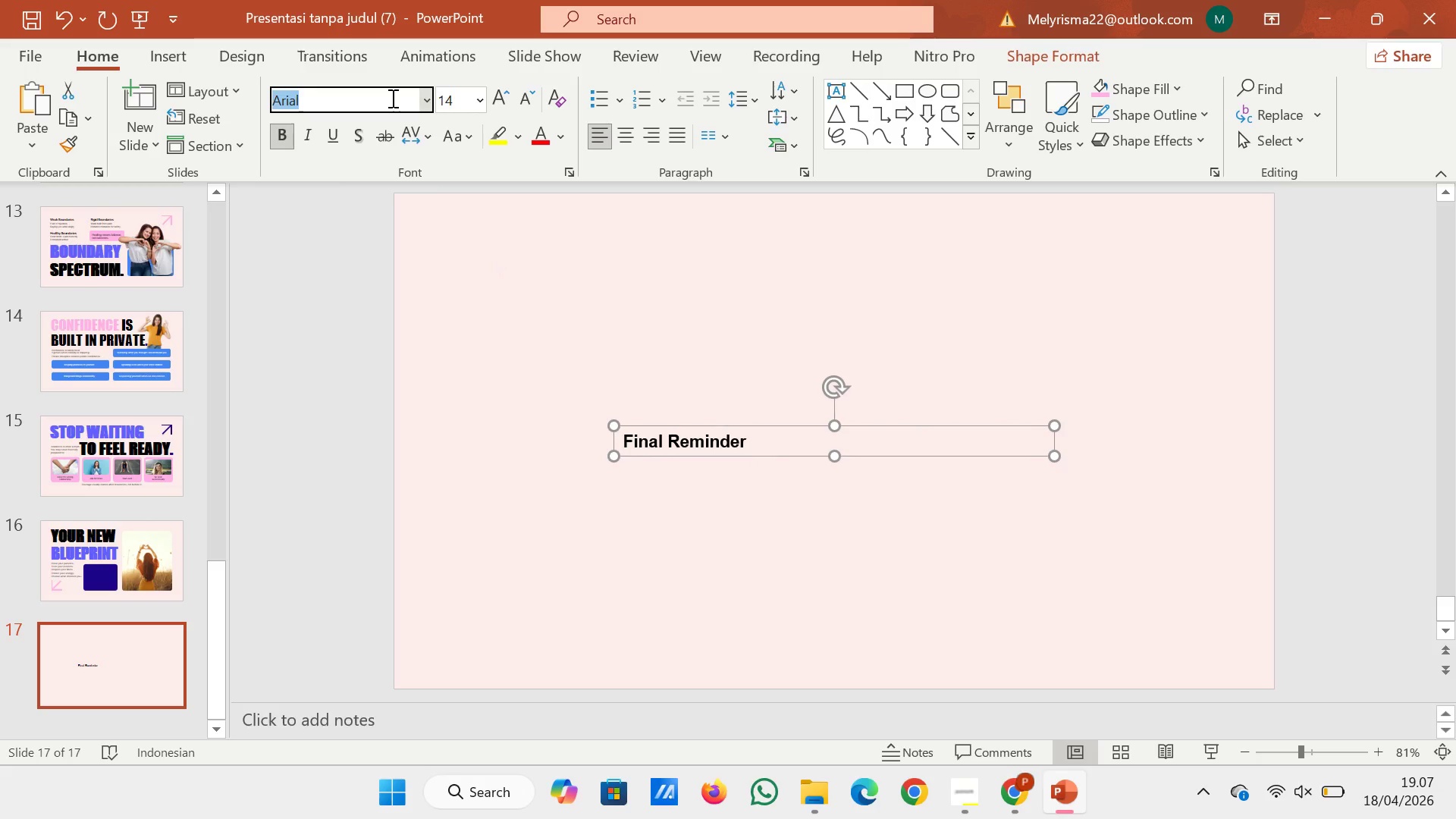 
type(im)
 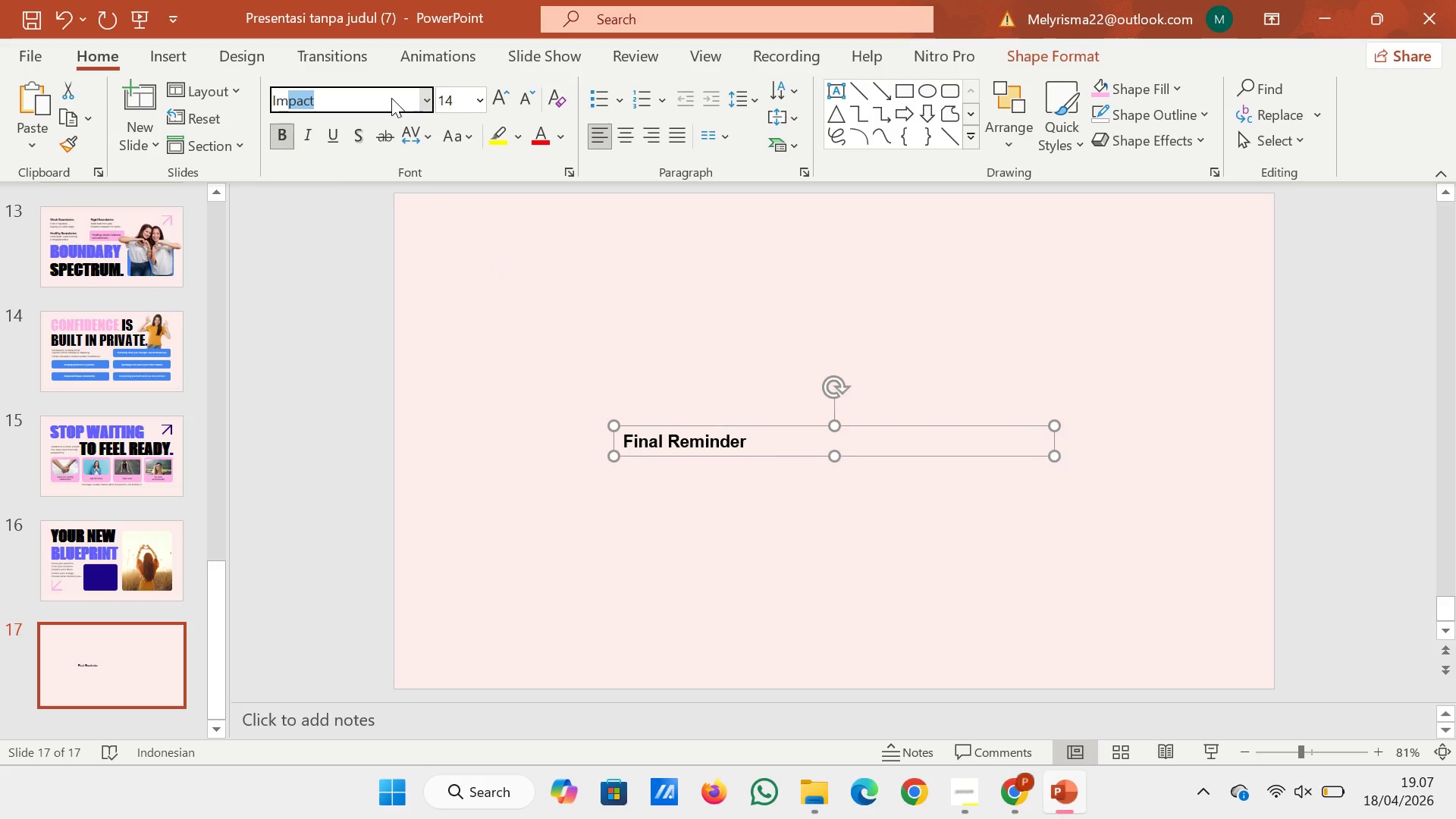 
key(Enter)
 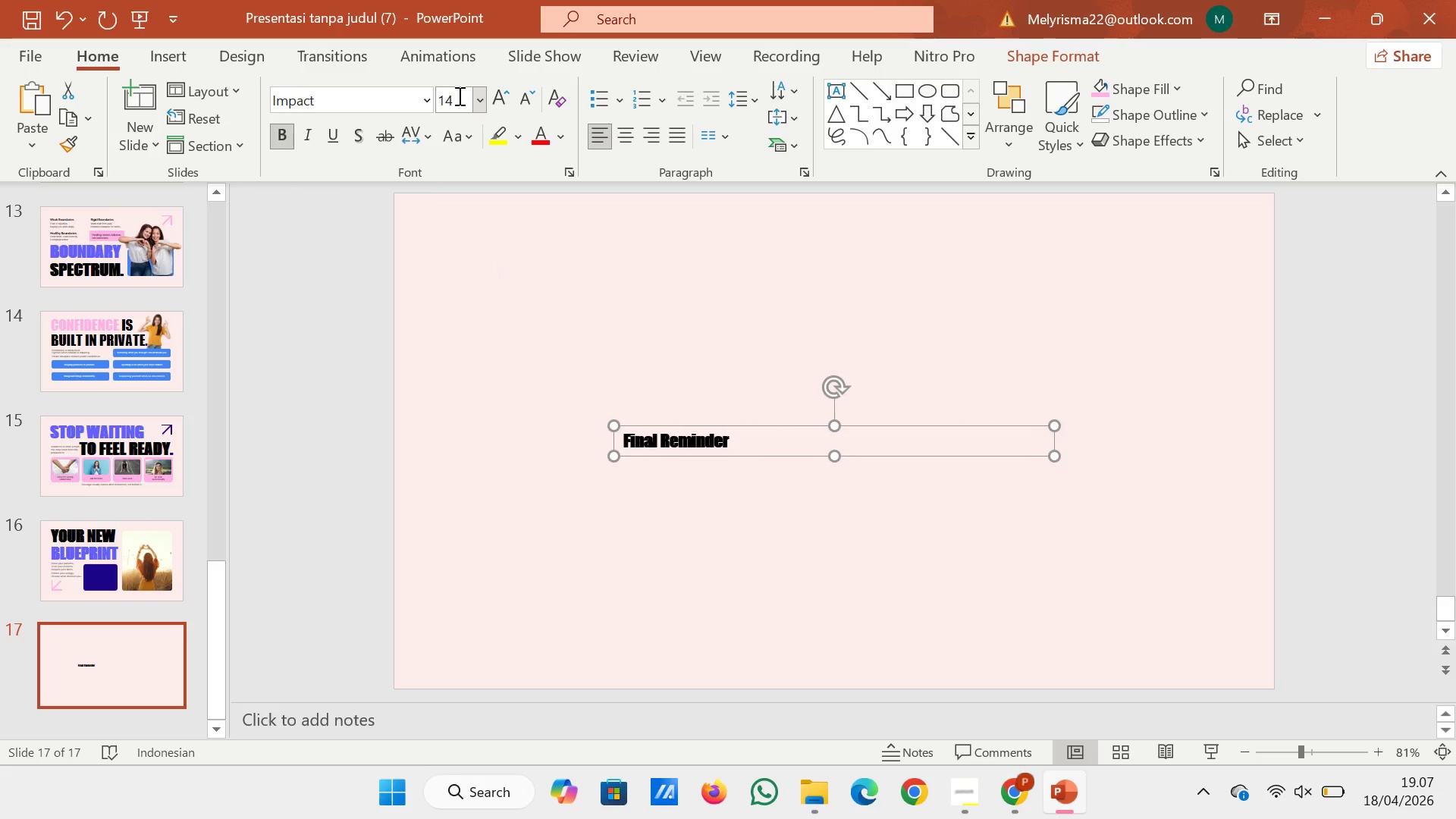 
left_click([453, 96])
 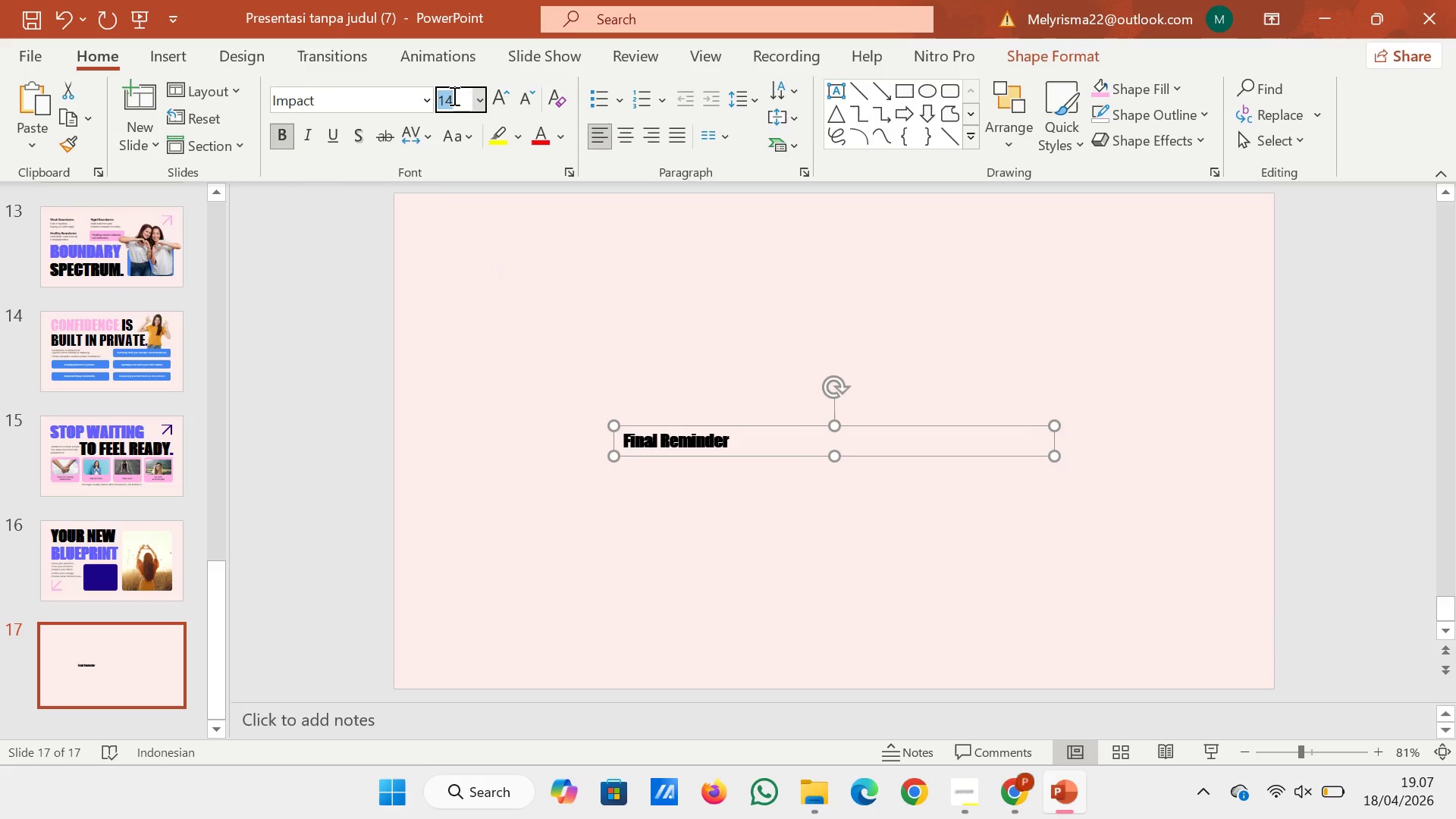 
type(72)
 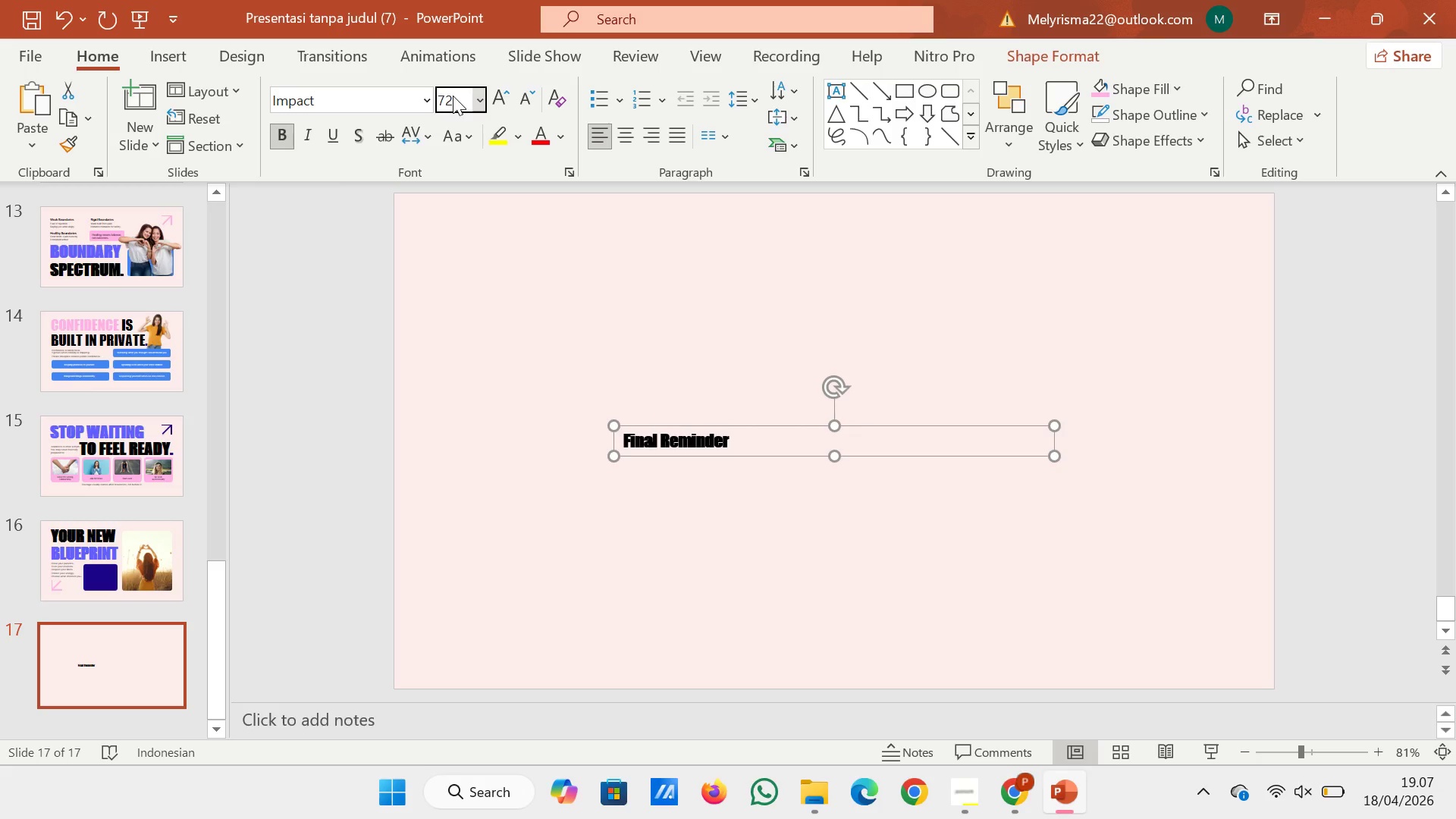 
key(Enter)
 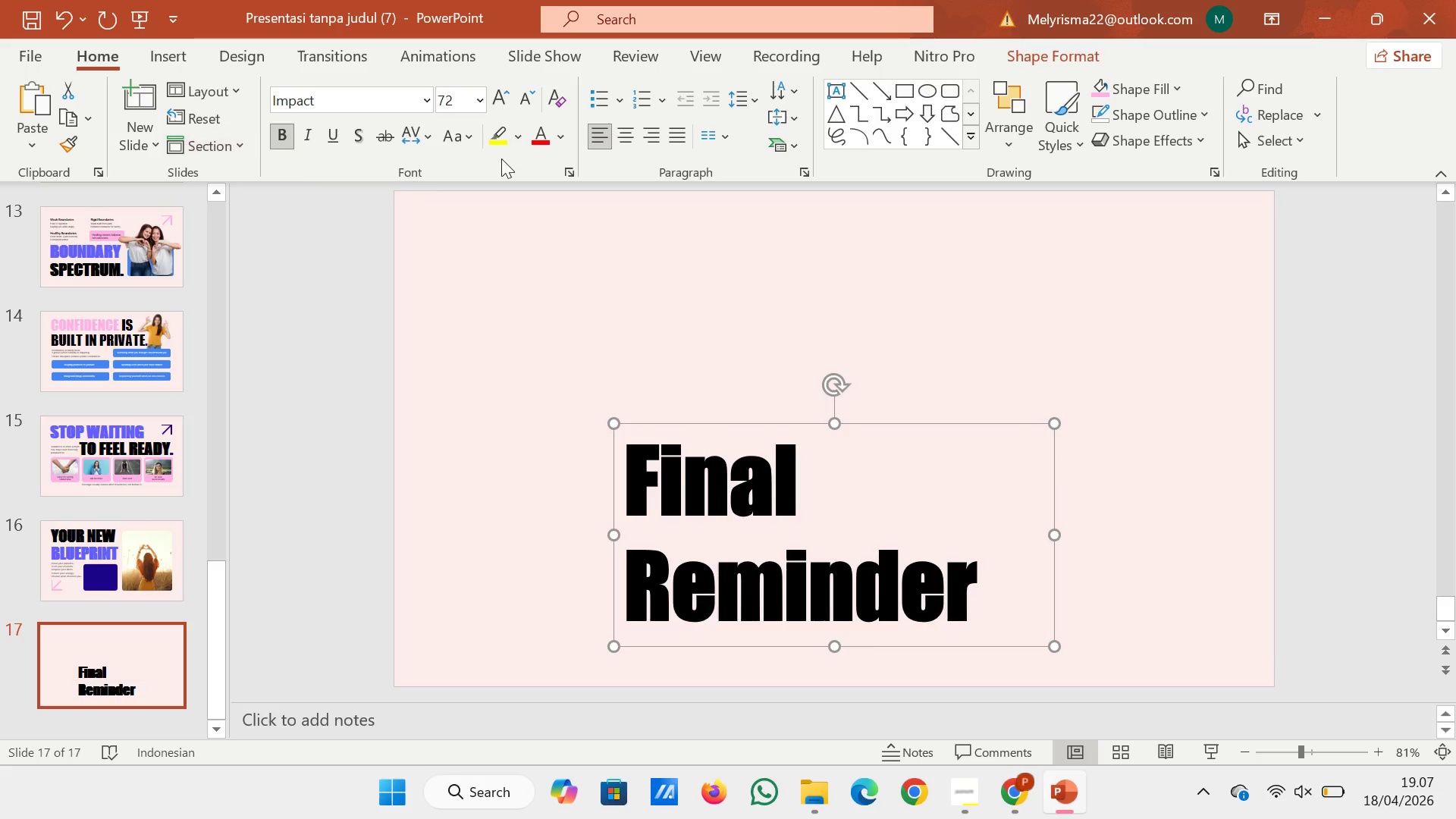 
left_click([462, 136])
 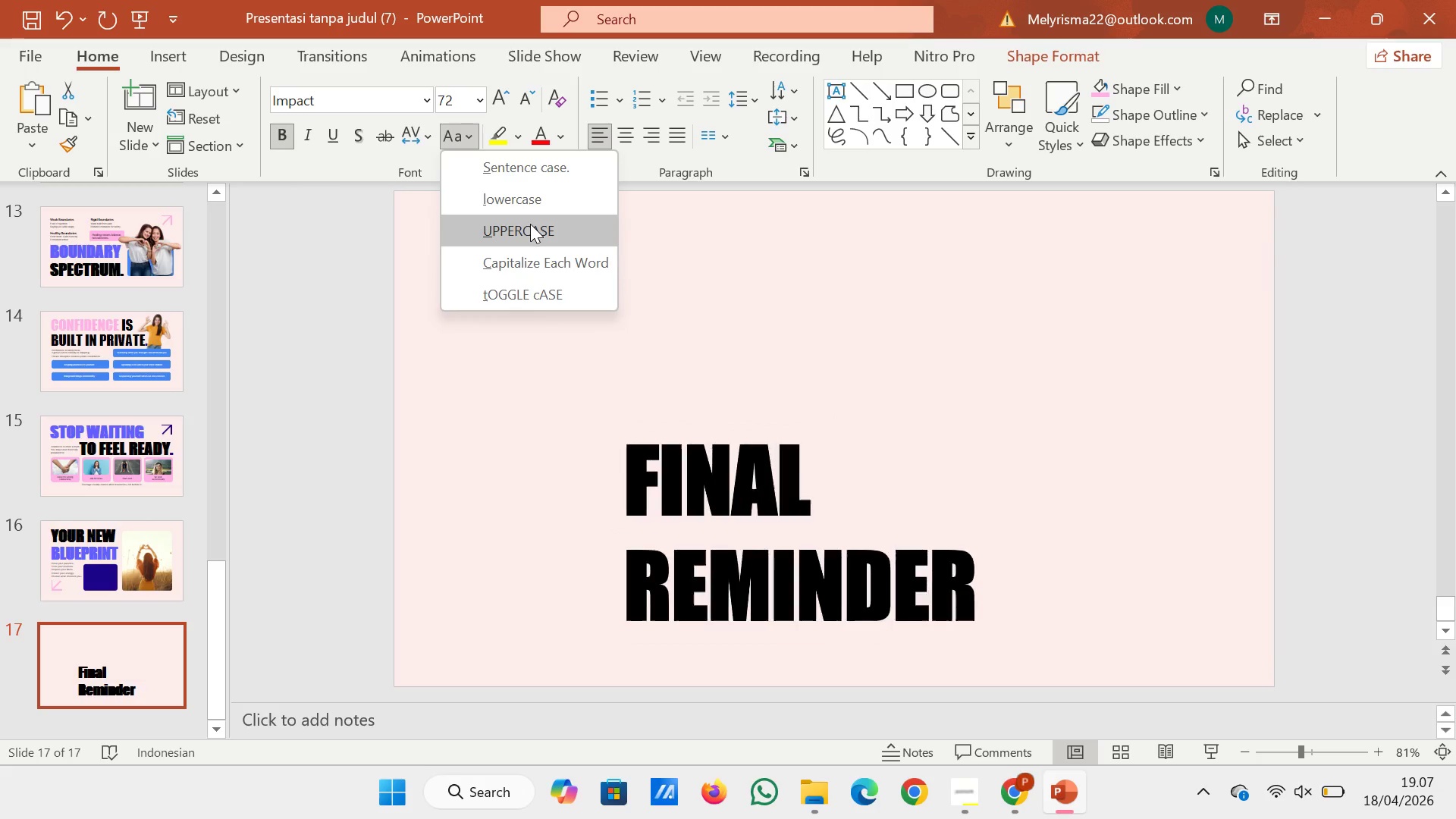 
left_click([530, 225])
 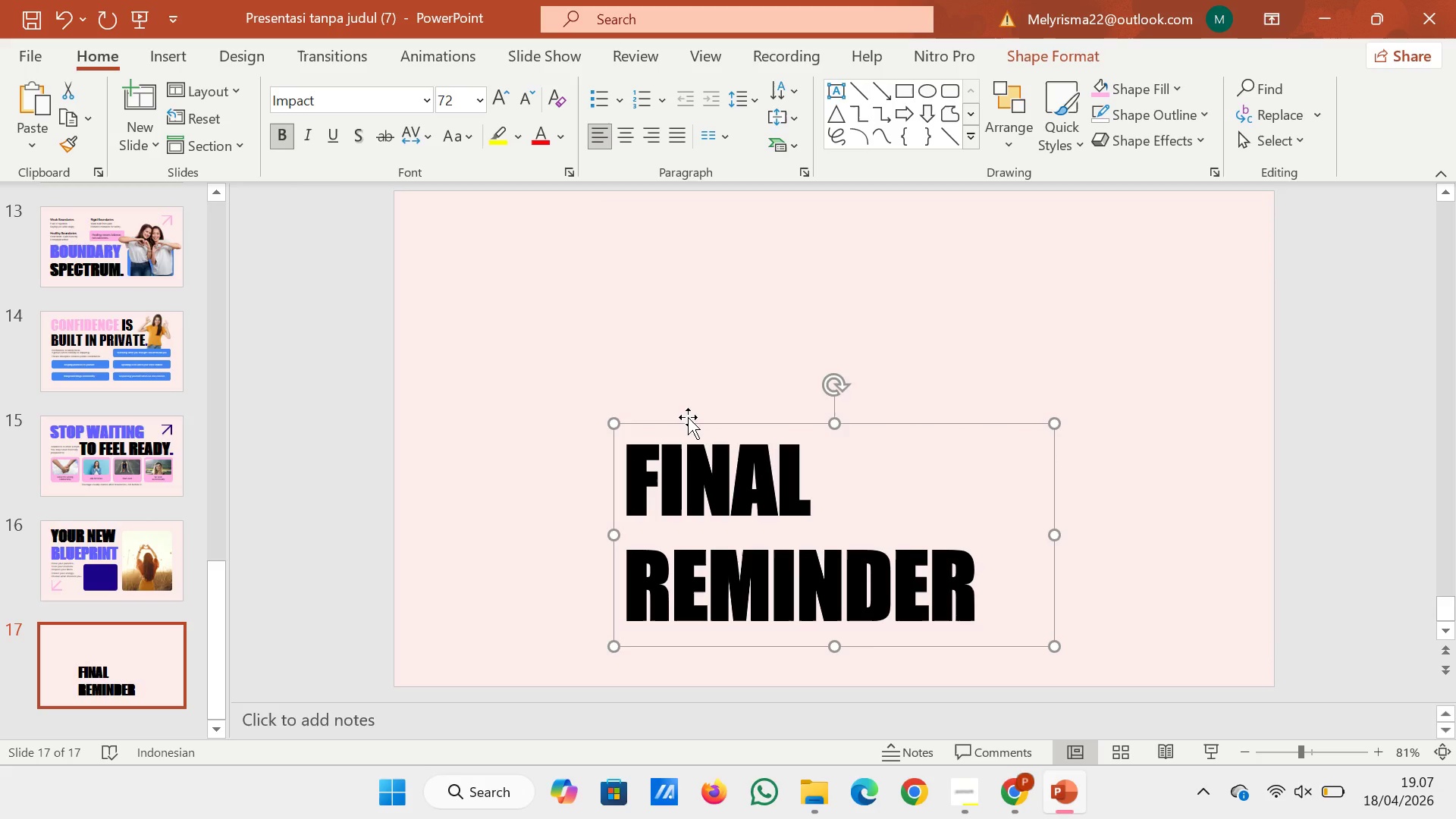 
left_click_drag(start_coordinate=[688, 417], to_coordinate=[527, 300])
 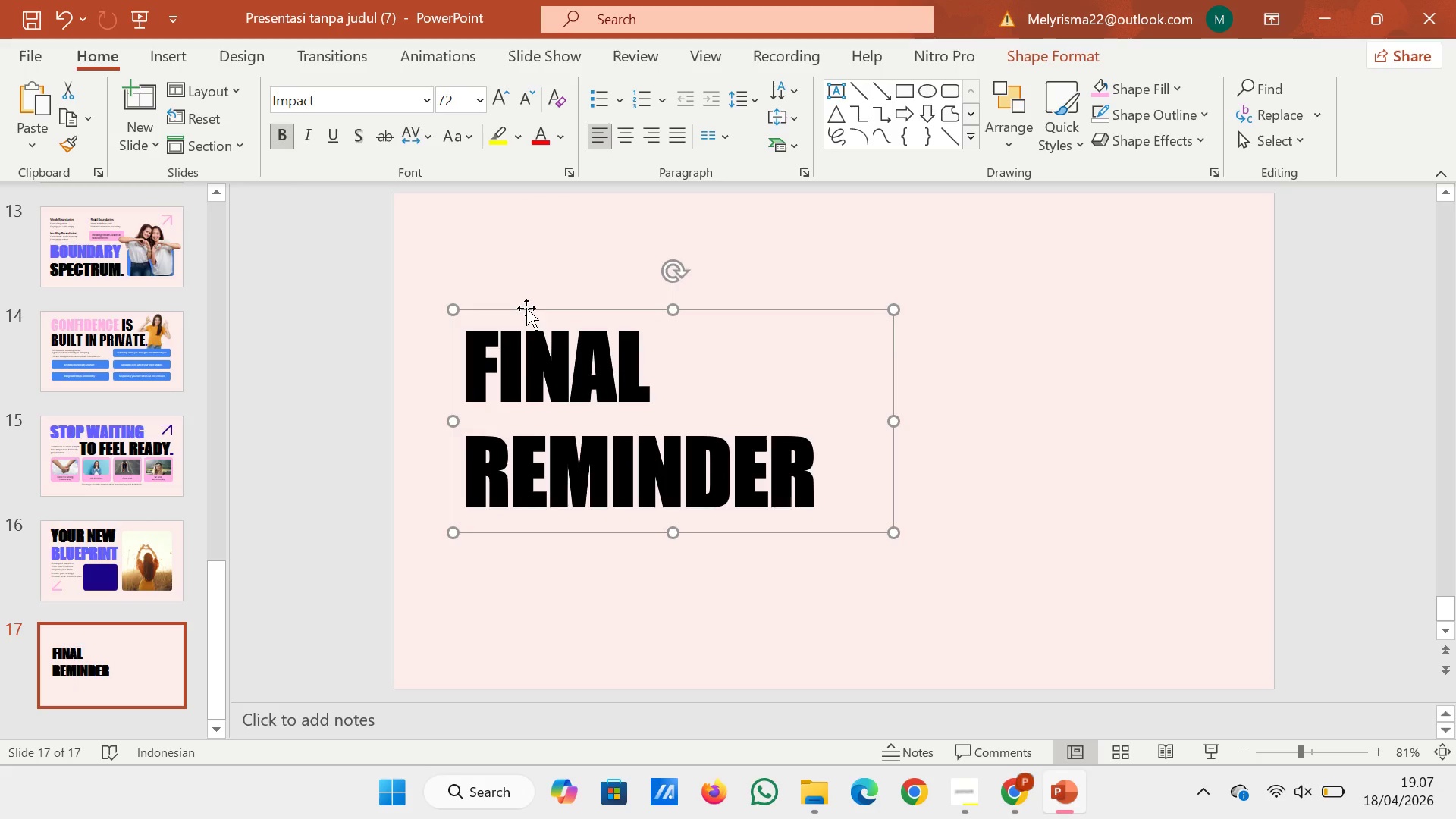 
left_click_drag(start_coordinate=[526, 308], to_coordinate=[531, 329])
 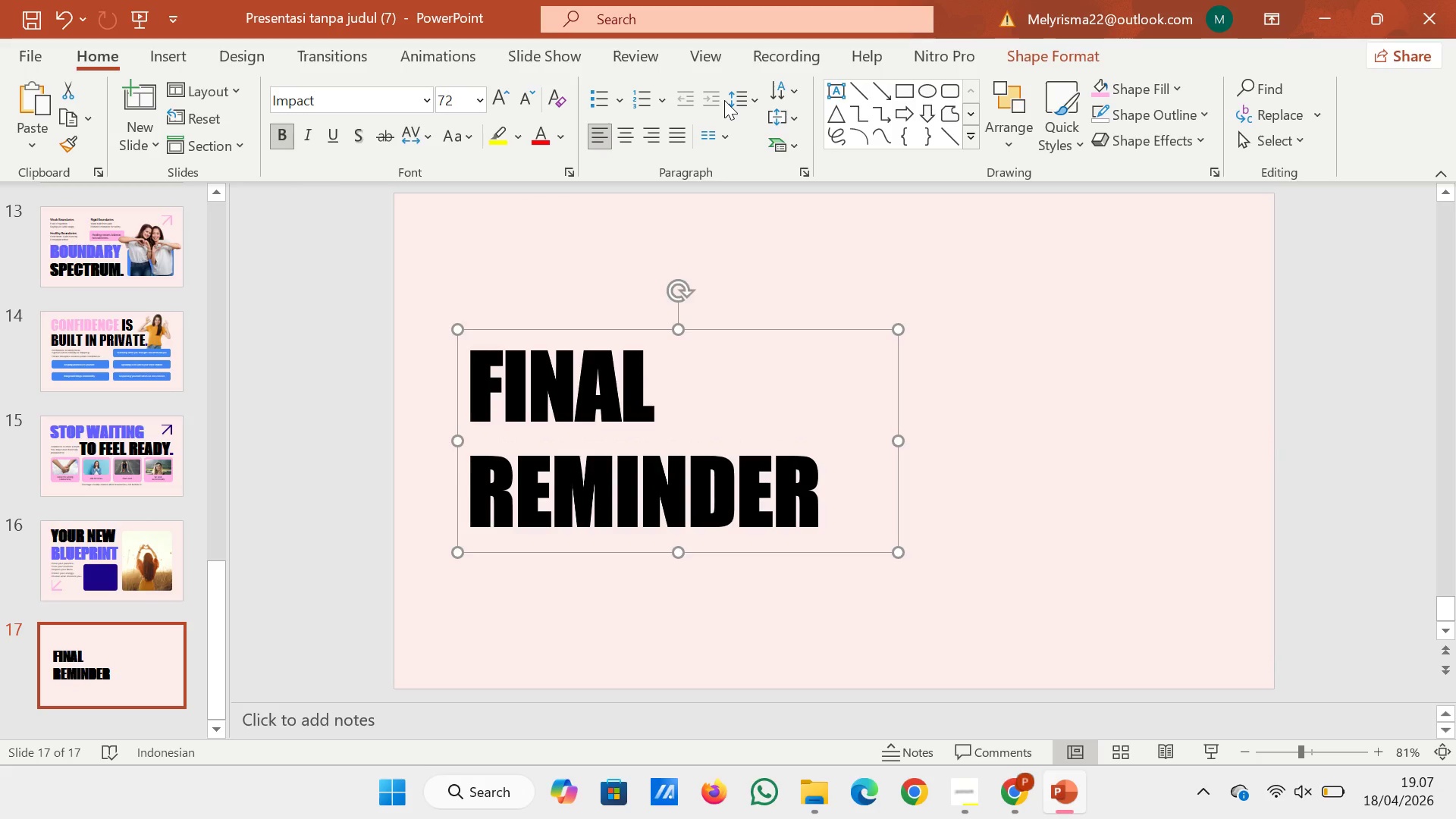 
left_click([727, 100])
 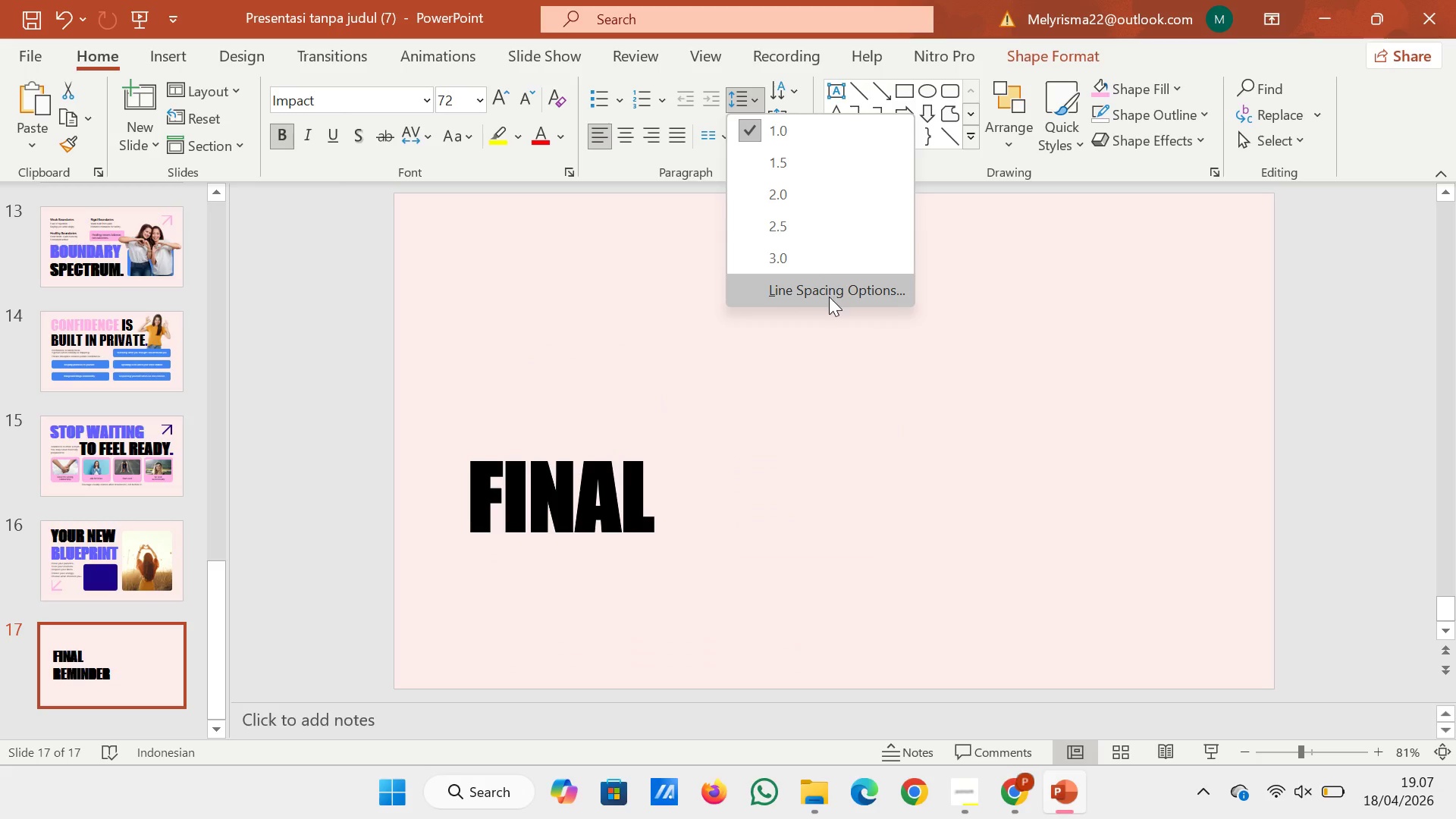 
left_click([829, 297])
 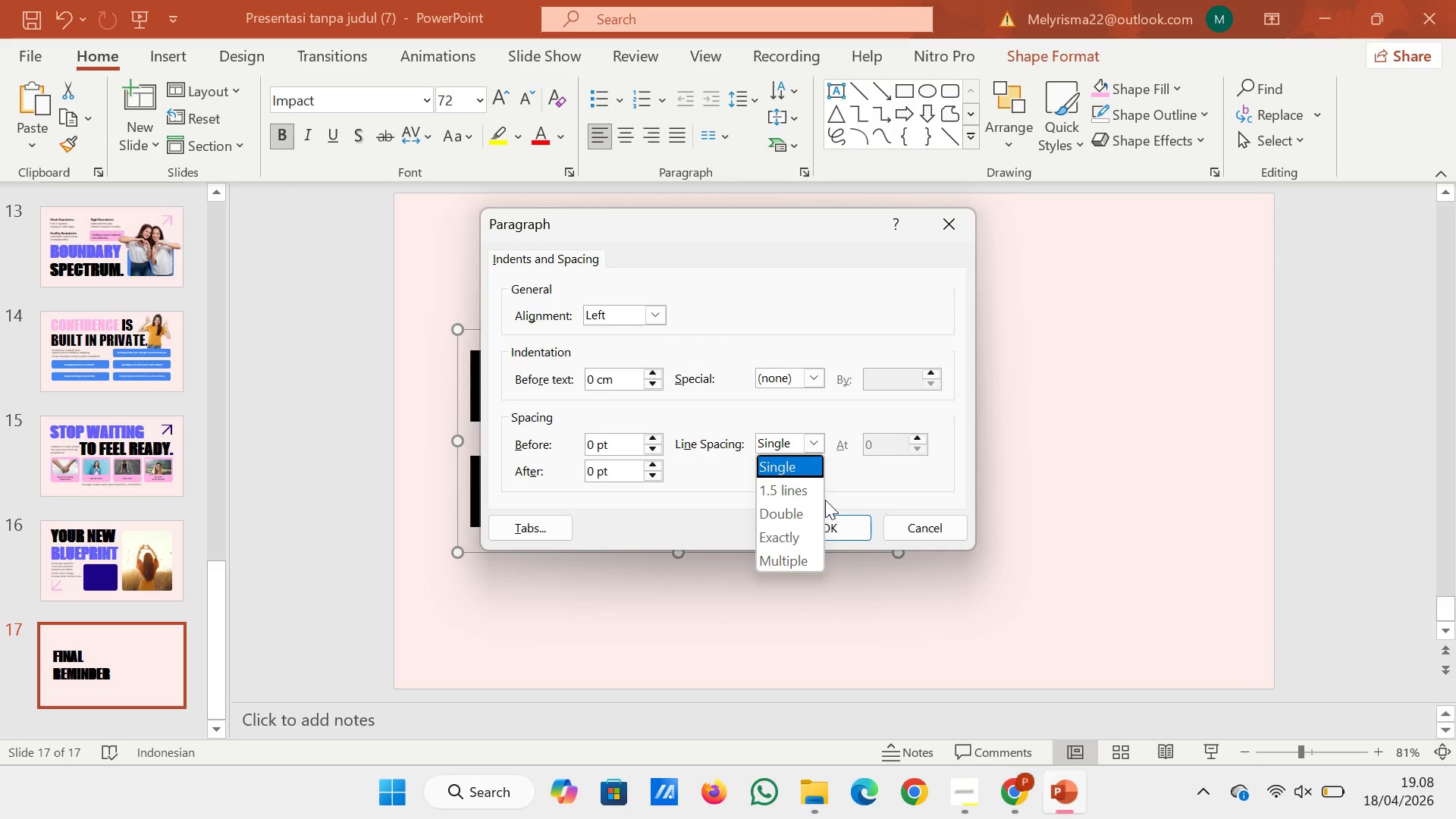 
left_click([811, 566])
 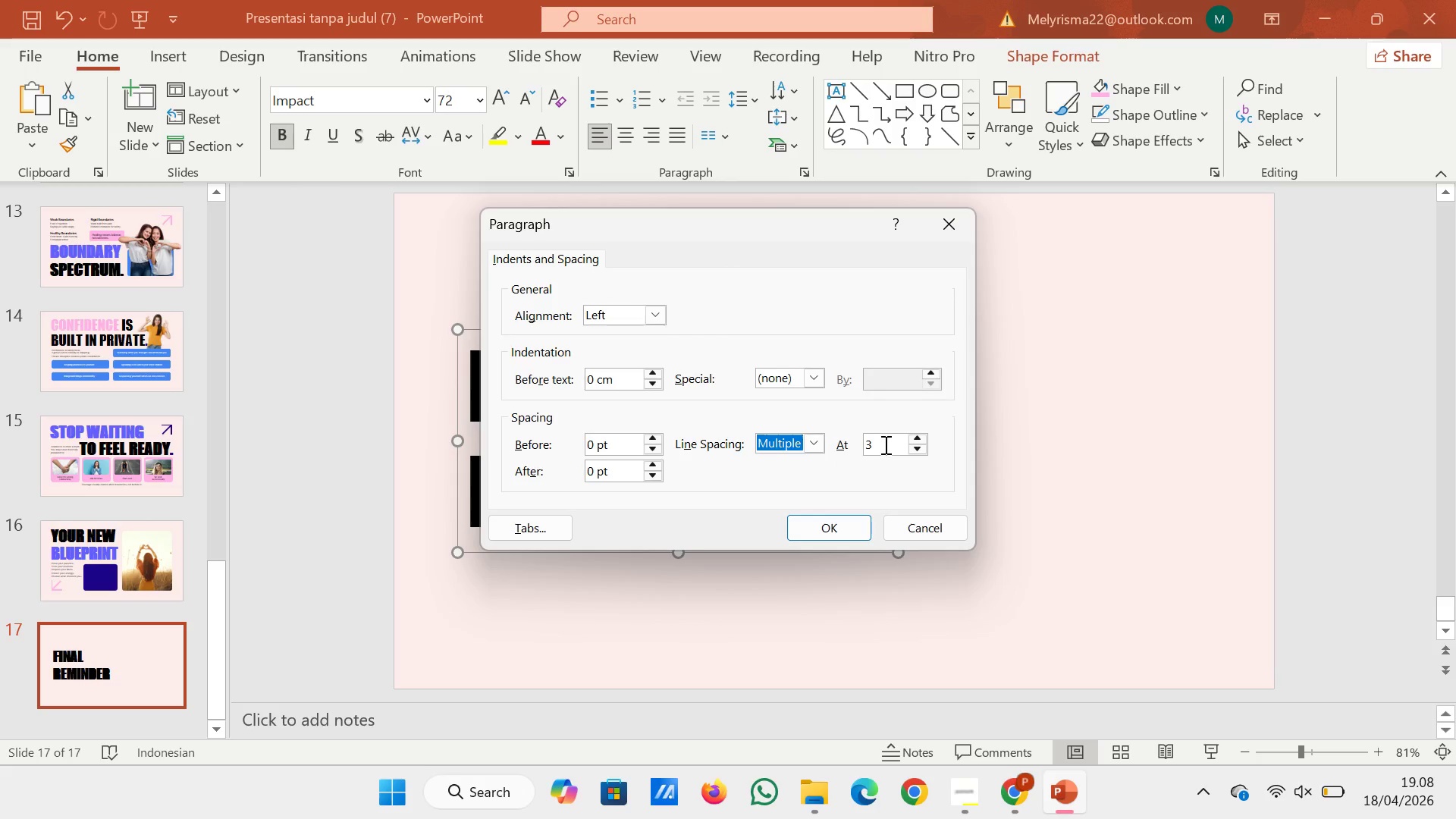 
left_click([885, 444])
 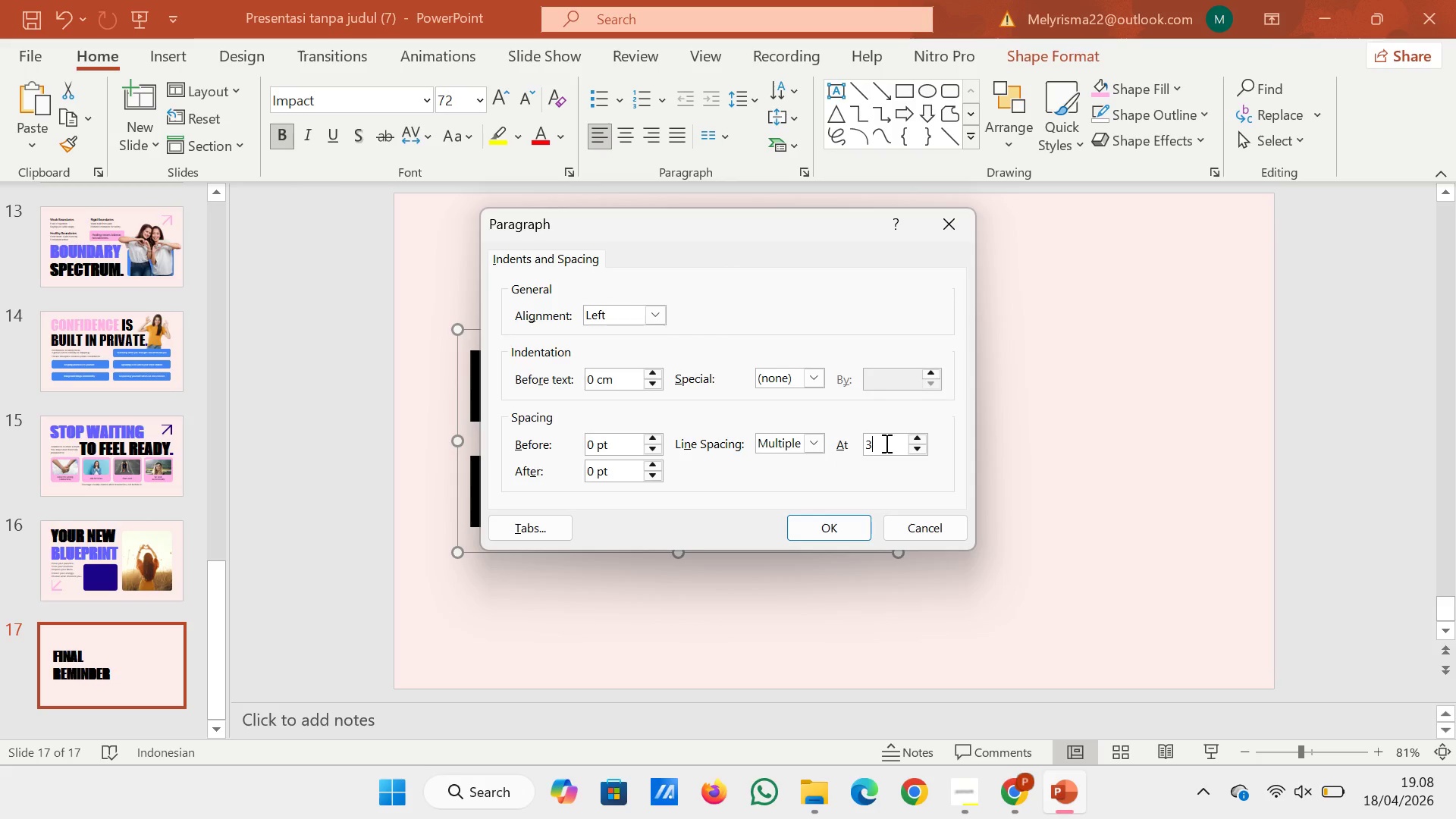 
key(Backspace)
 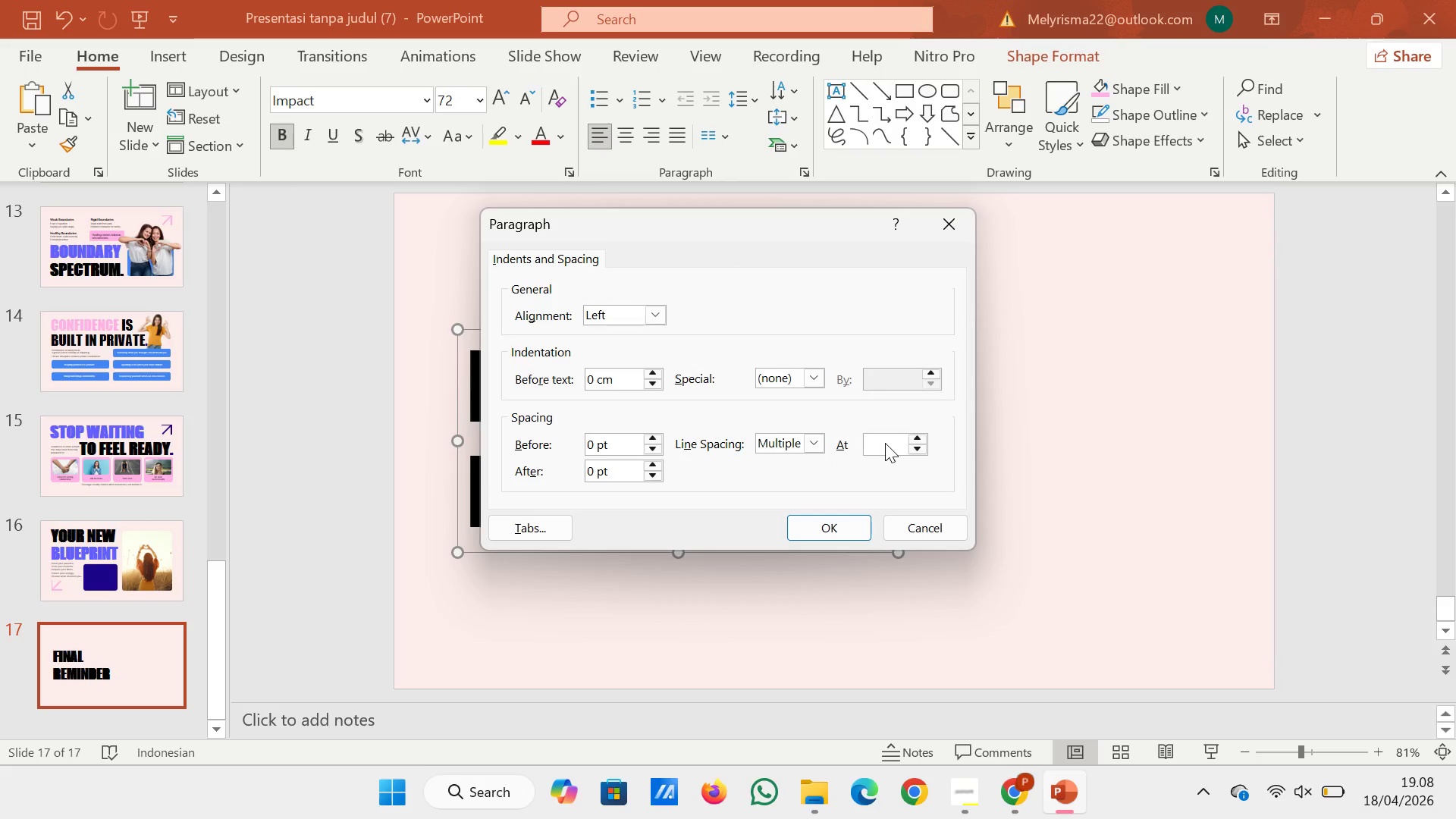 
key(1)
 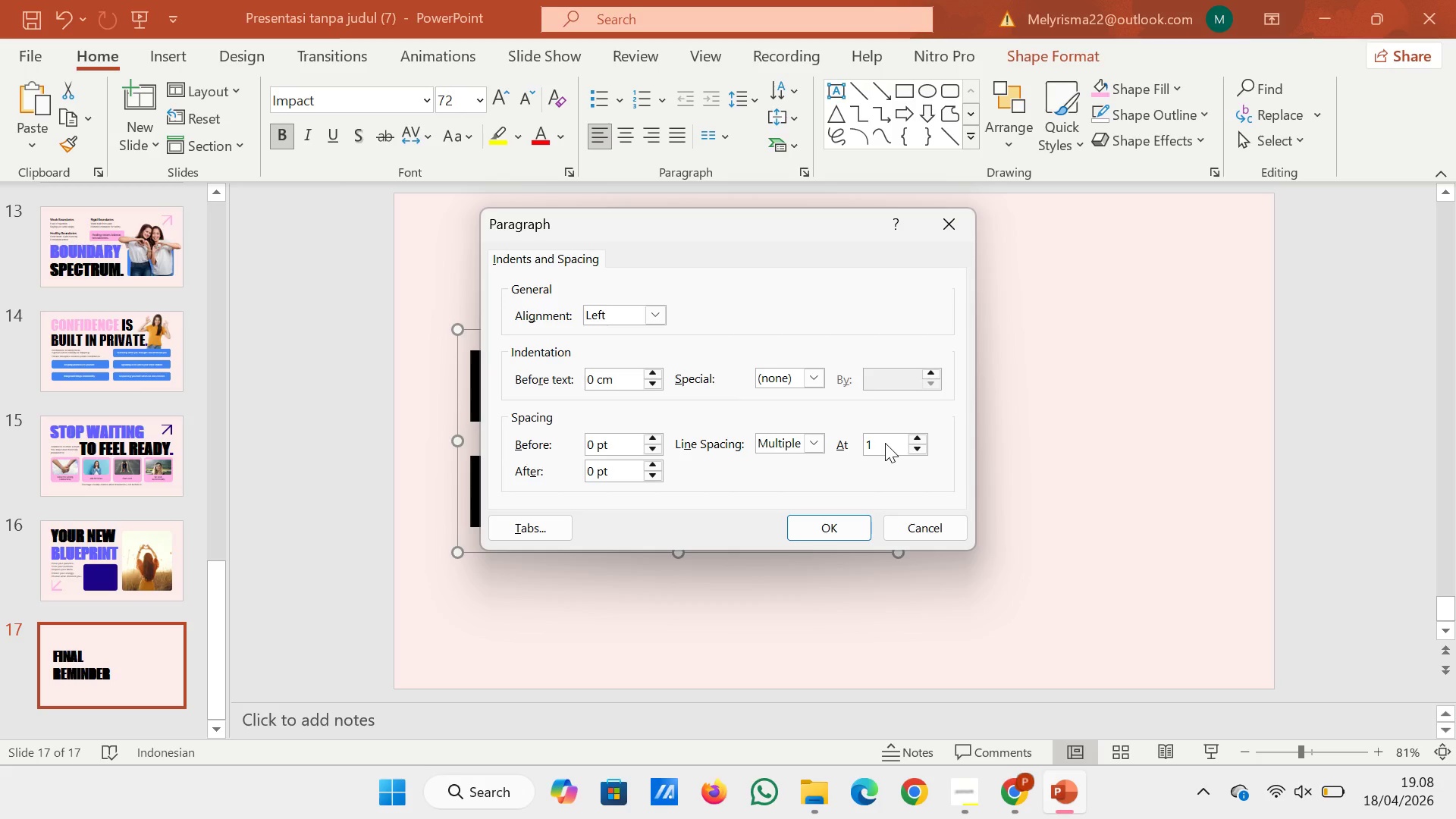 
key(Backspace)
 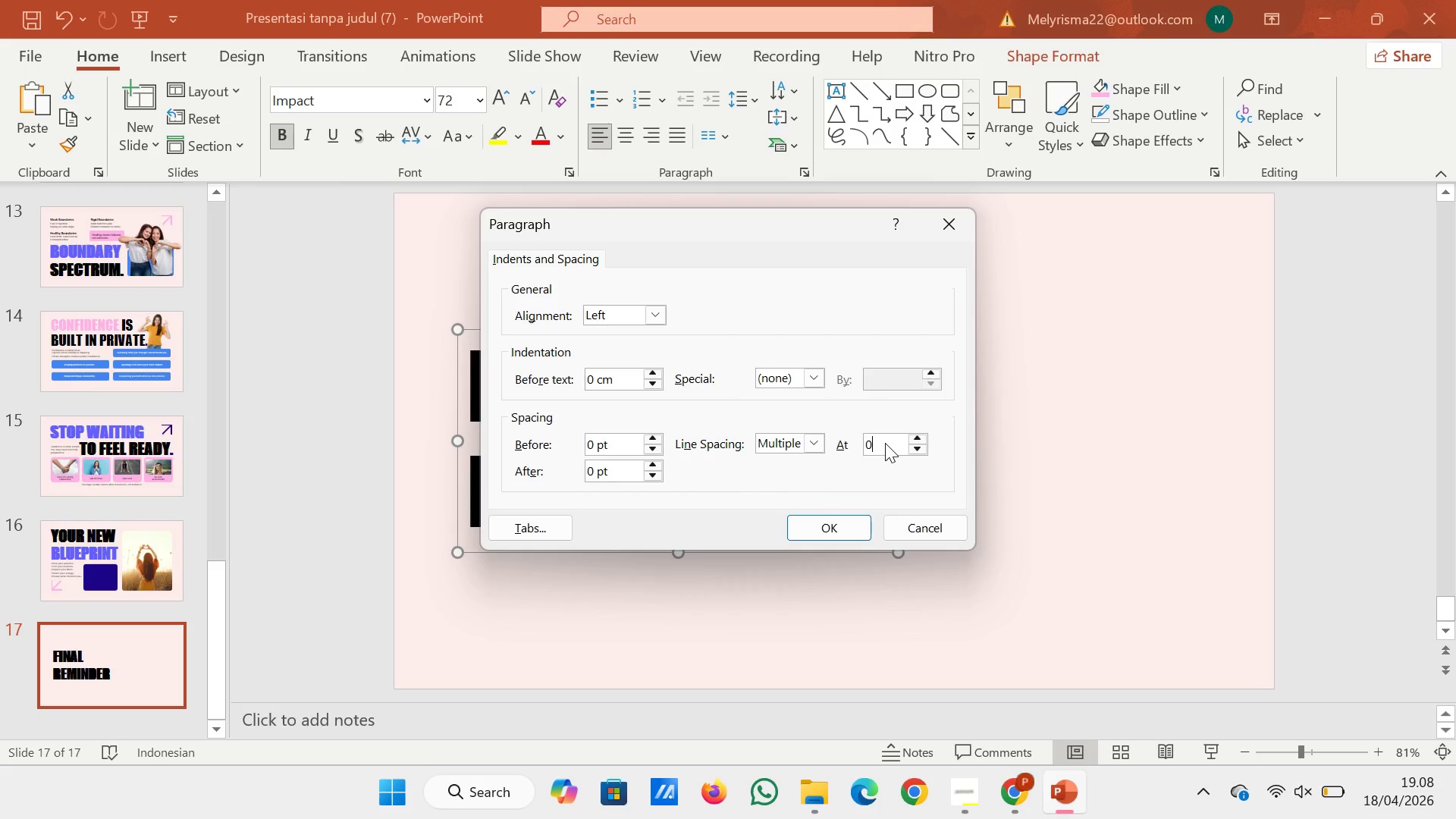 
key(0)
 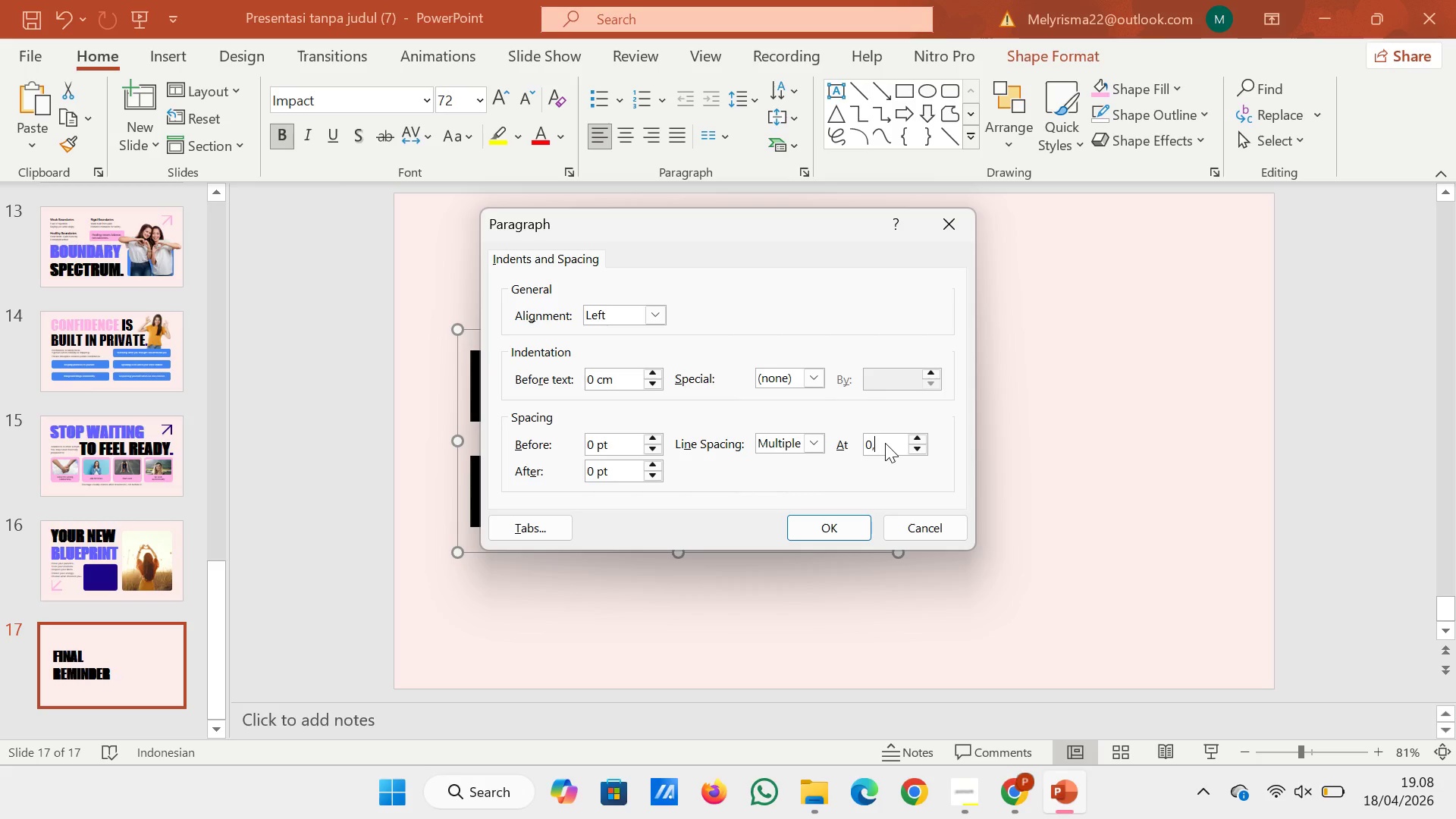 
key(Comma)
 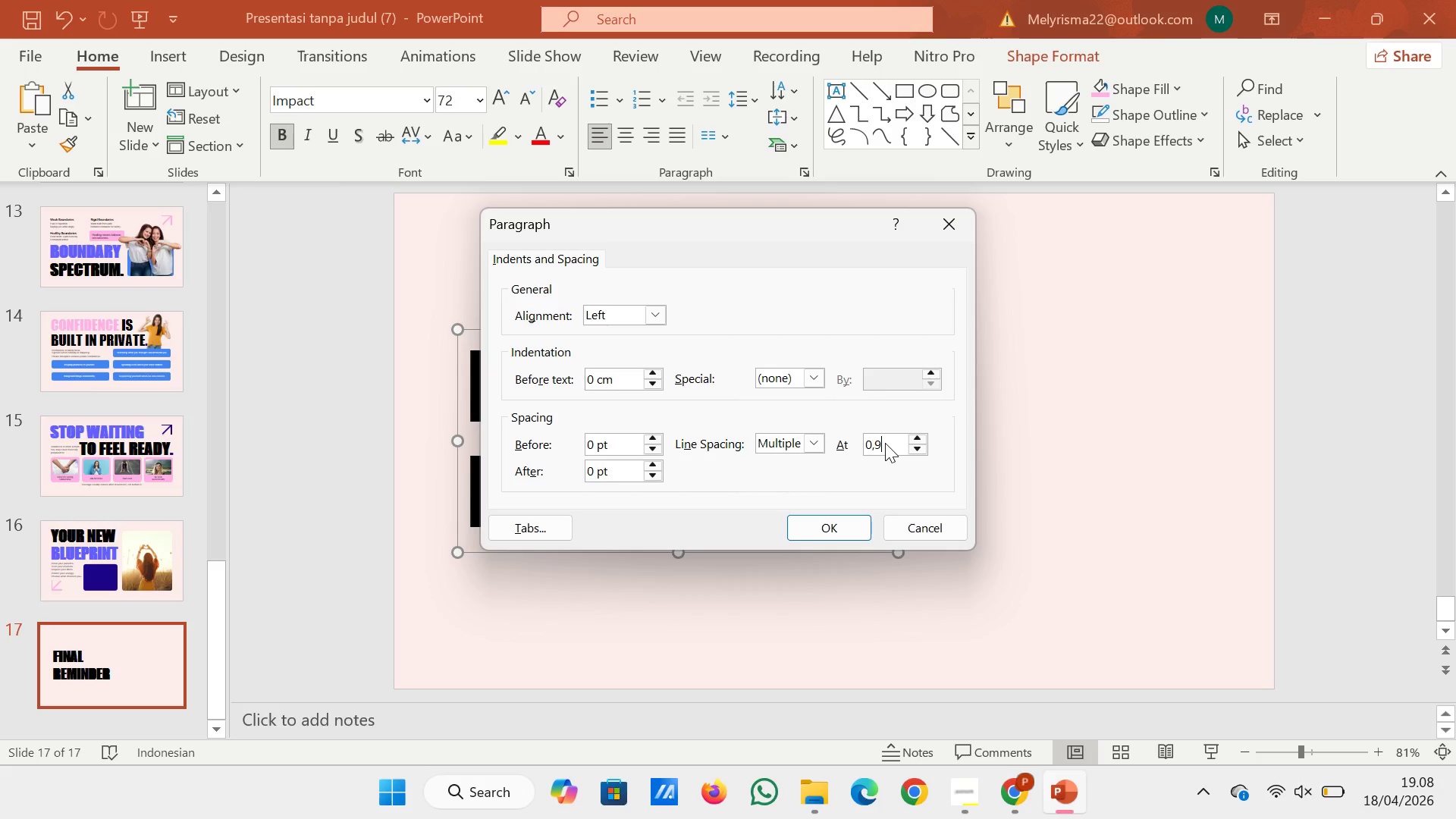 
key(9)
 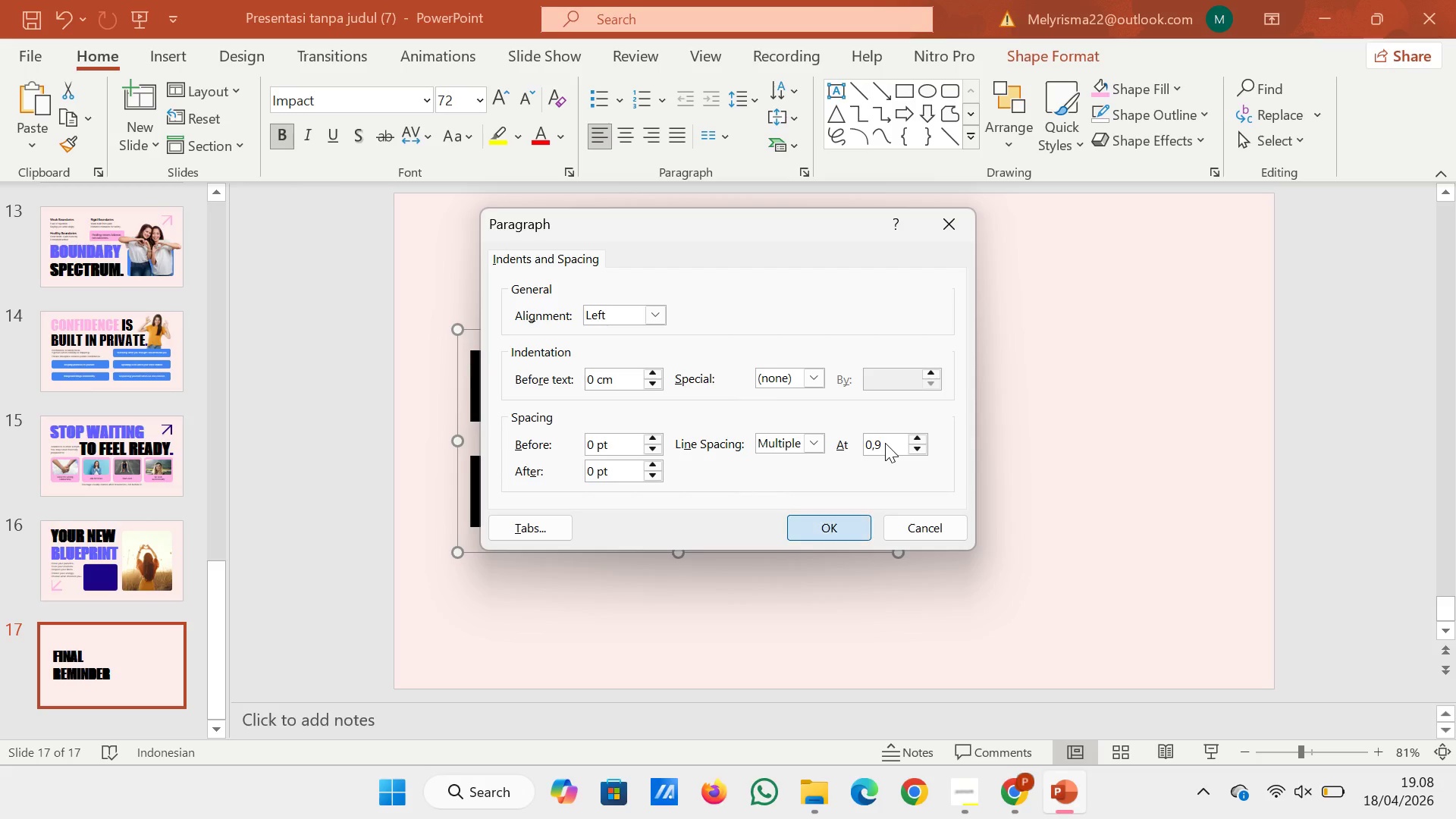 
key(Enter)
 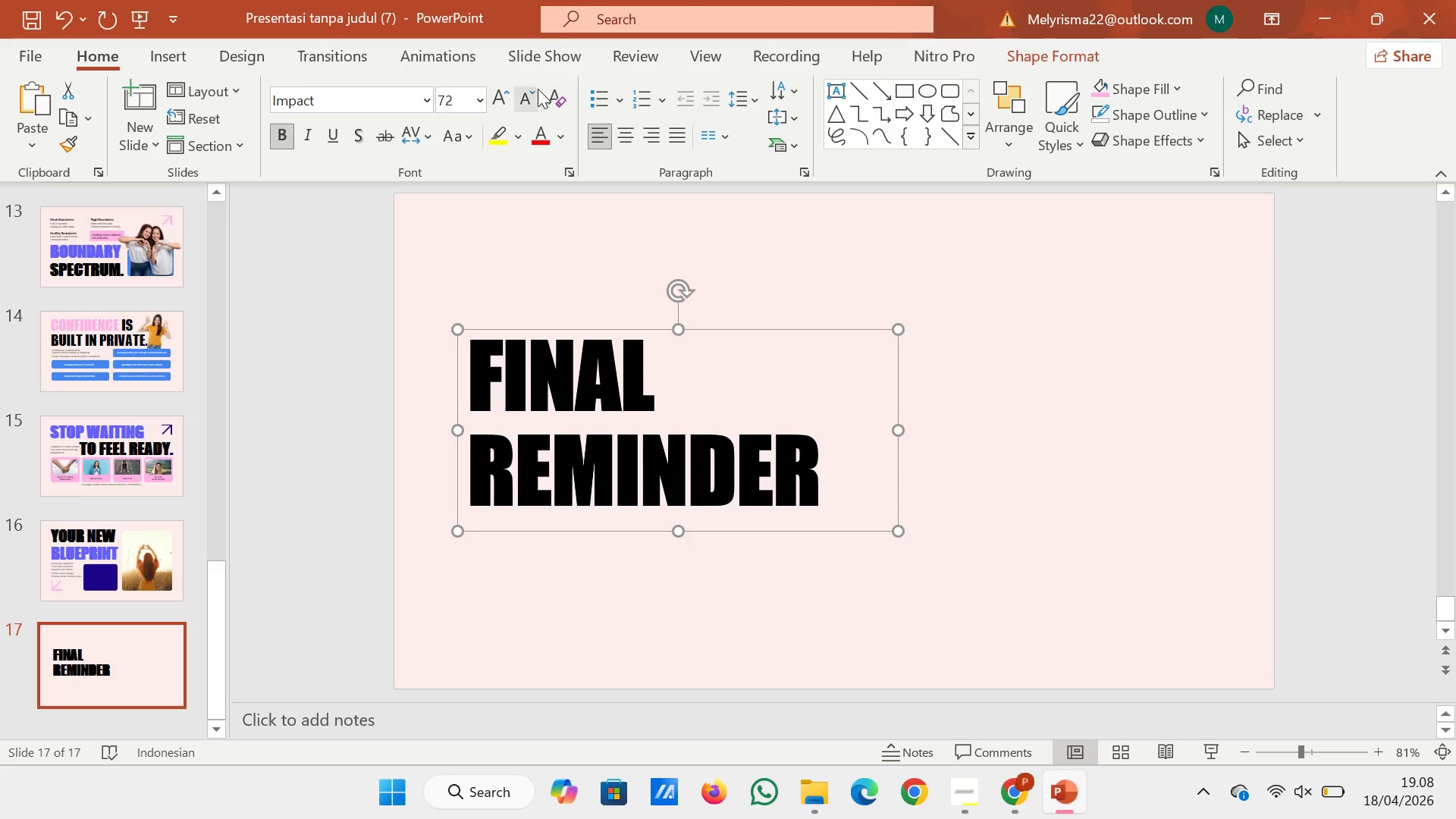 
left_click([507, 107])
 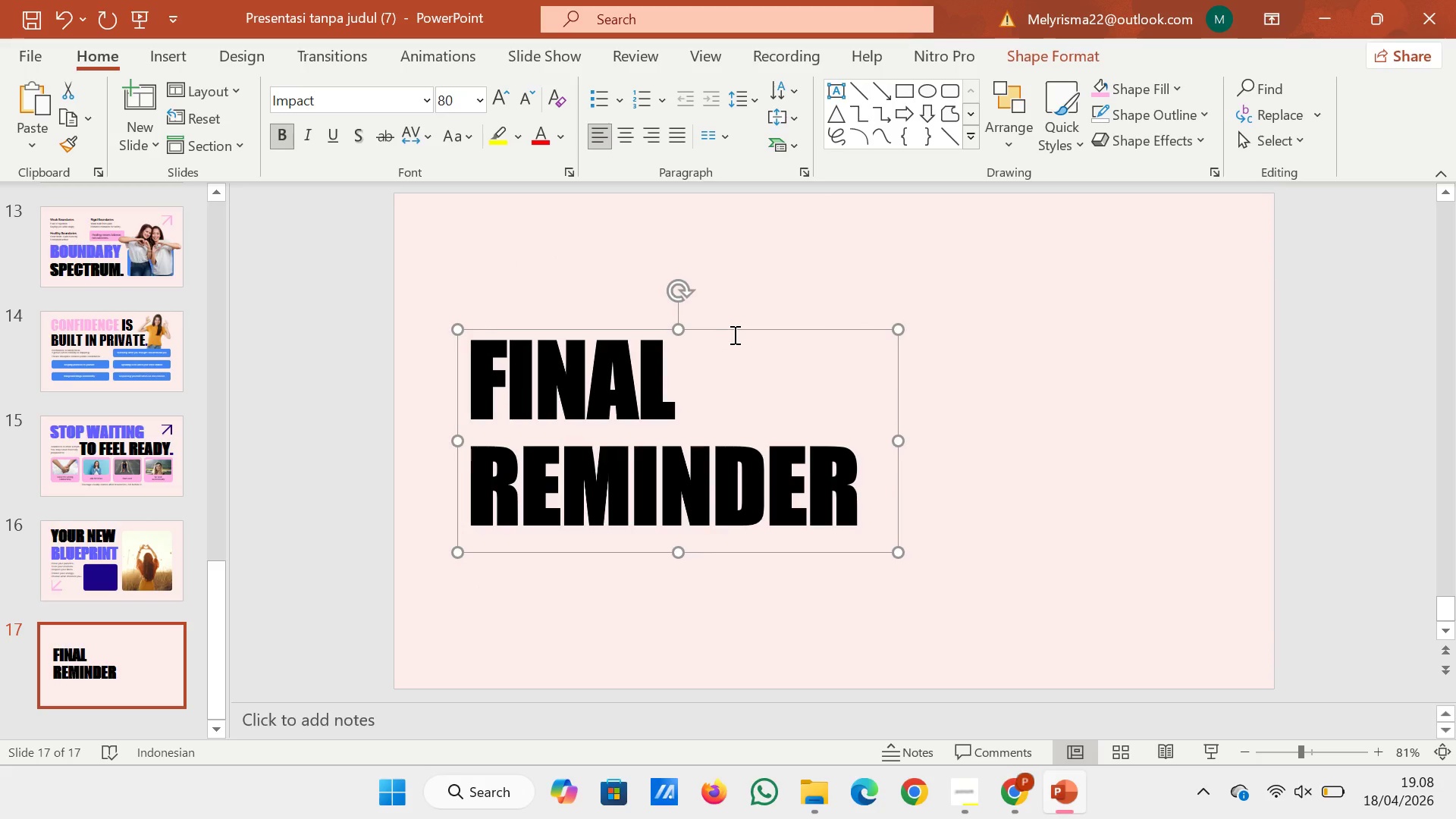 
left_click_drag(start_coordinate=[733, 334], to_coordinate=[733, 328])
 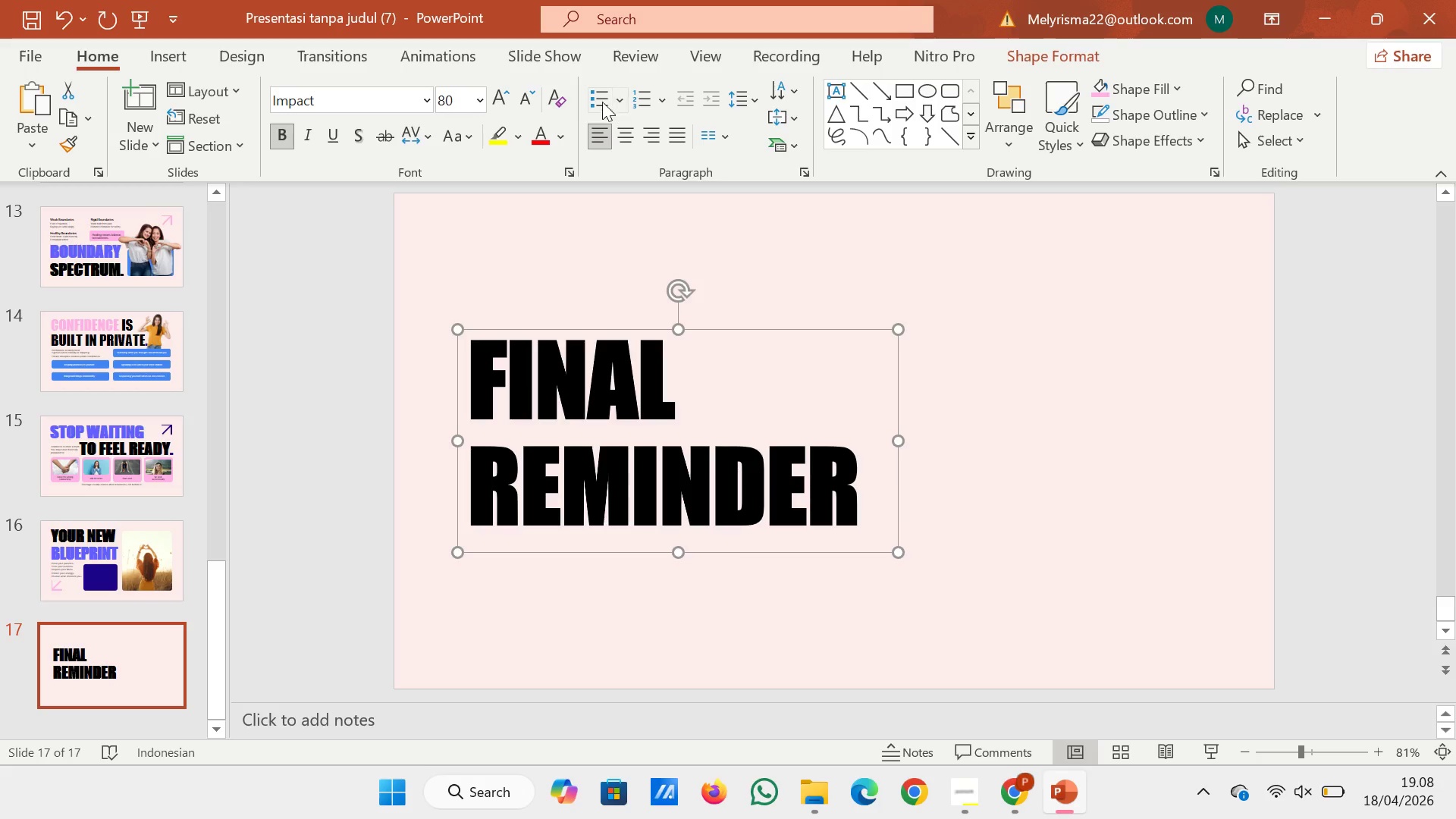 
wait(5.56)
 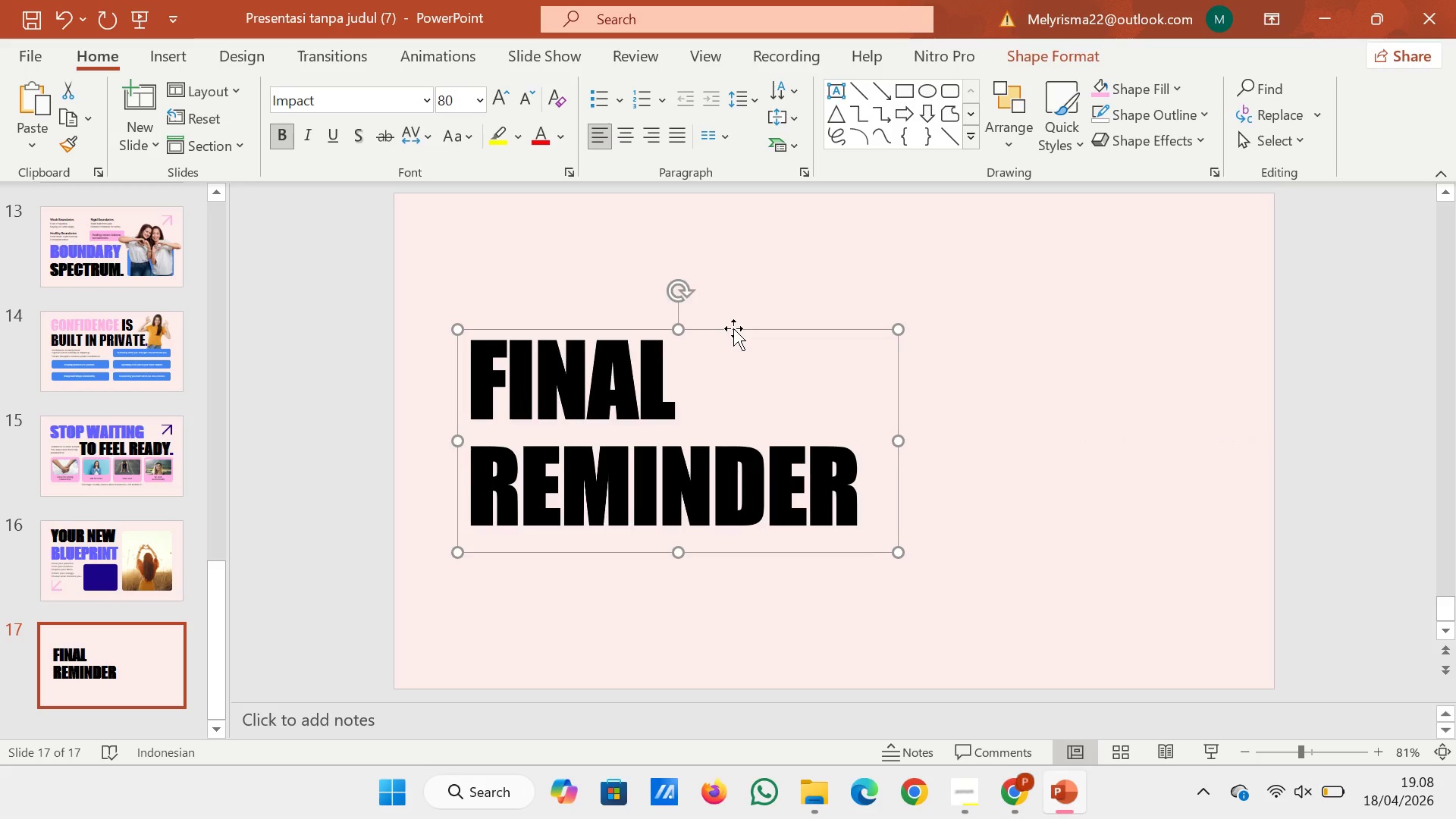 
left_click([500, 93])
 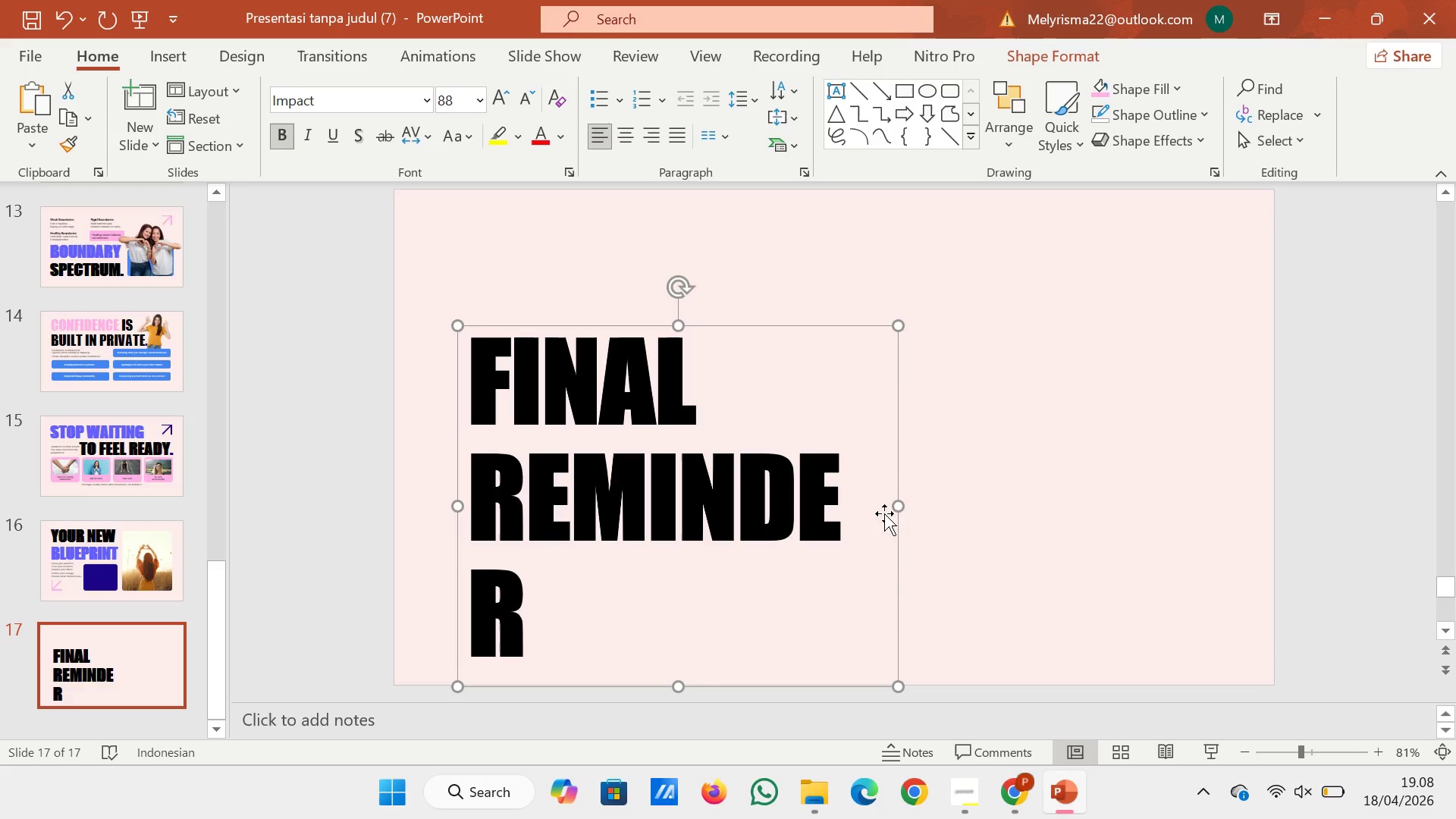 
left_click_drag(start_coordinate=[899, 509], to_coordinate=[945, 508])
 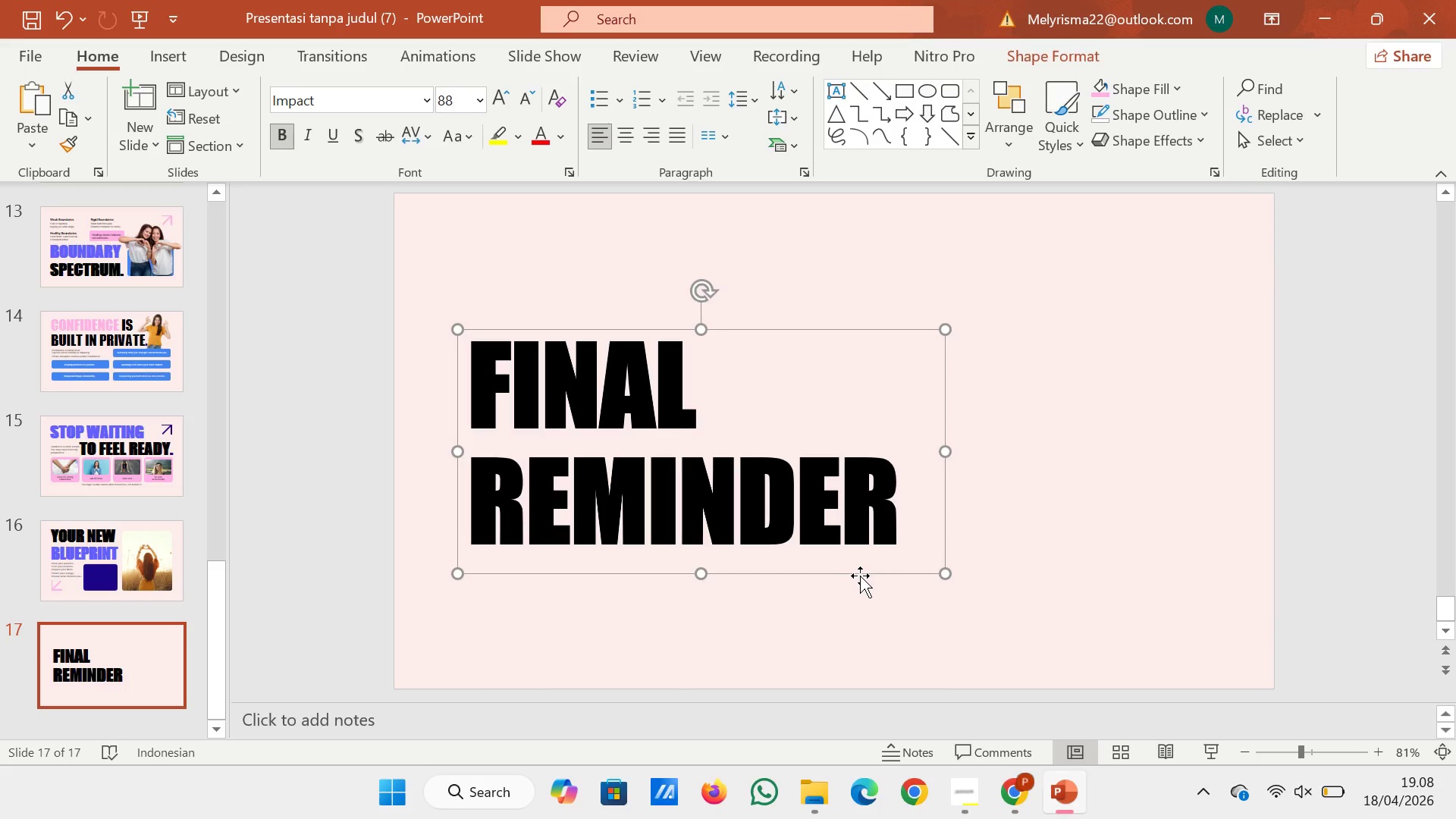 
left_click_drag(start_coordinate=[856, 576], to_coordinate=[846, 570])
 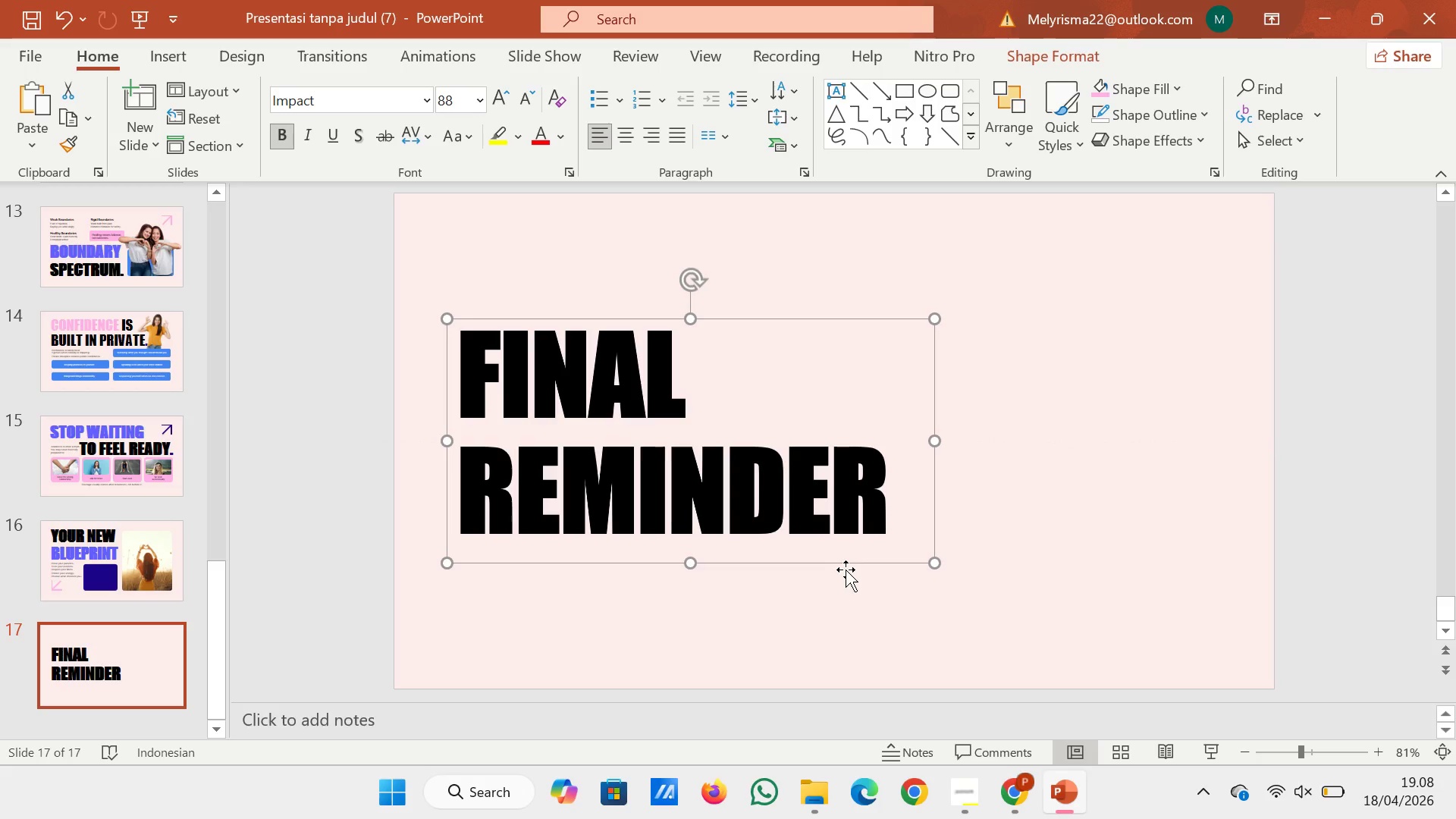 
left_click([1074, 498])
 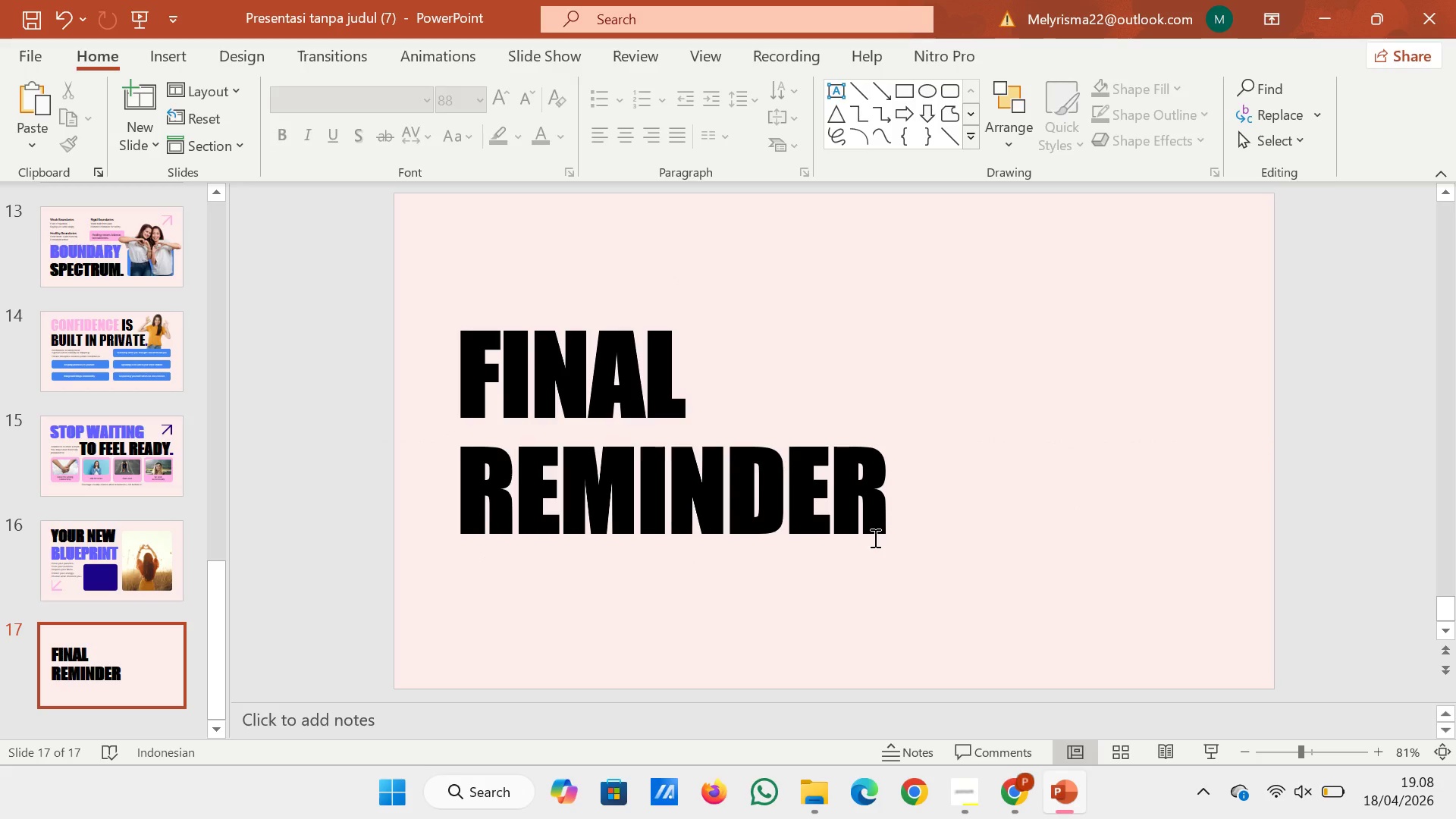 
left_click([874, 538])
 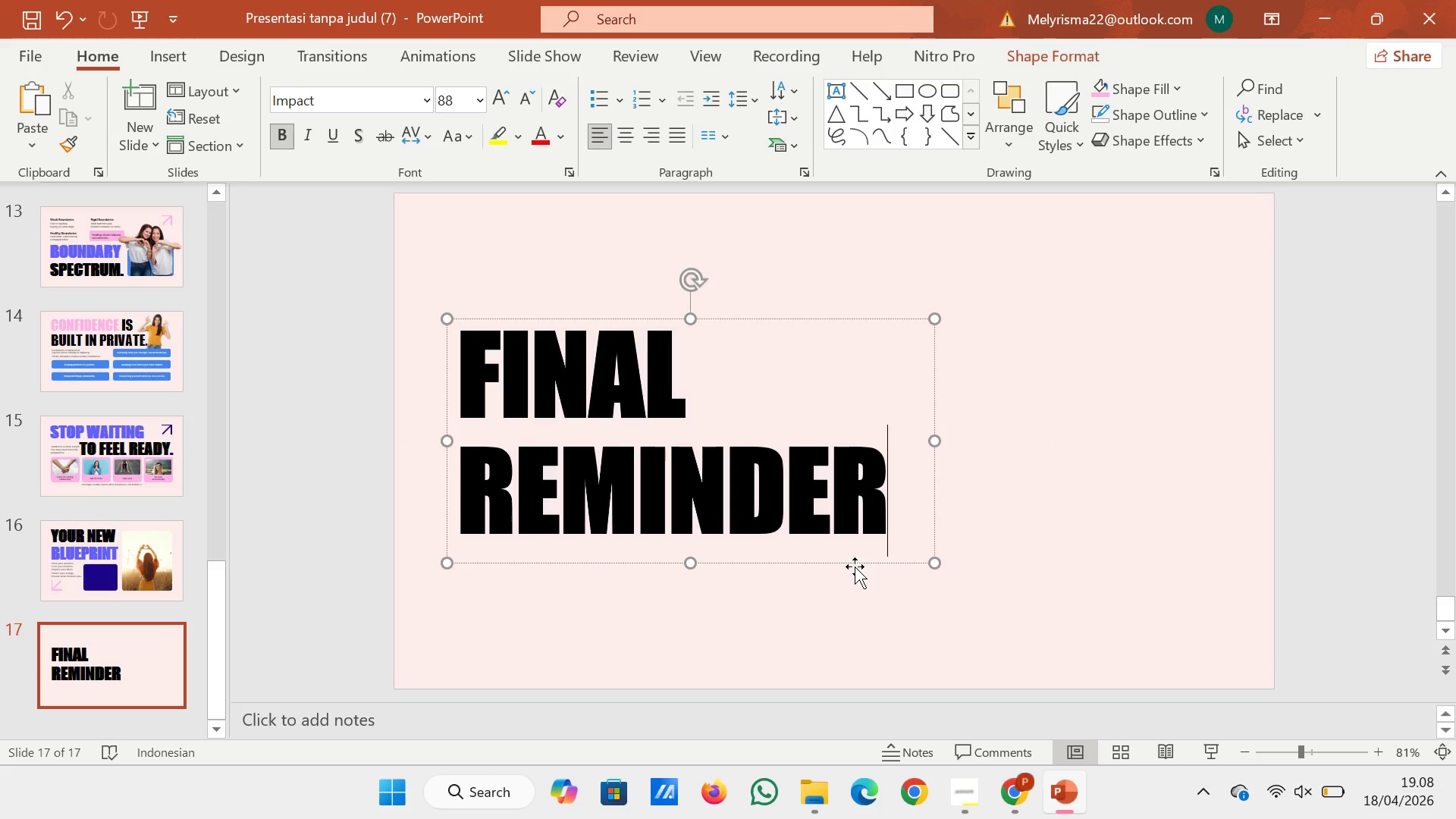 
left_click([855, 566])
 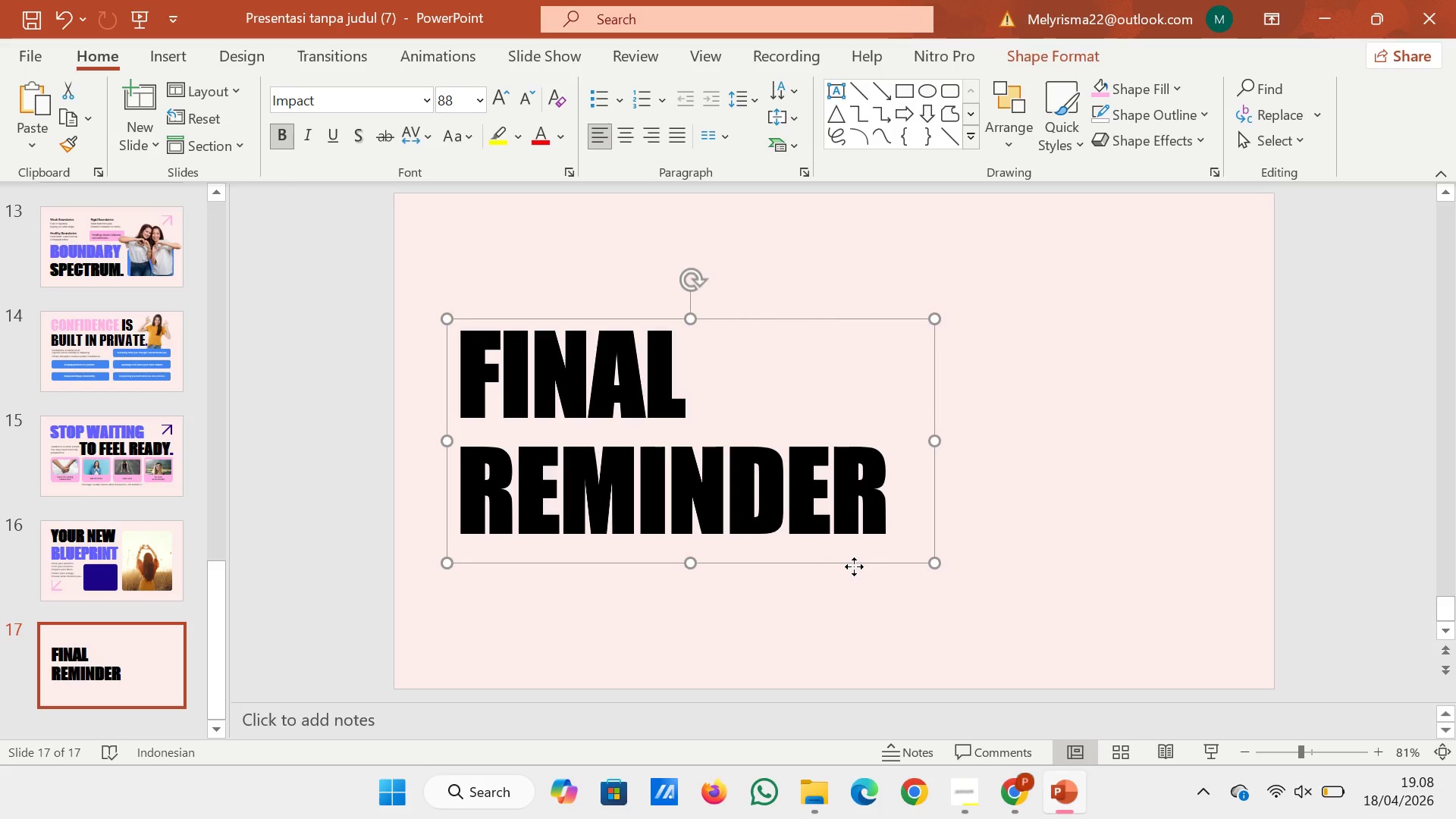 
left_click_drag(start_coordinate=[854, 566], to_coordinate=[886, 566])
 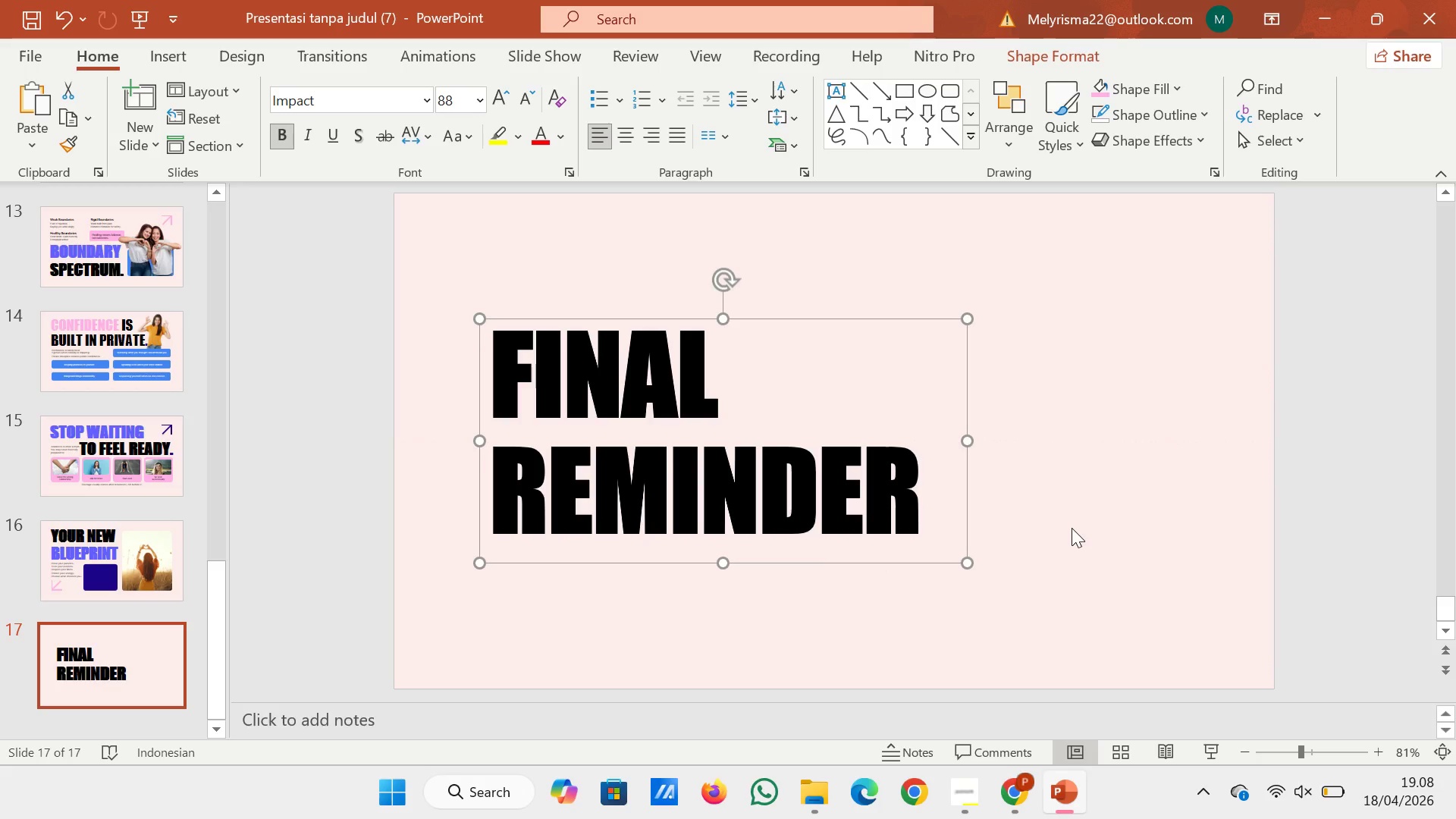 
left_click([1072, 528])
 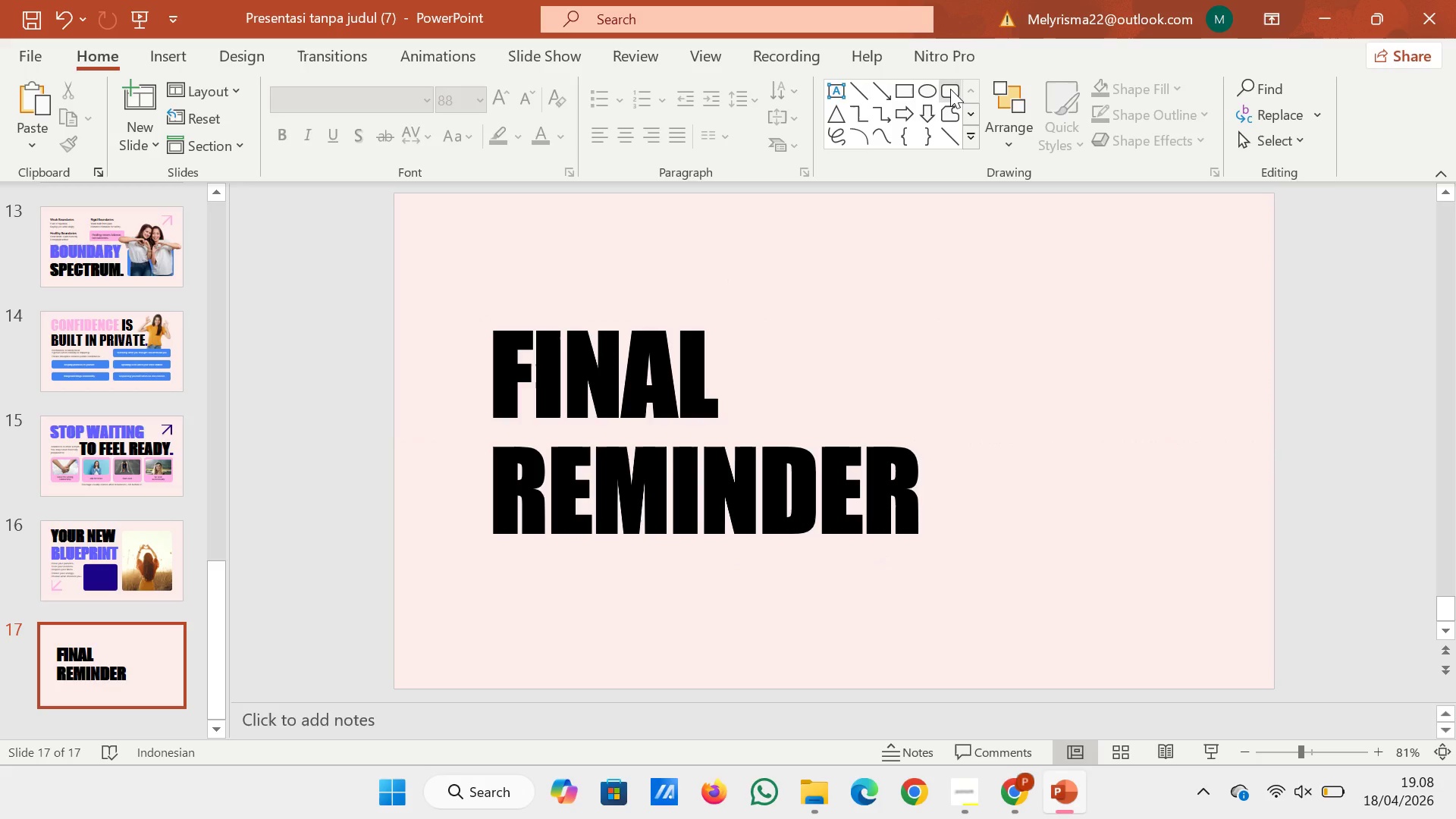 
left_click([950, 89])
 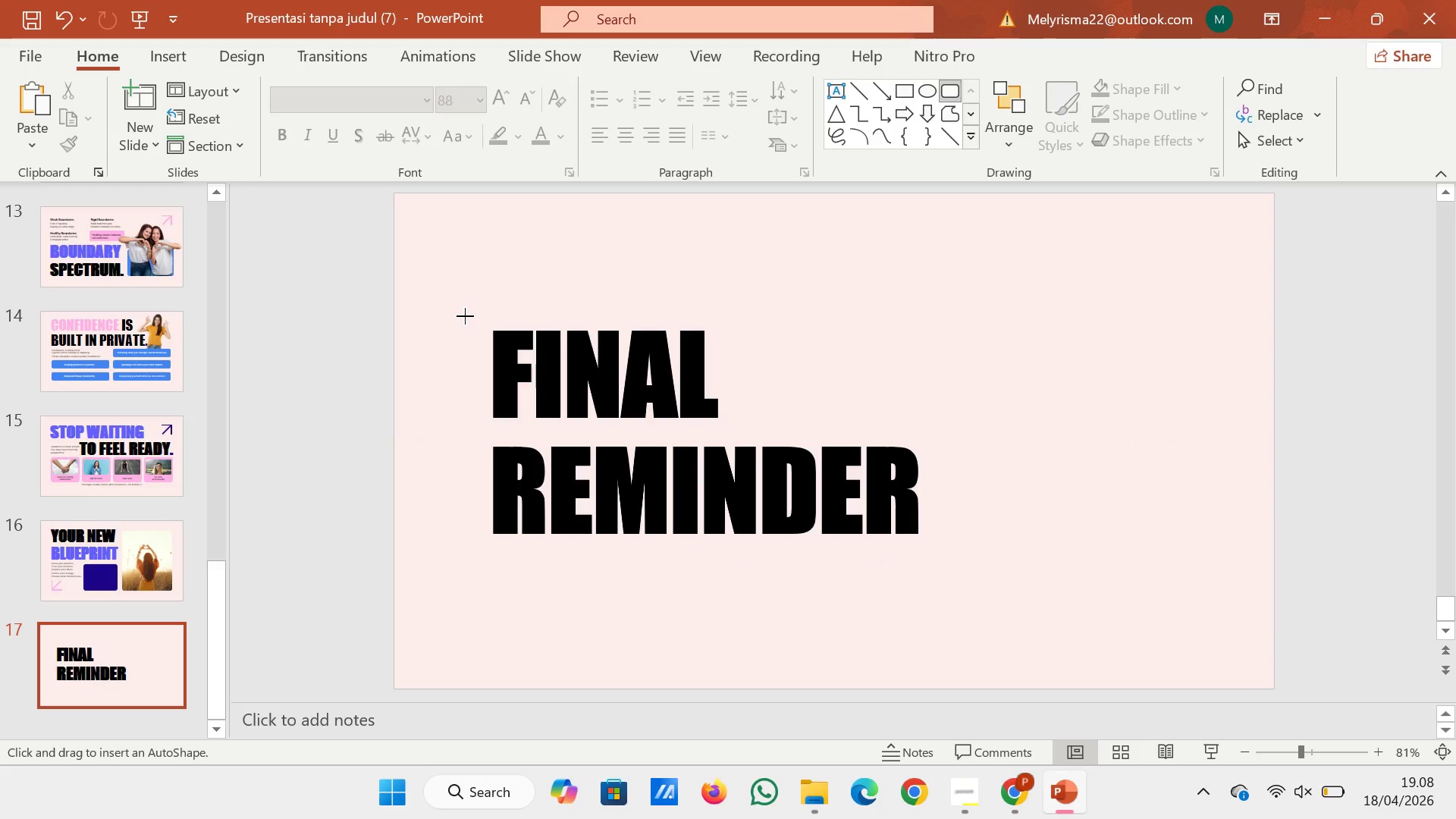 
left_click_drag(start_coordinate=[465, 316], to_coordinate=[999, 579])
 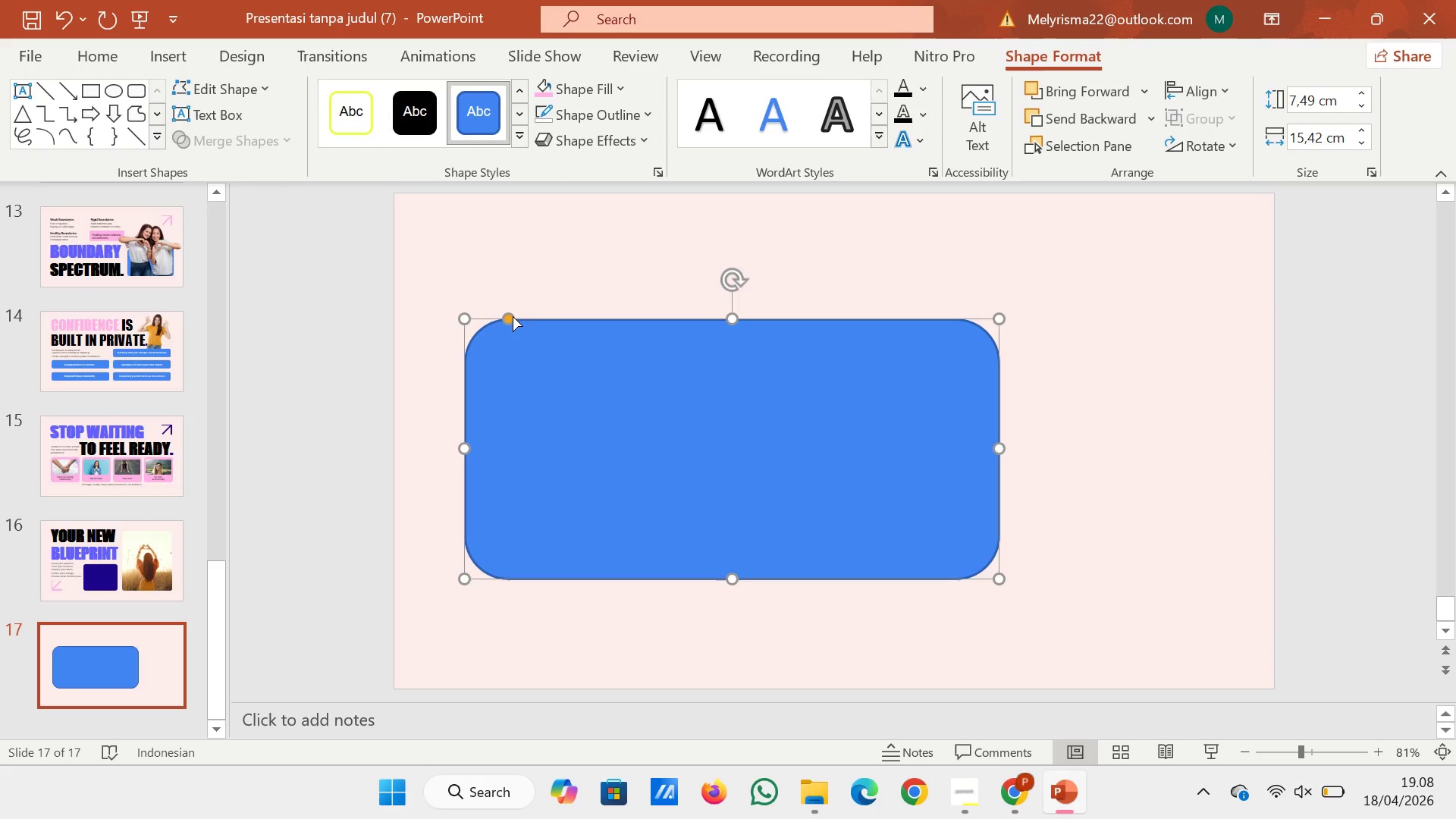 
left_click_drag(start_coordinate=[509, 316], to_coordinate=[490, 316])
 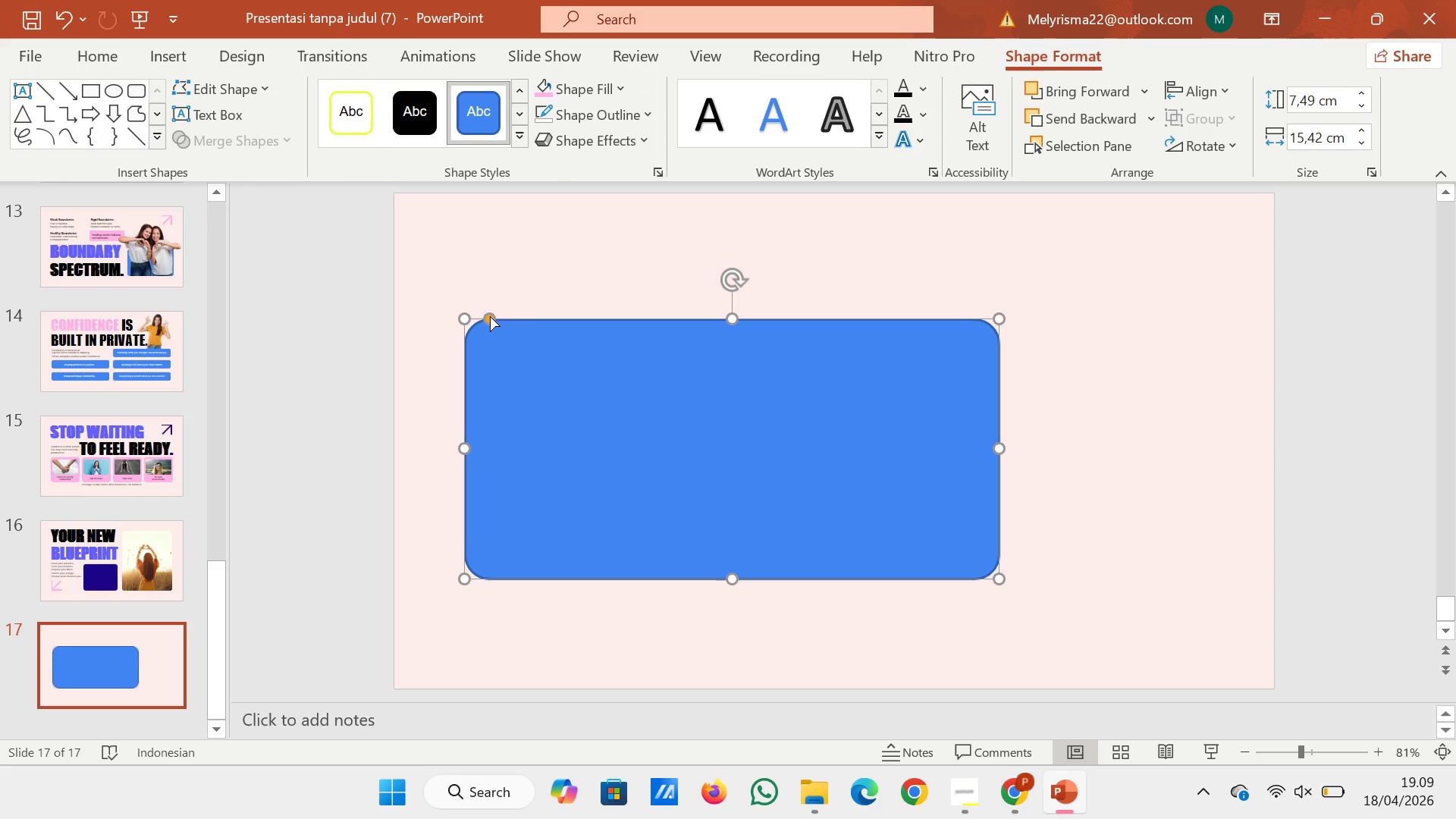 
right_click([490, 316])
 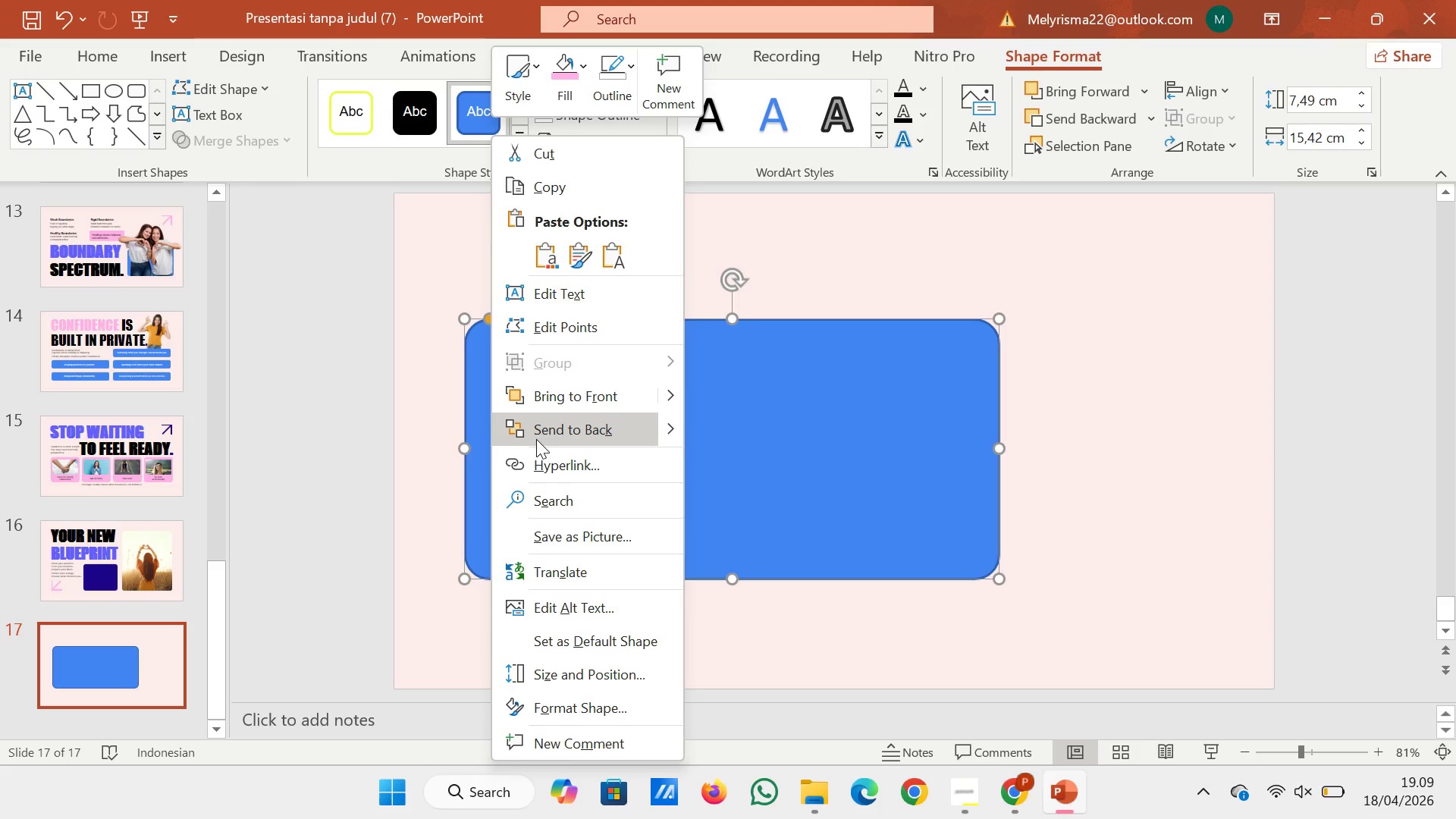 
left_click([536, 439])
 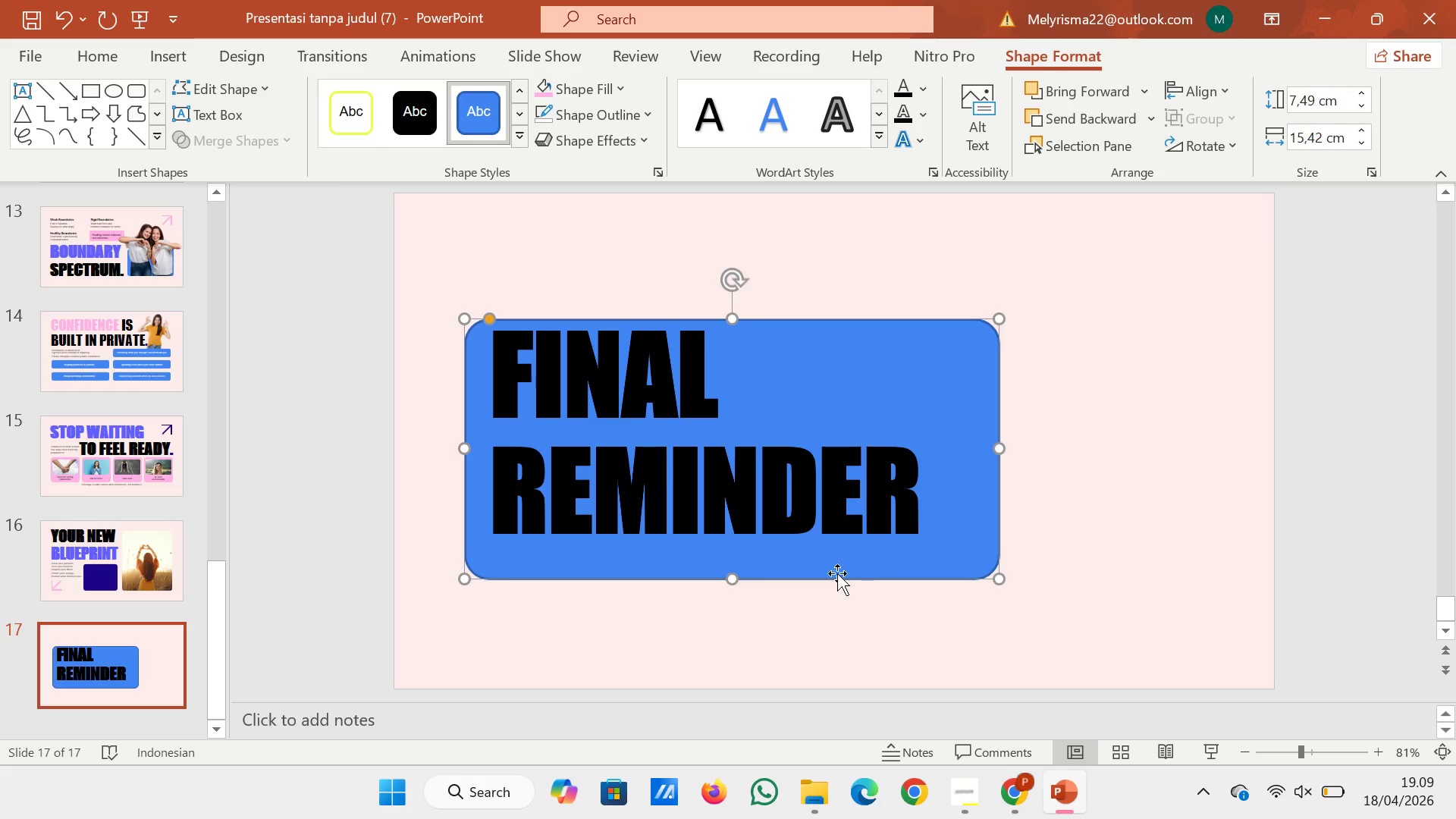 
left_click_drag(start_coordinate=[830, 580], to_coordinate=[830, 570])
 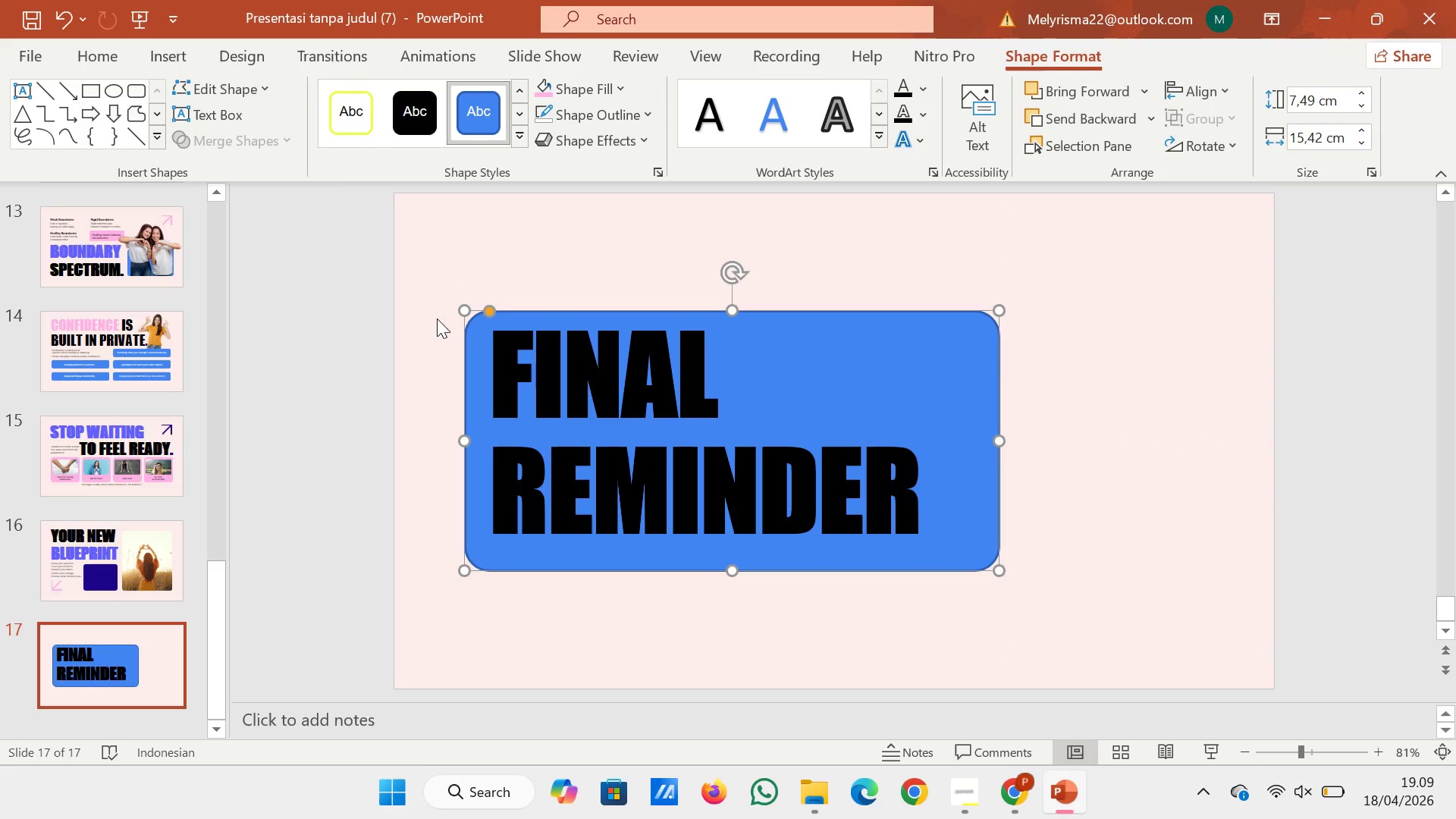 
left_click_drag(start_coordinate=[488, 314], to_coordinate=[481, 314])
 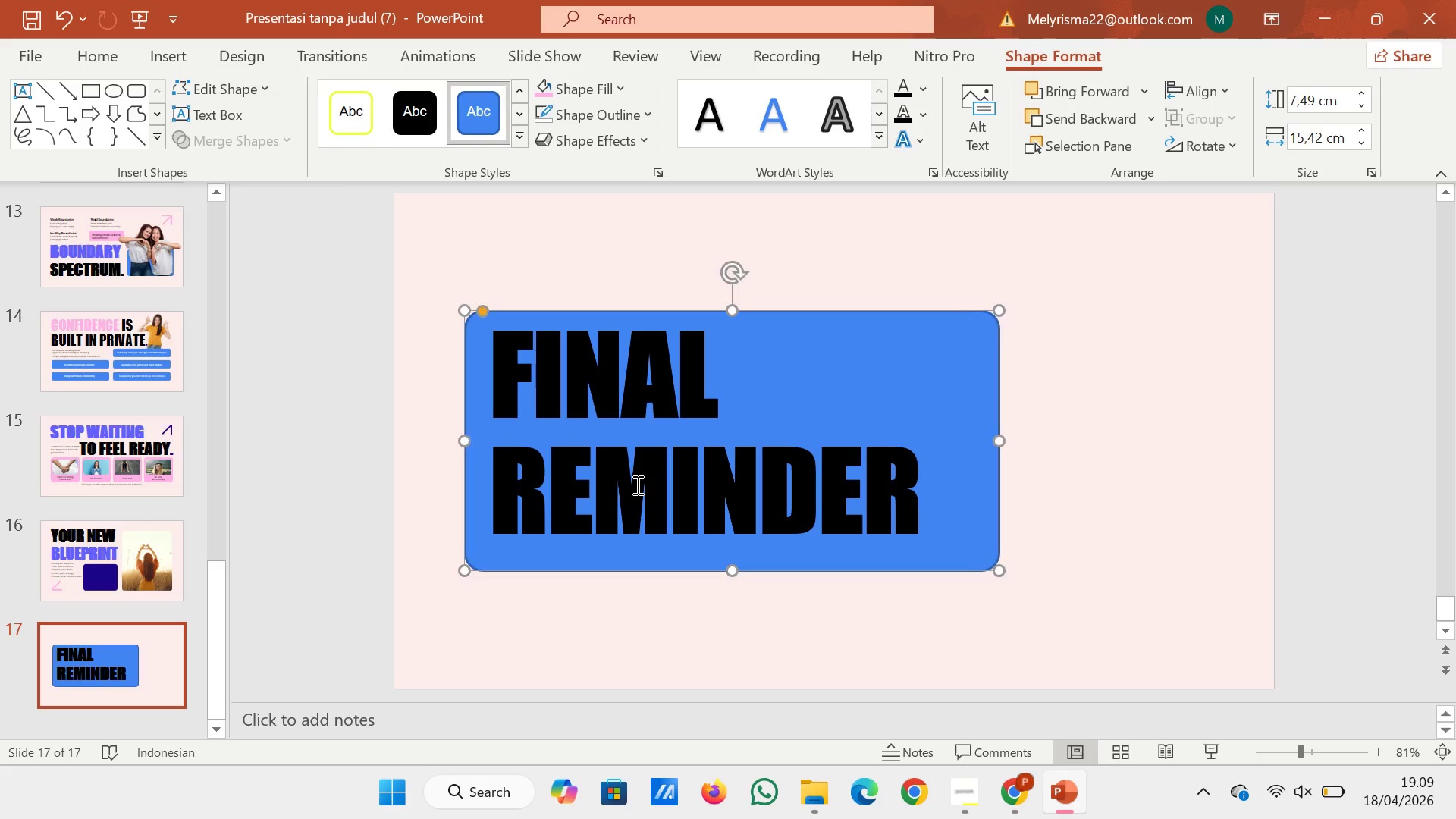 
left_click([636, 485])
 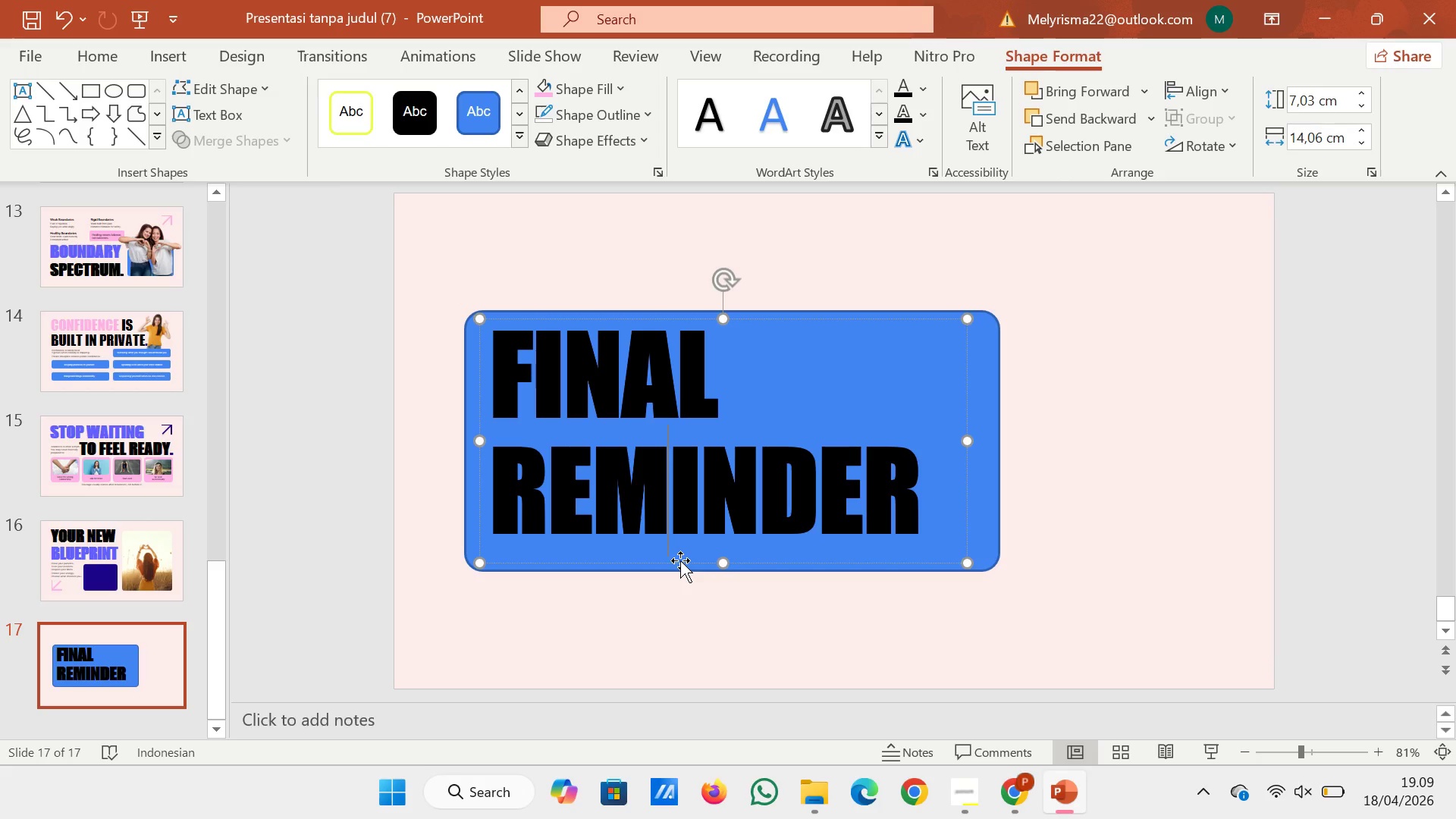 
left_click([680, 560])
 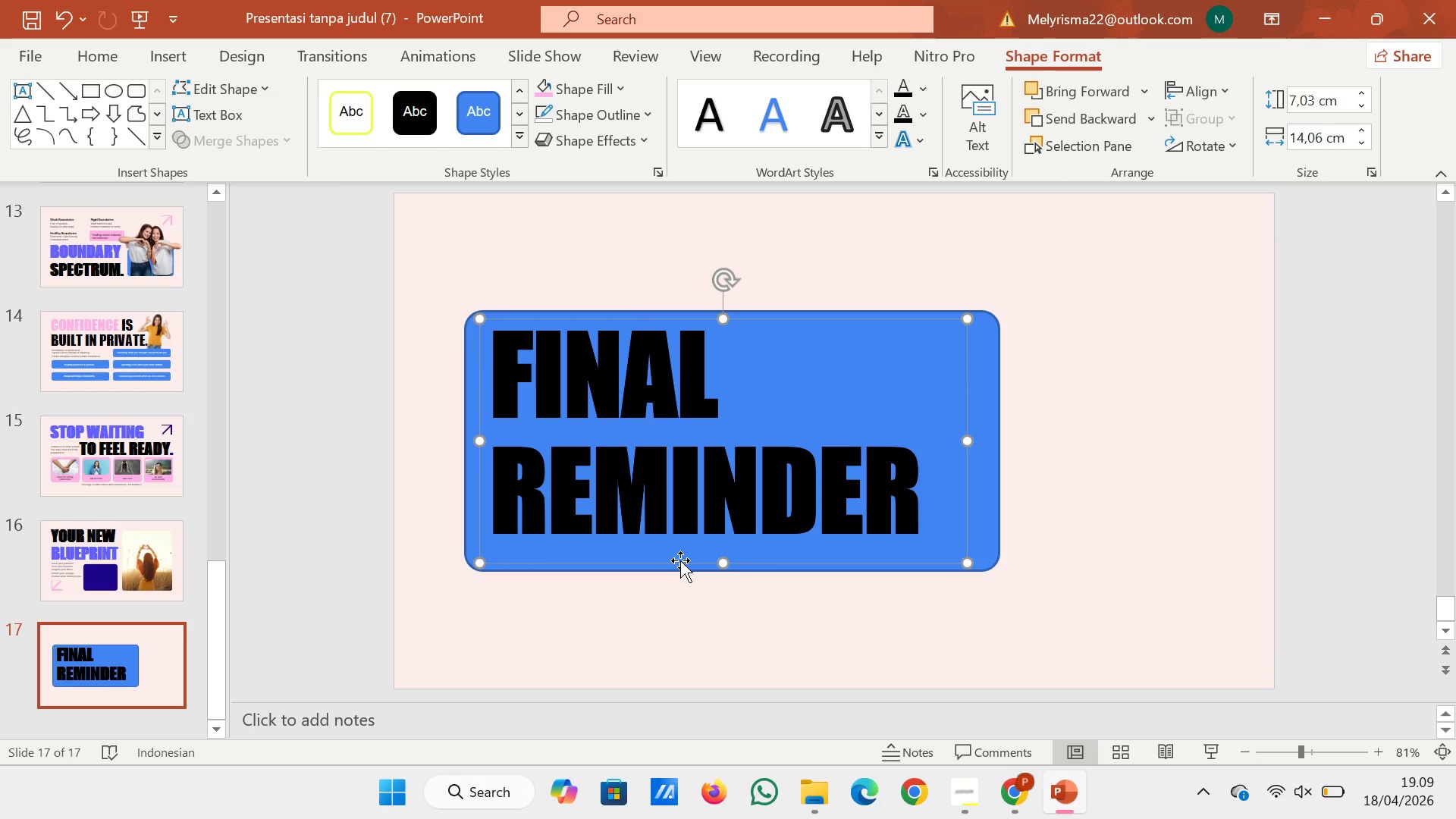 
key(ArrowDown)
 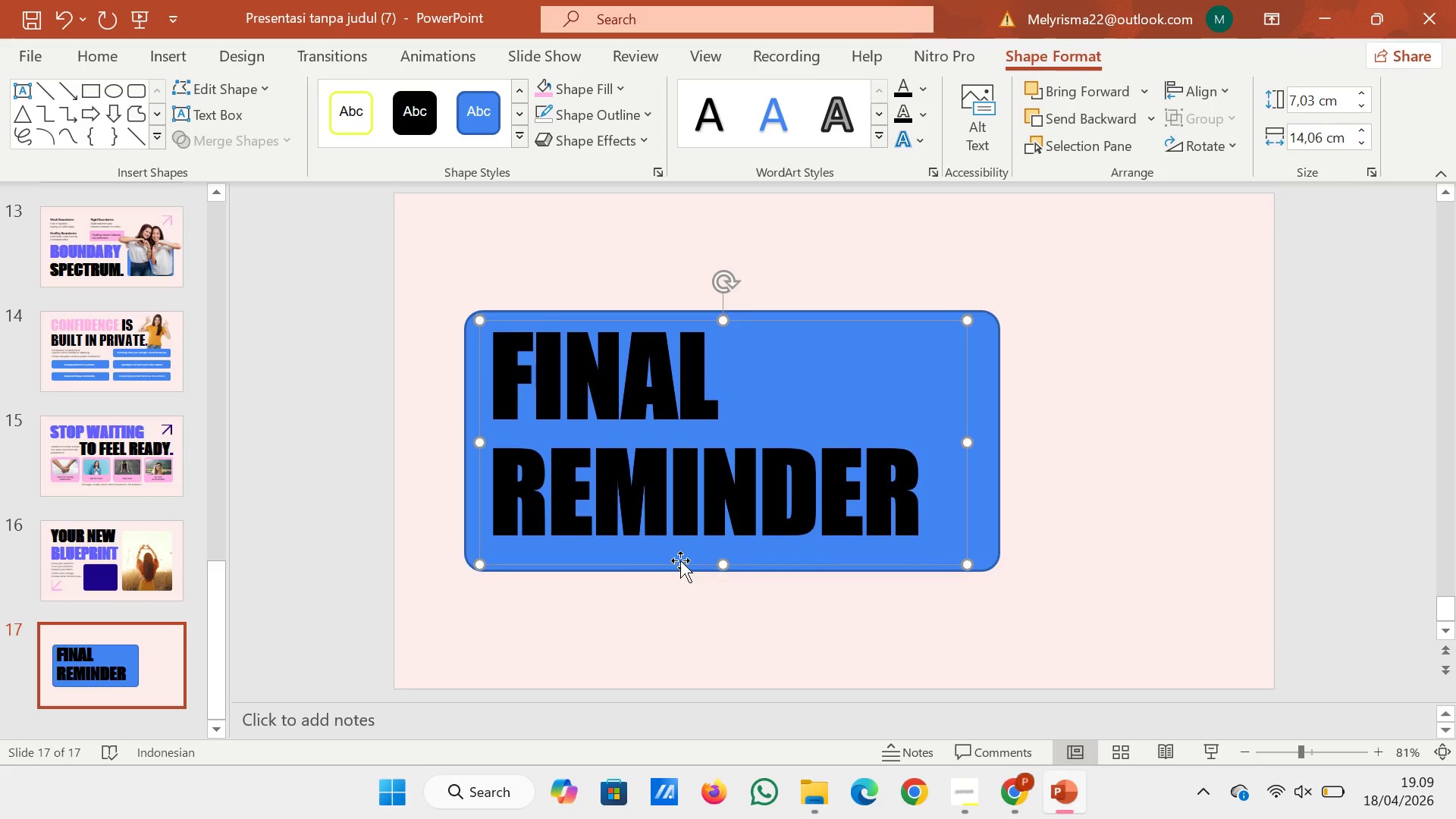 
key(ArrowDown)
 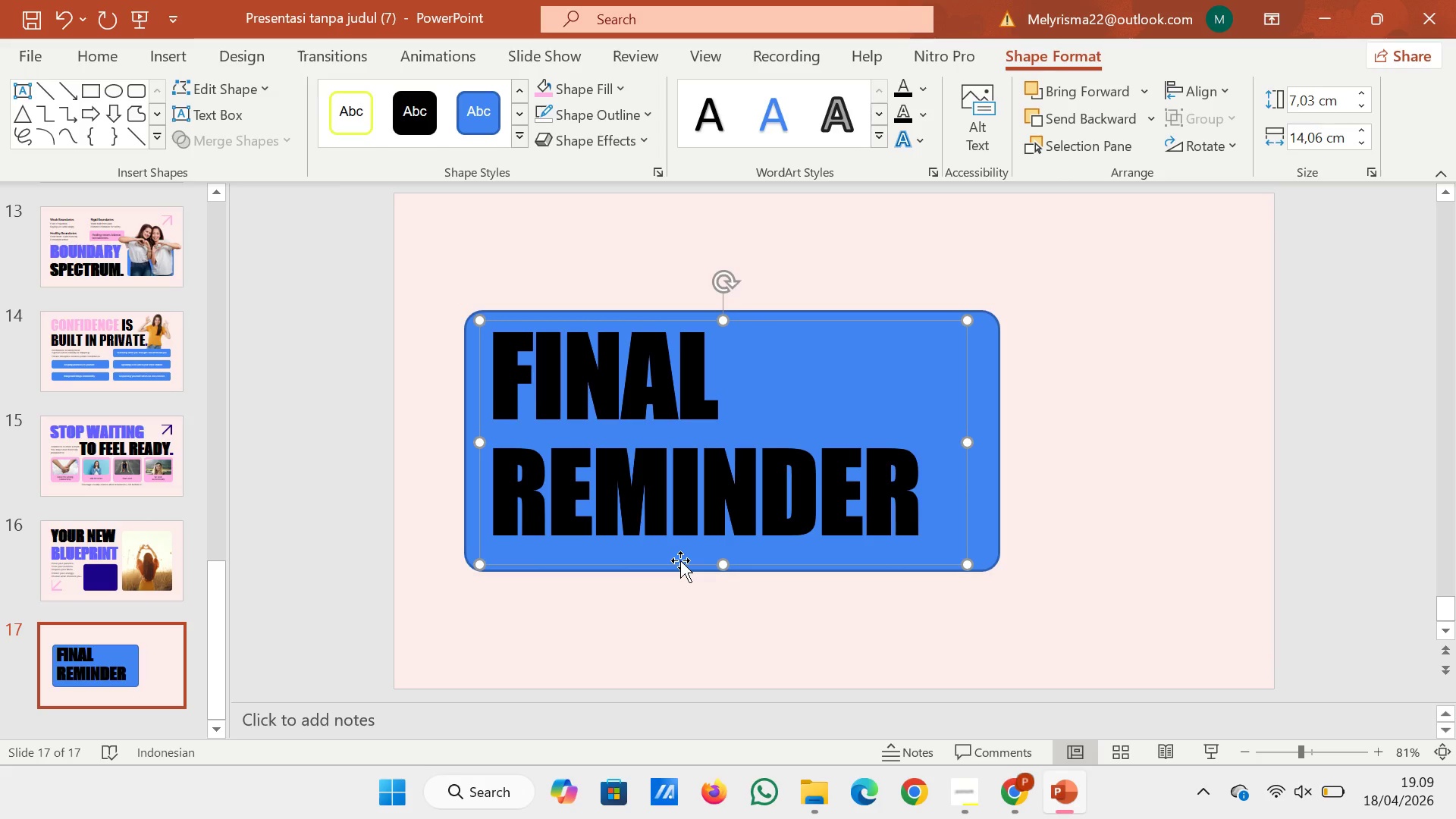 
key(ArrowDown)
 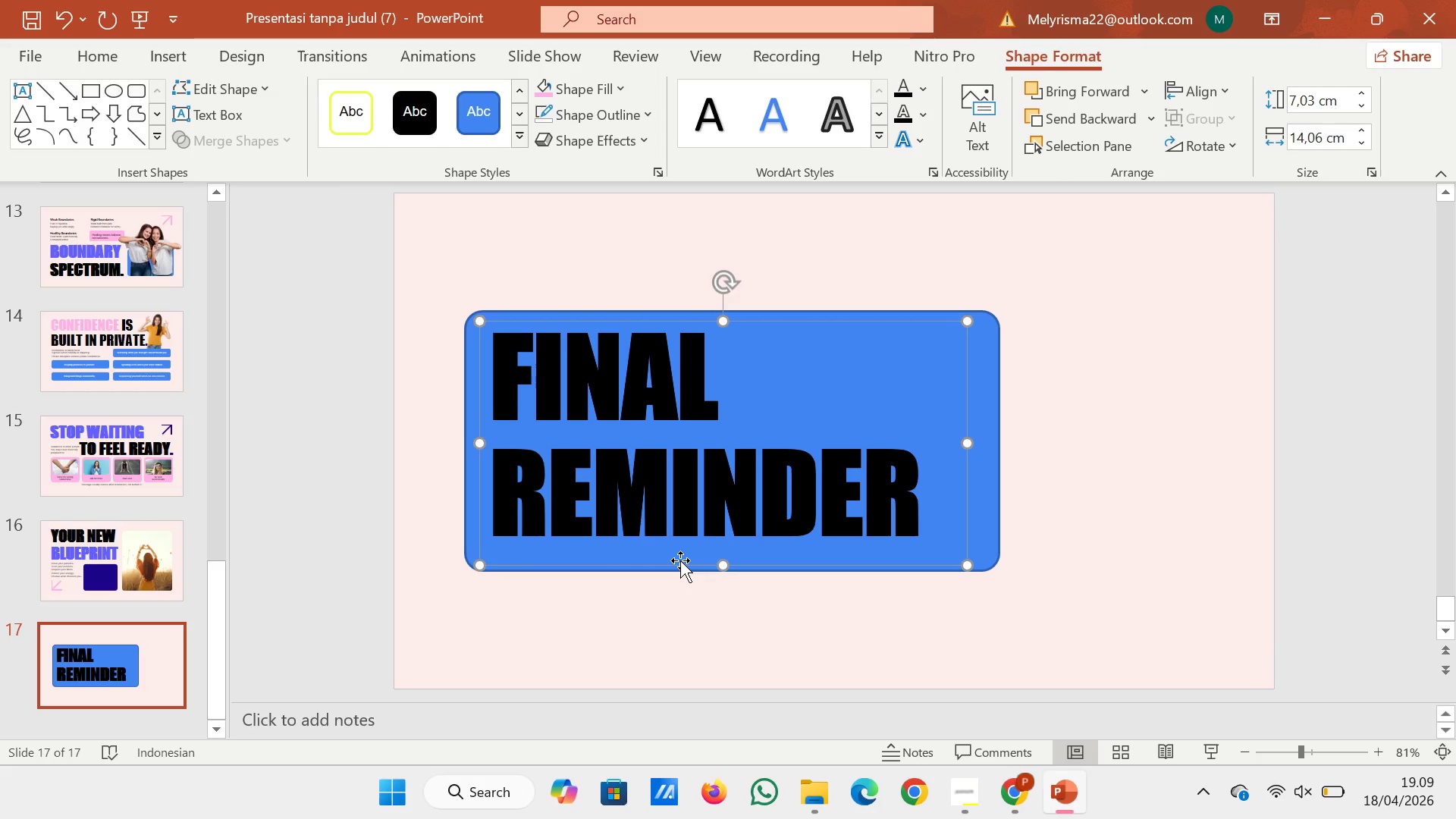 
wait(5.45)
 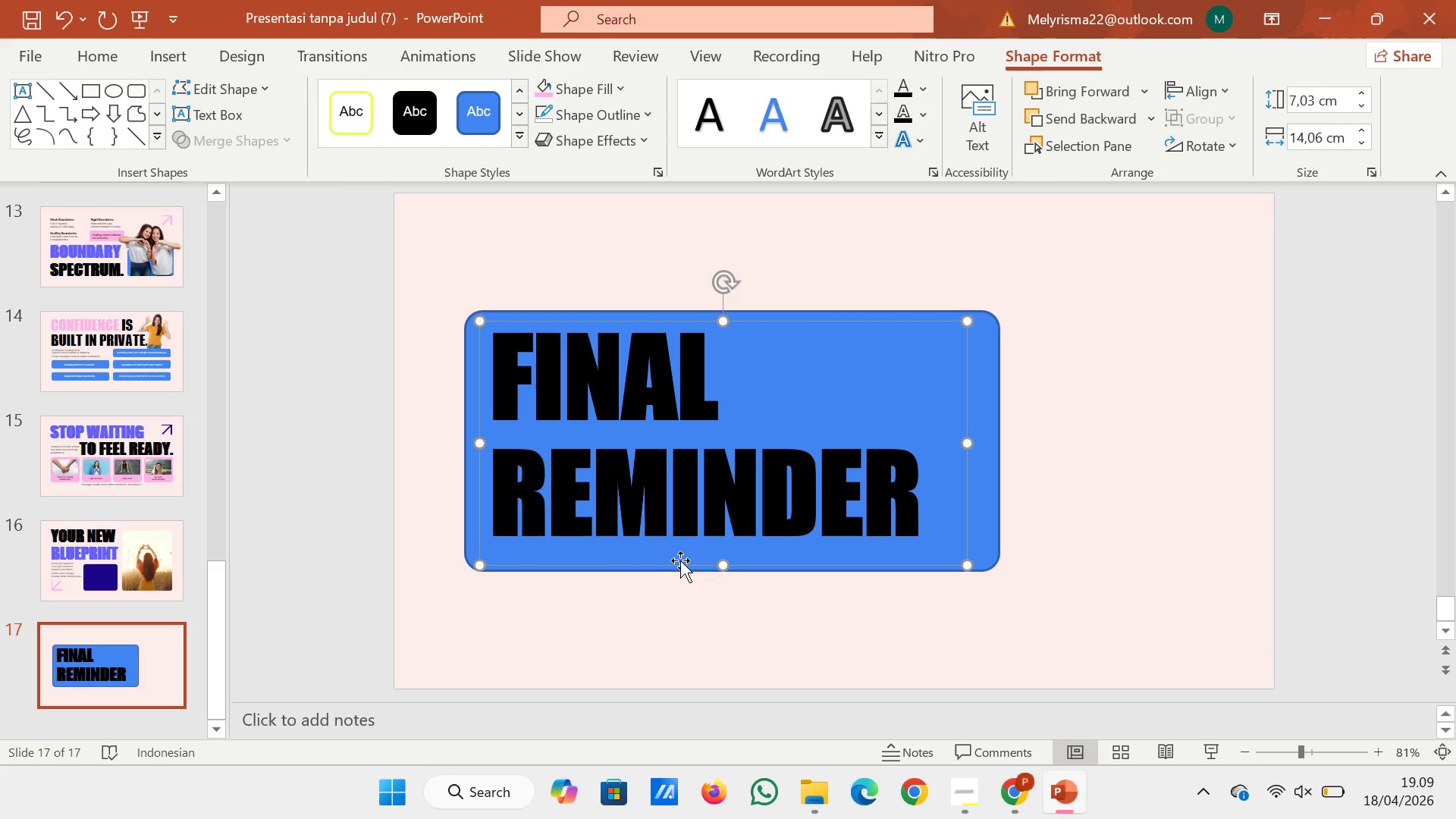 
key(ArrowDown)
 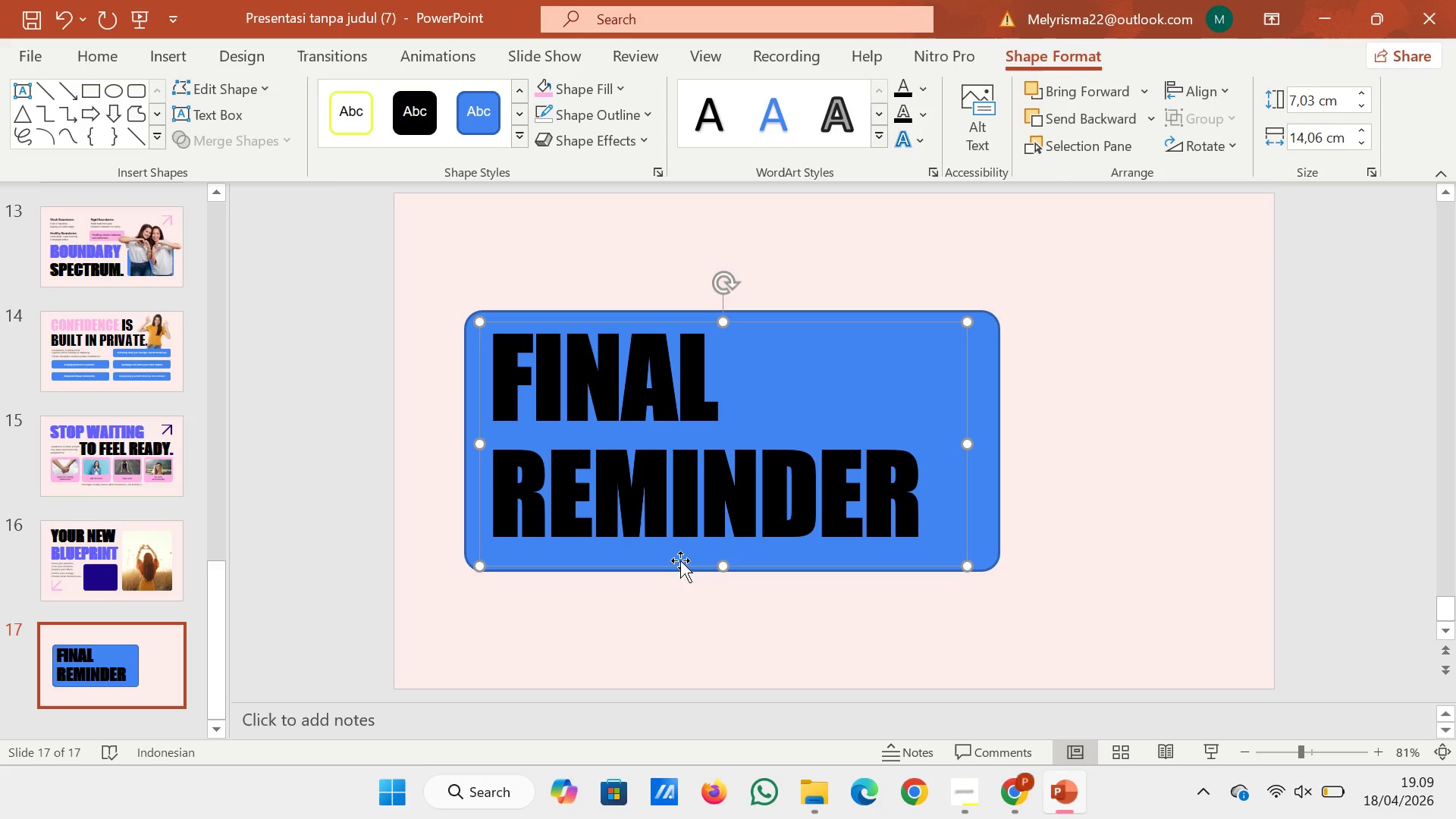 
key(ArrowDown)
 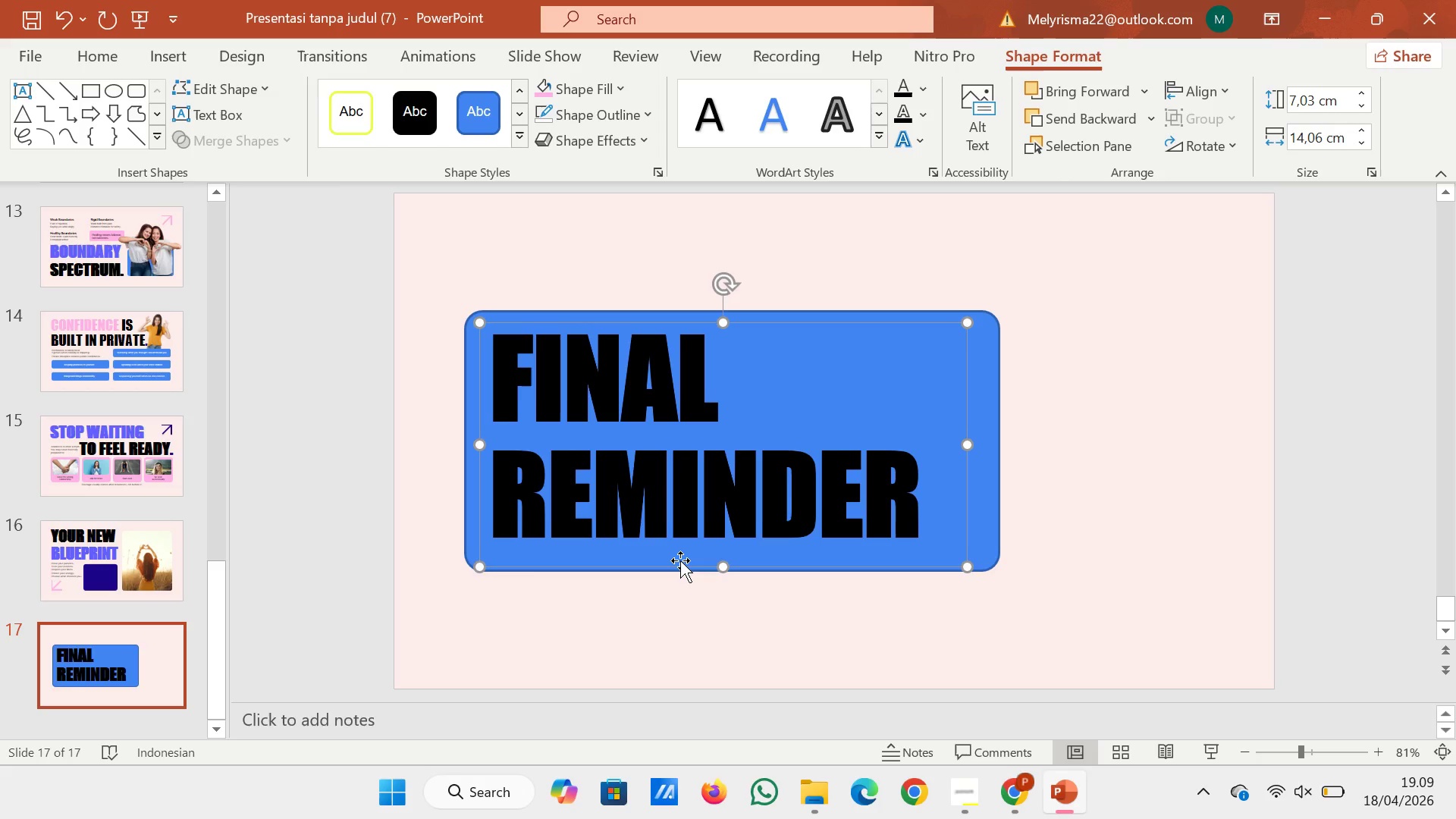 
key(ArrowDown)
 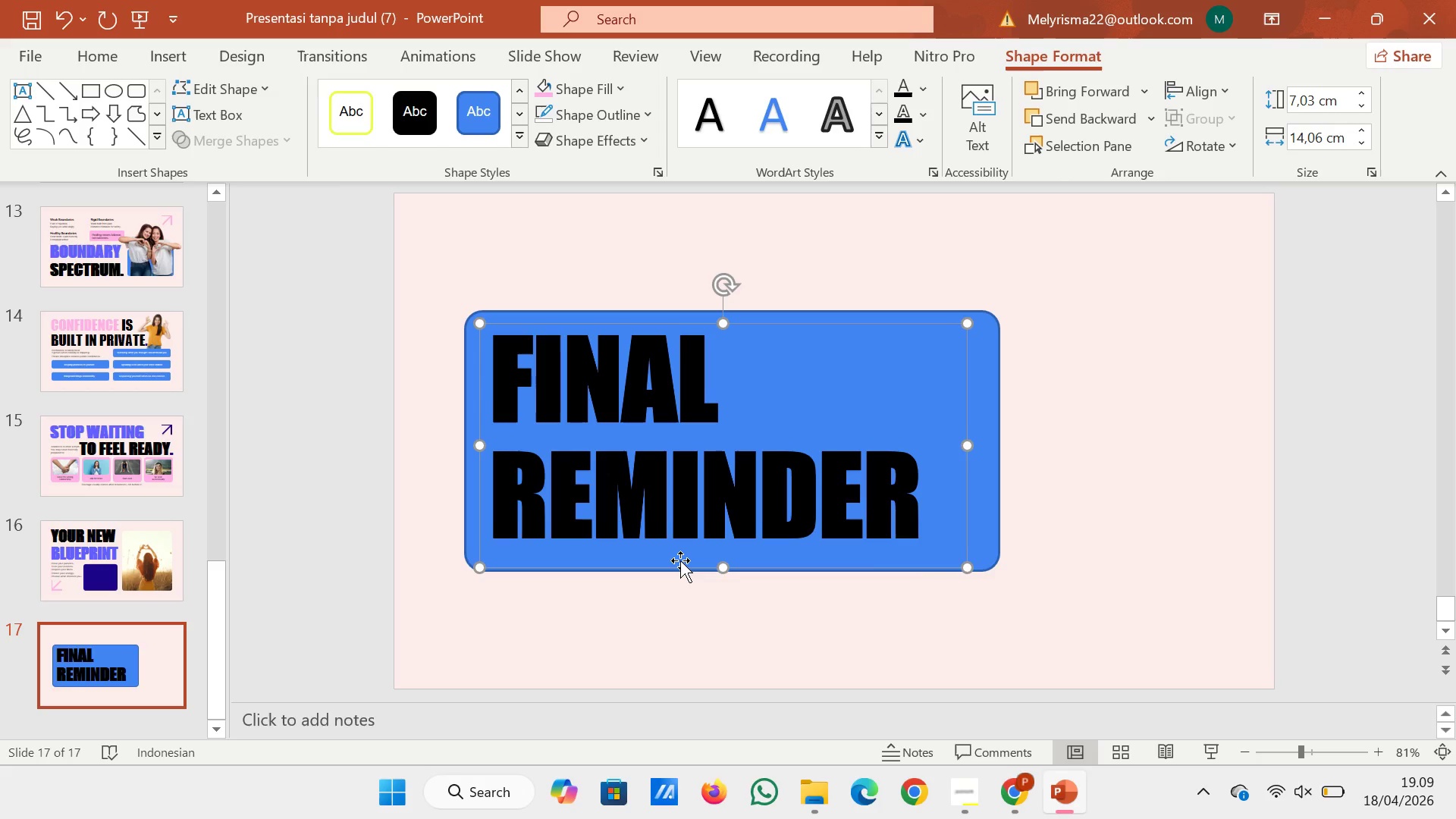 
key(ArrowDown)
 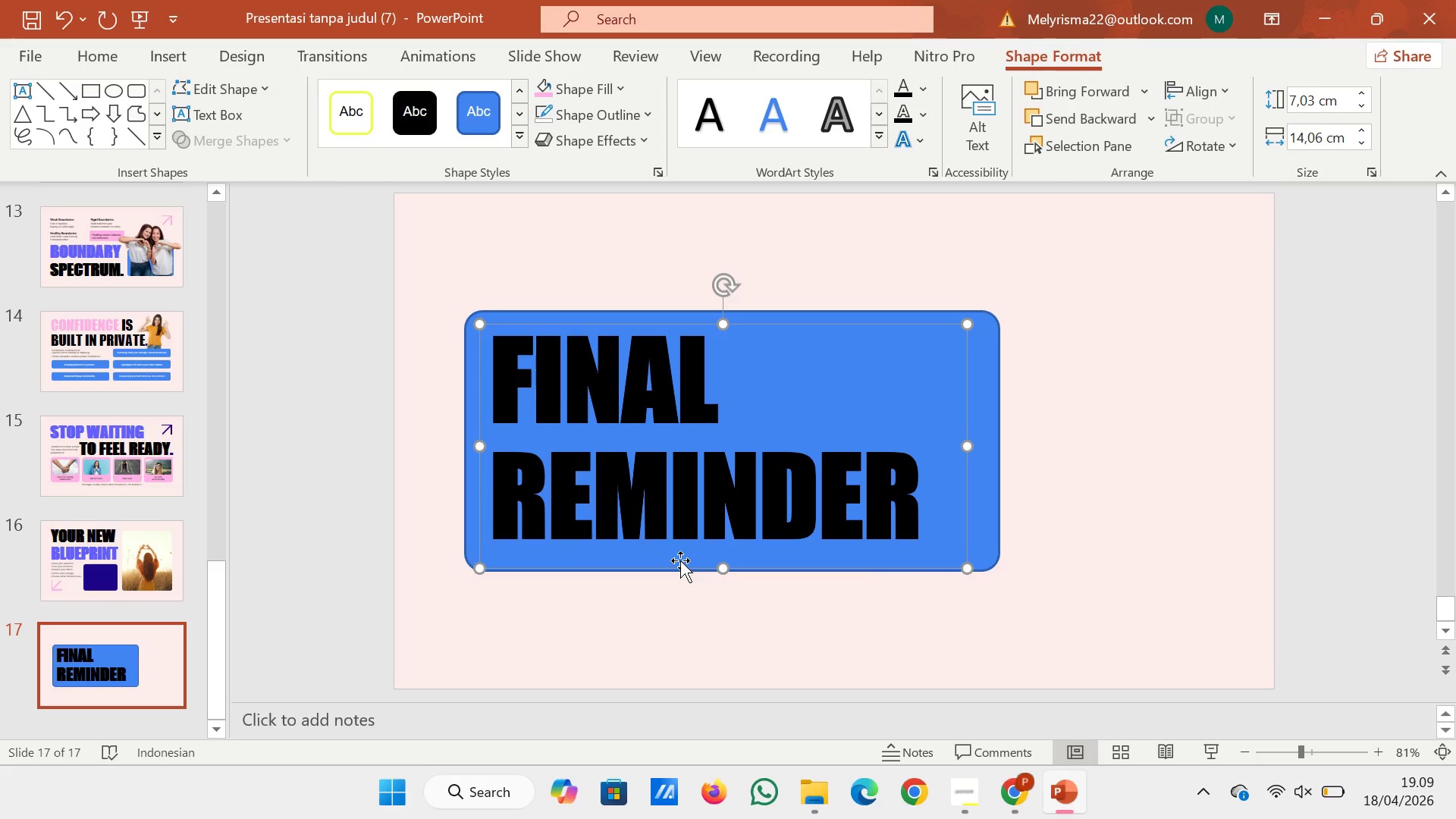 
key(ArrowDown)
 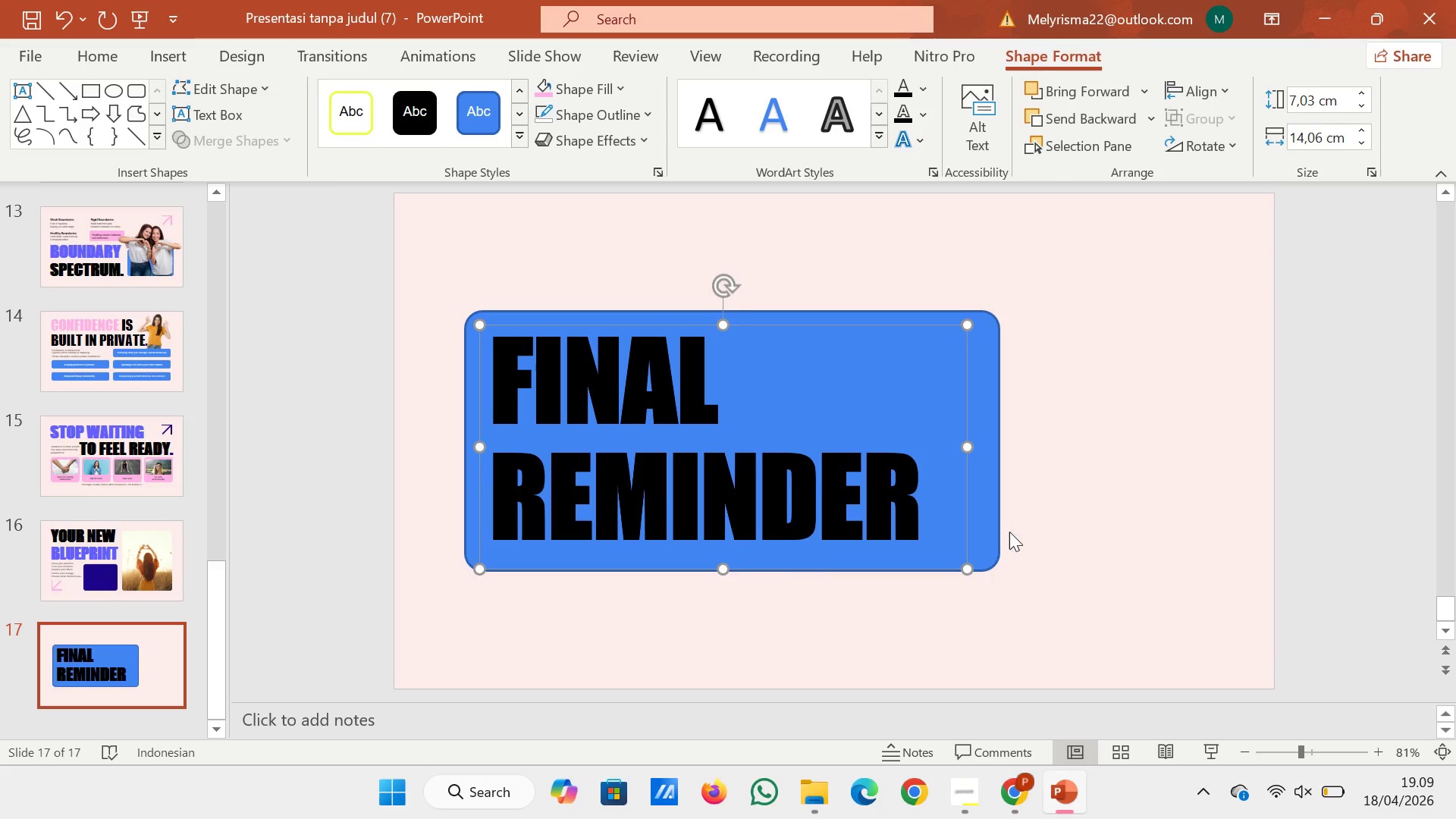 
wait(5.34)
 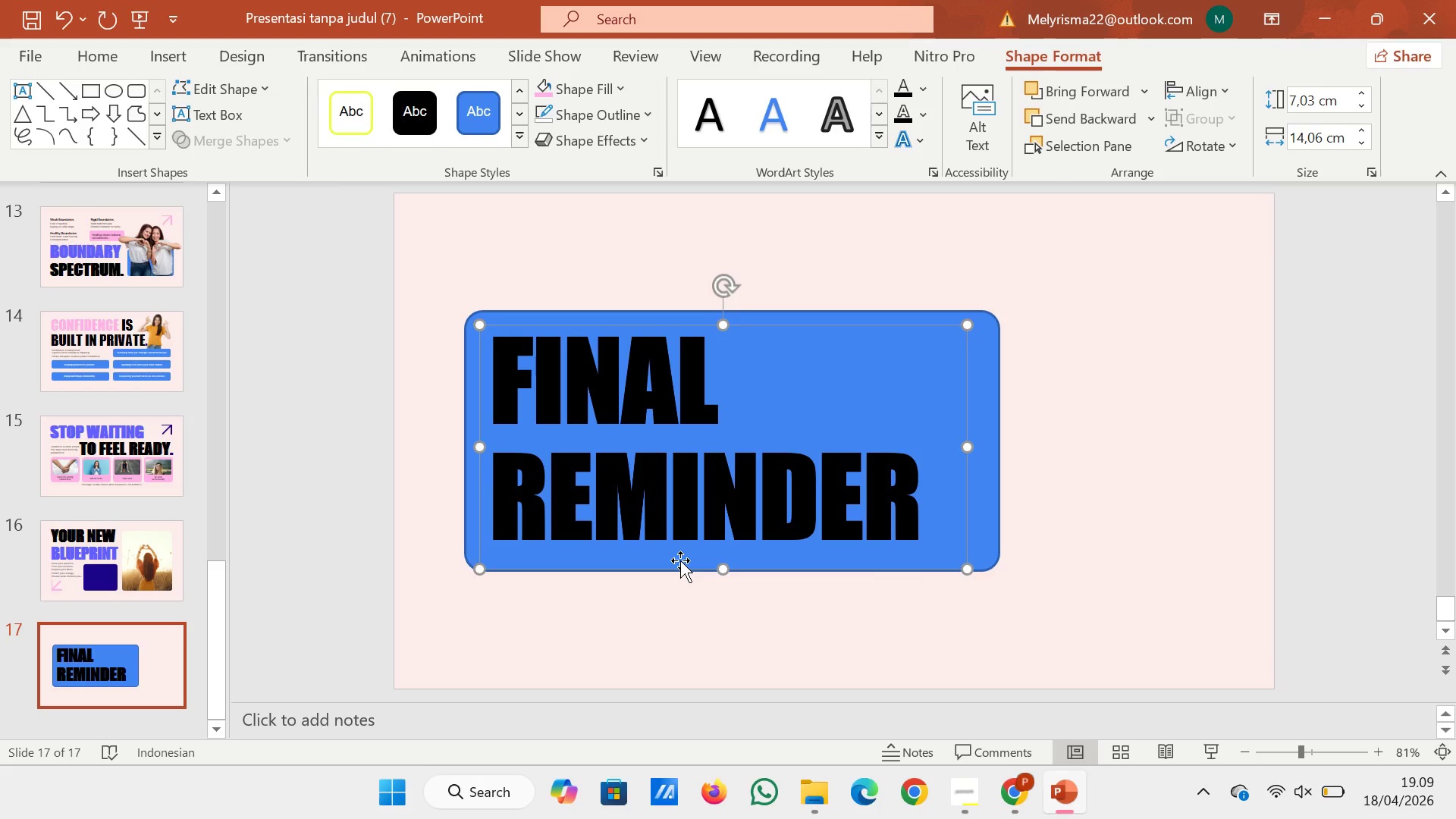 
left_click_drag(start_coordinate=[968, 447], to_coordinate=[934, 447])
 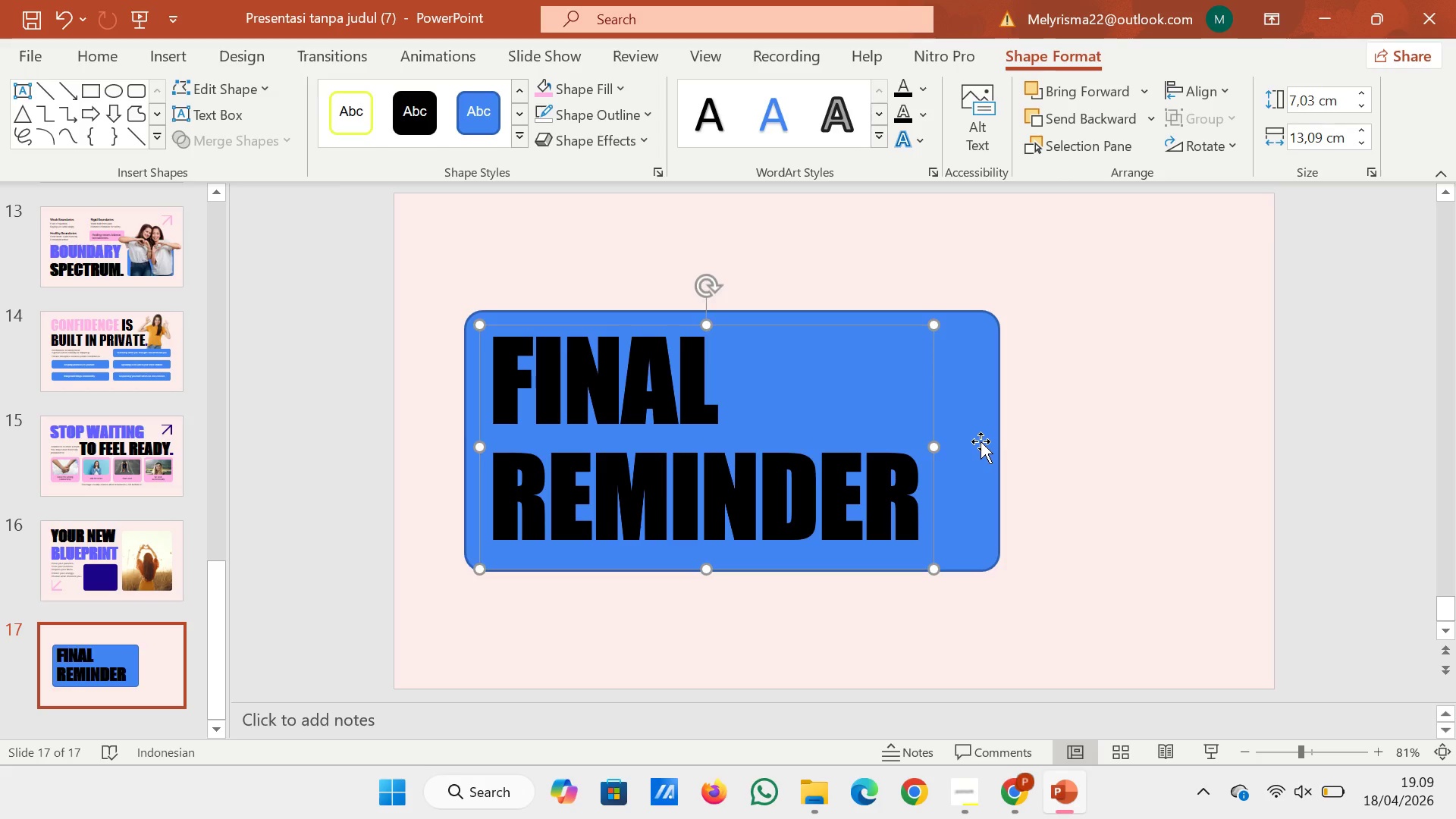 
left_click([981, 441])
 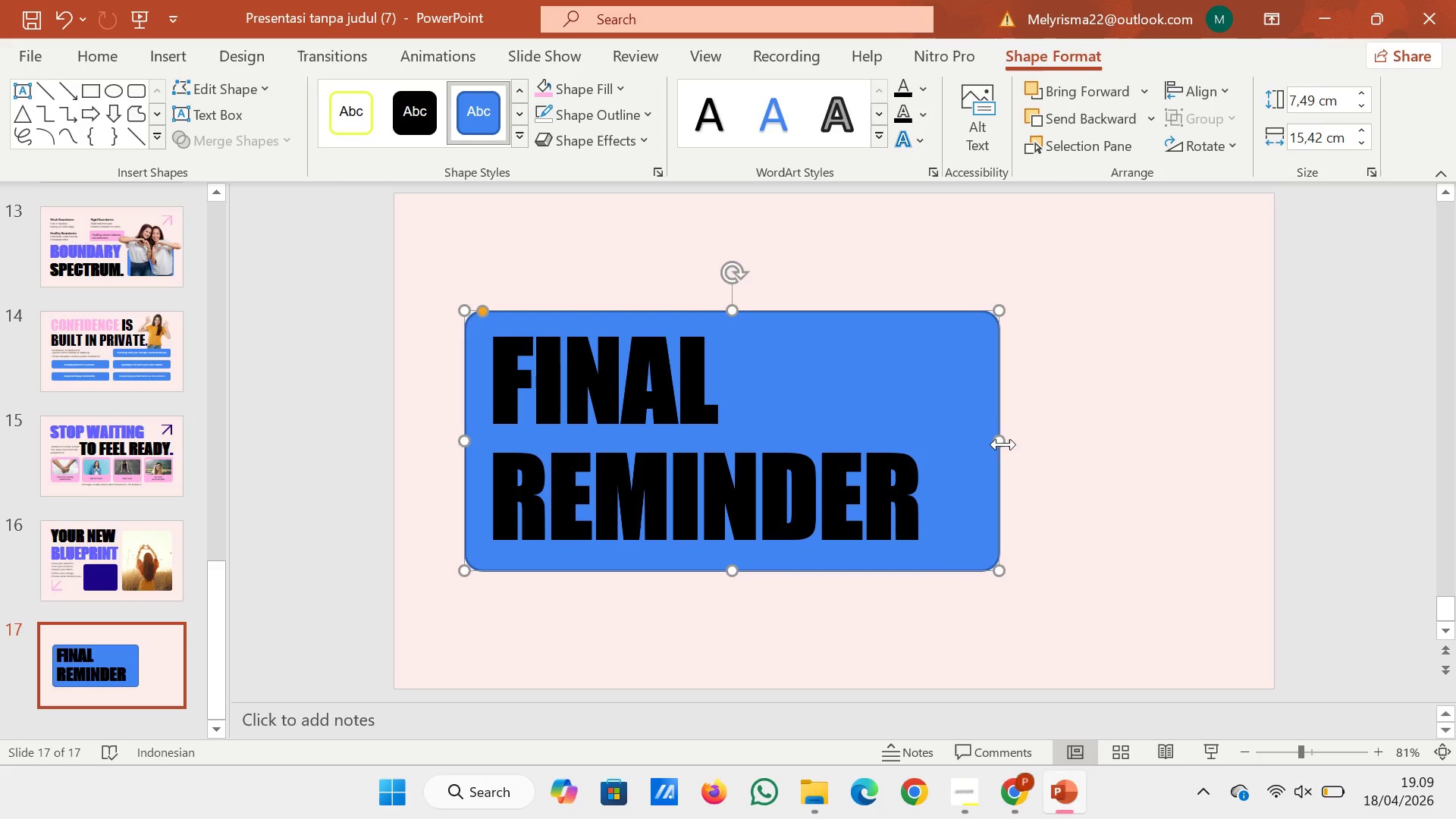 
left_click_drag(start_coordinate=[1002, 441], to_coordinate=[942, 441])
 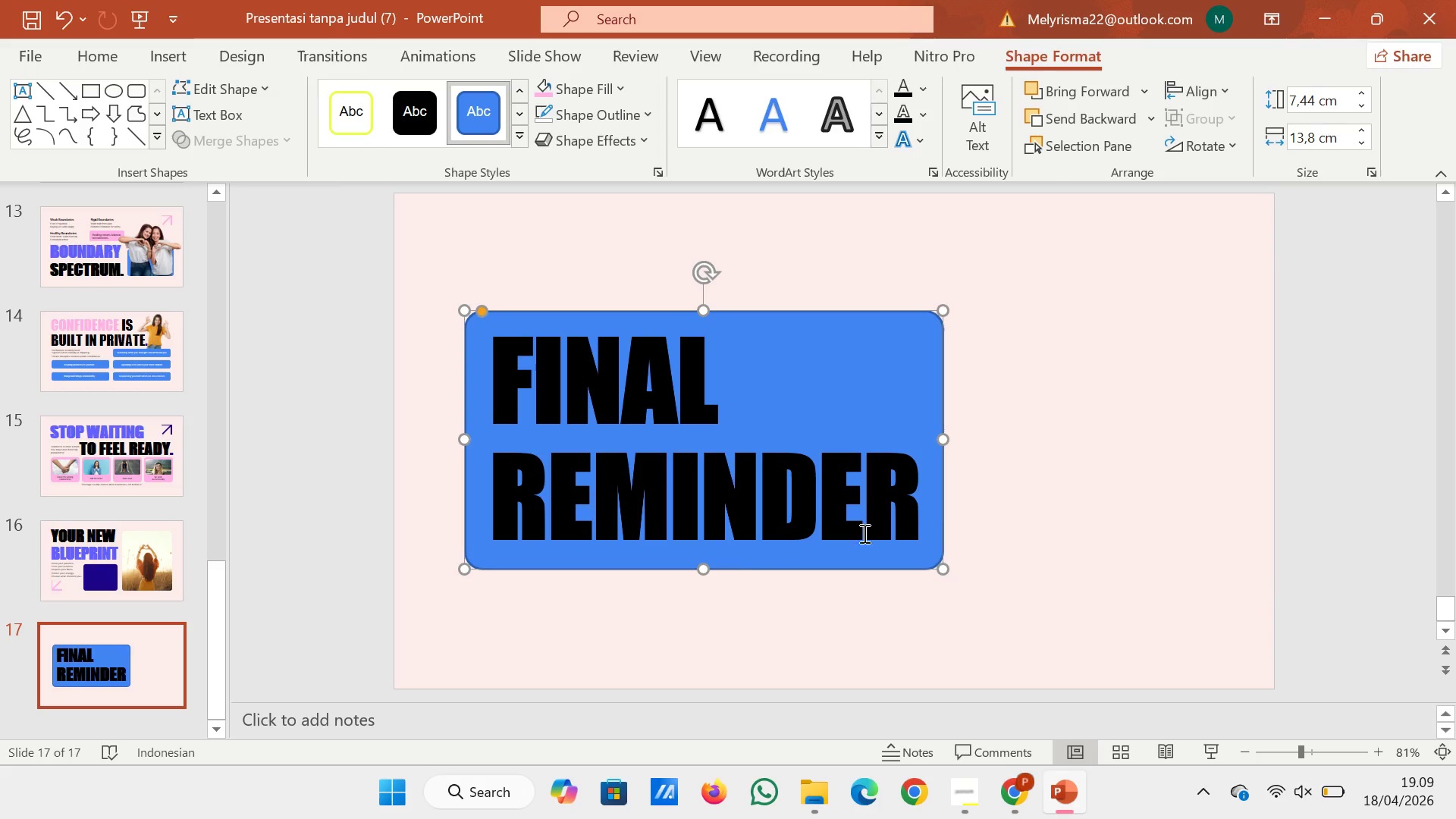 
wait(7.34)
 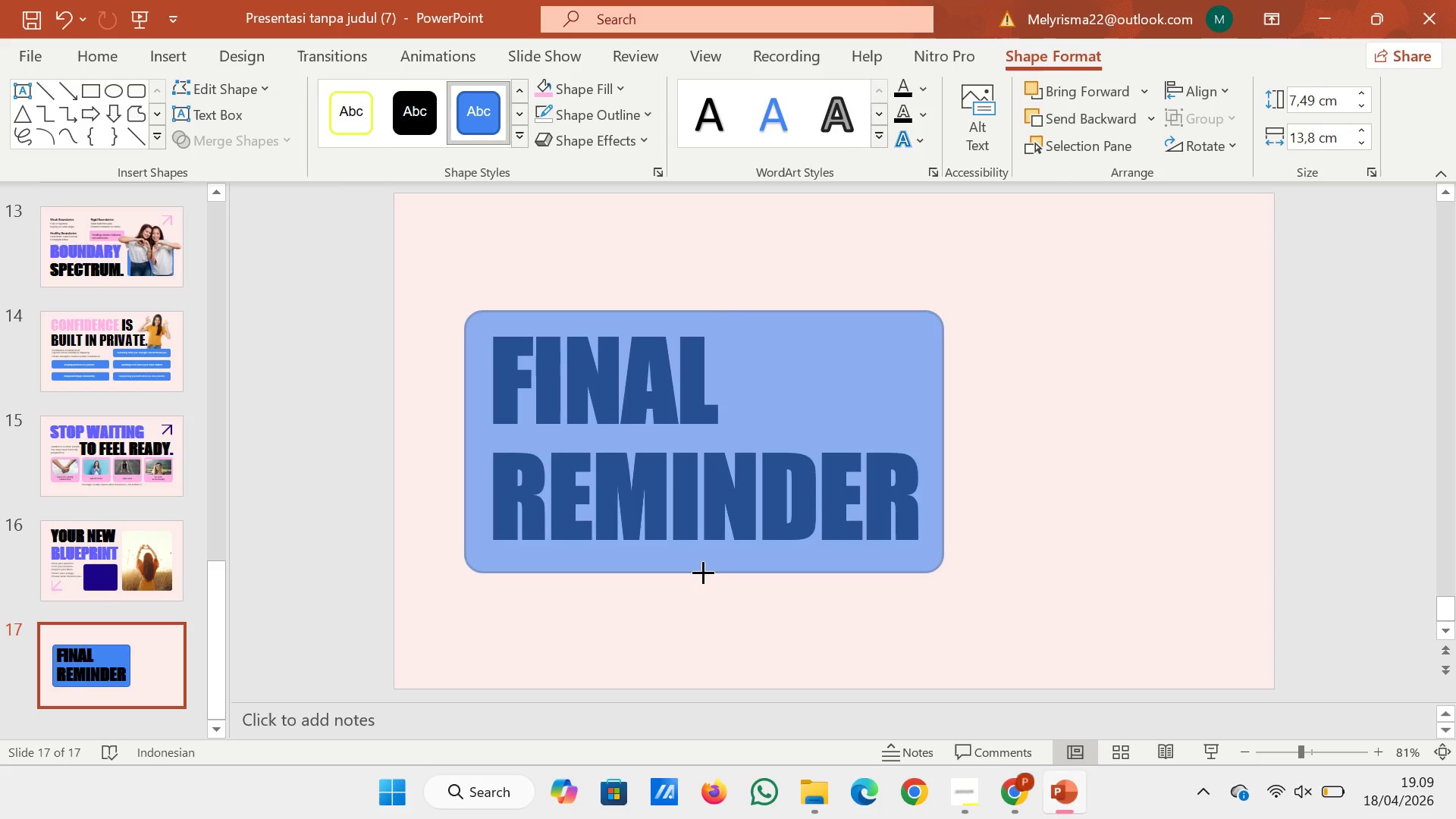 
left_click([1117, 483])
 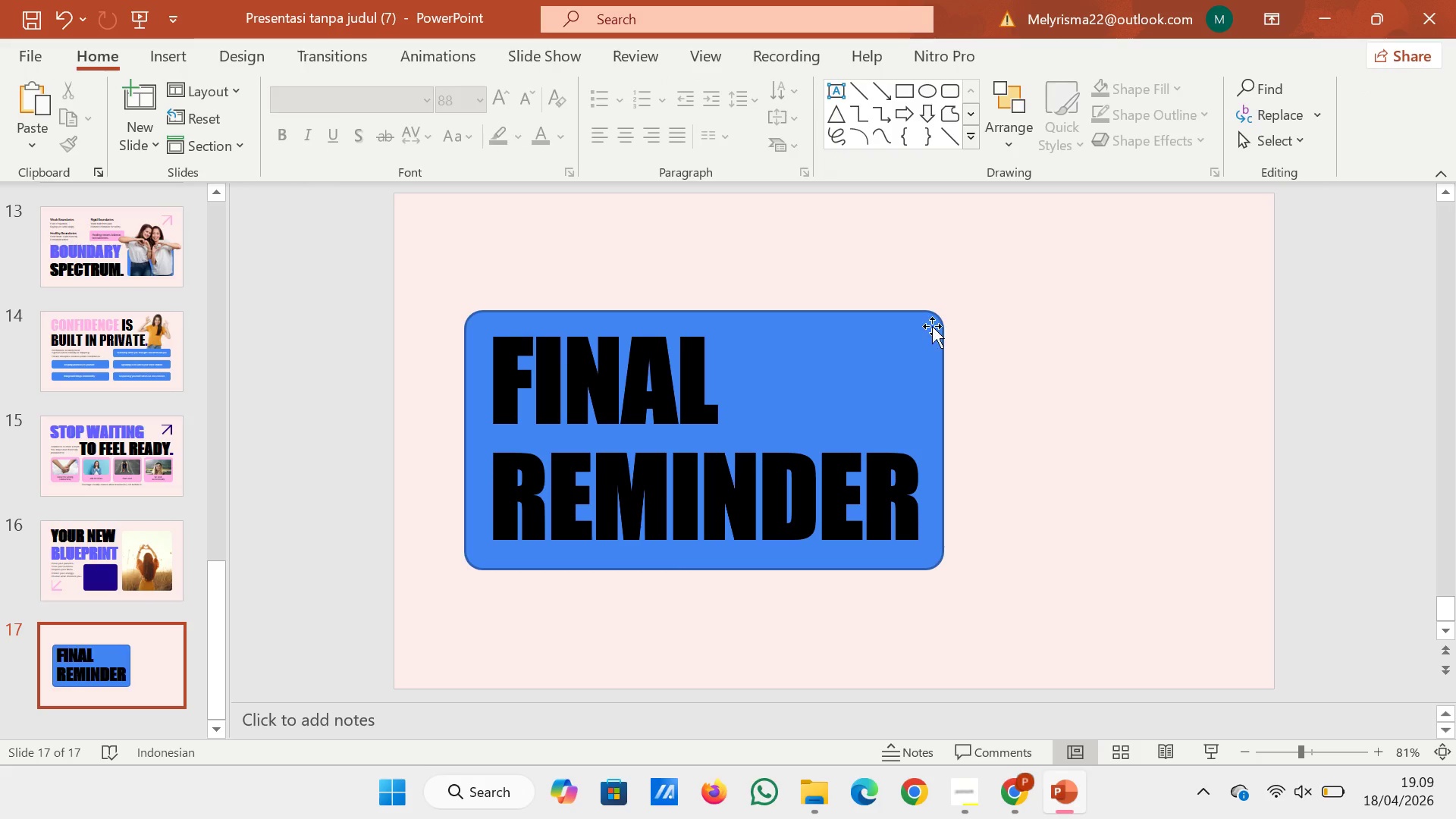 
left_click([932, 326])
 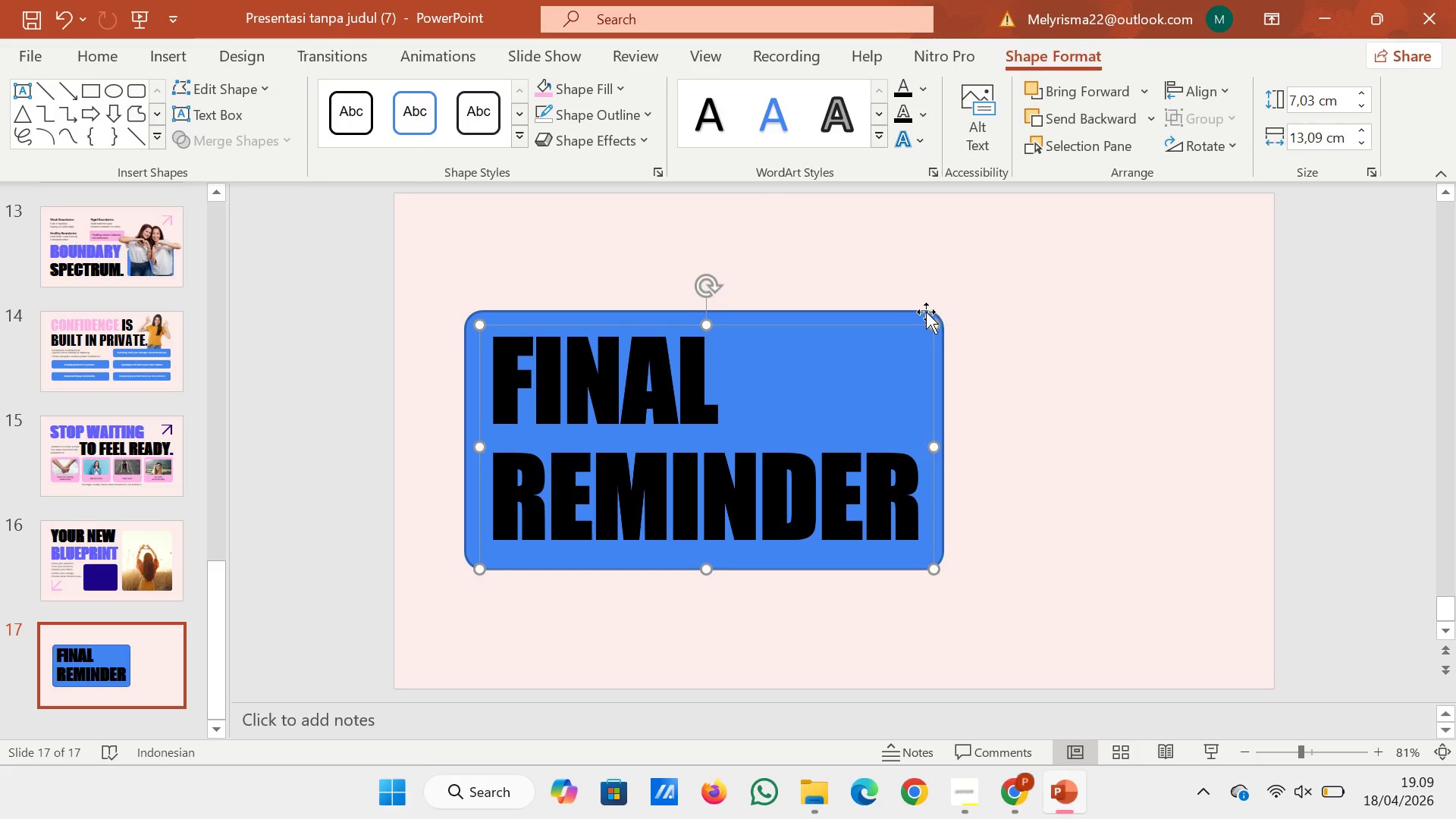 
left_click([924, 312])
 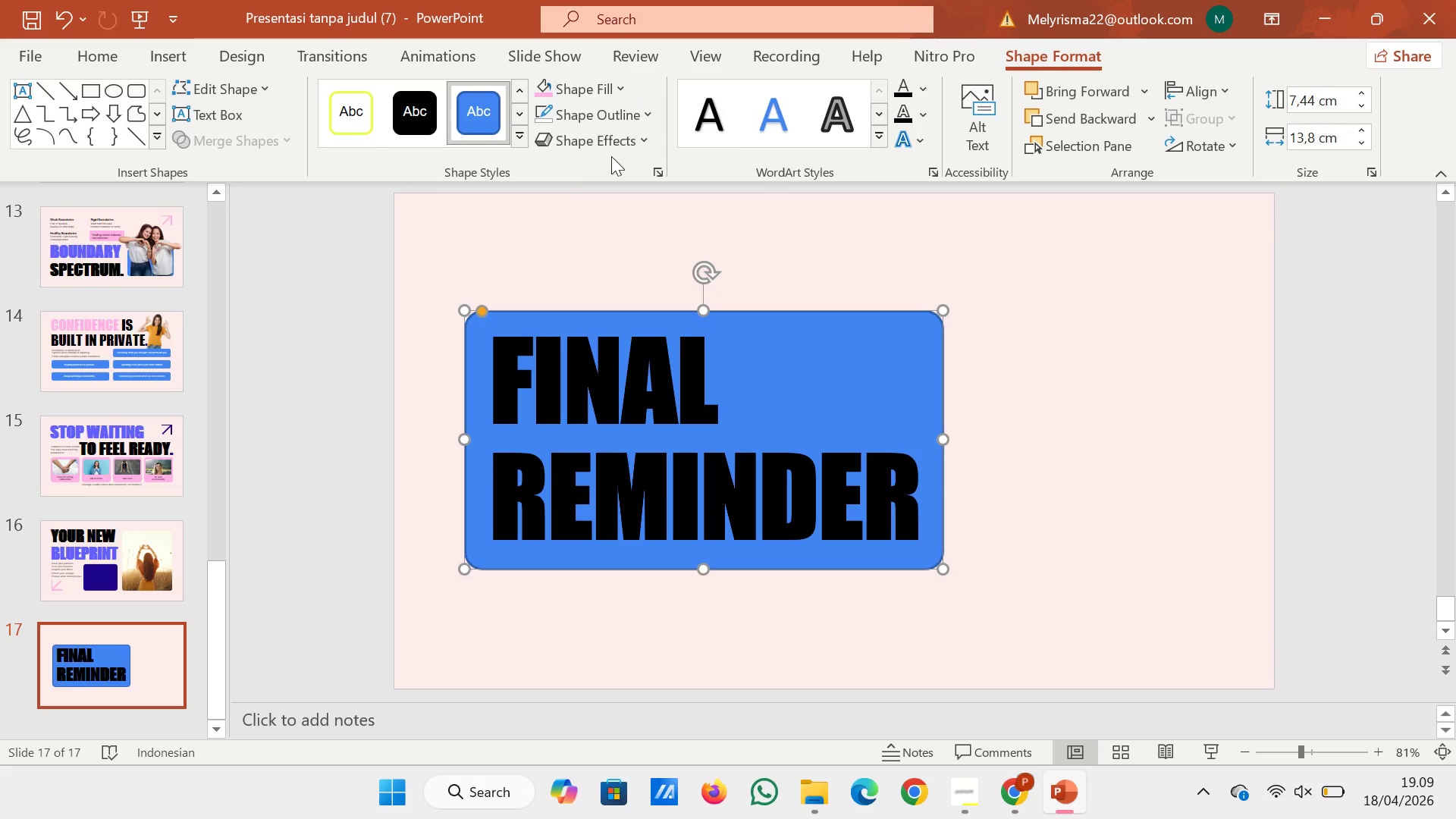 
left_click([635, 118])
 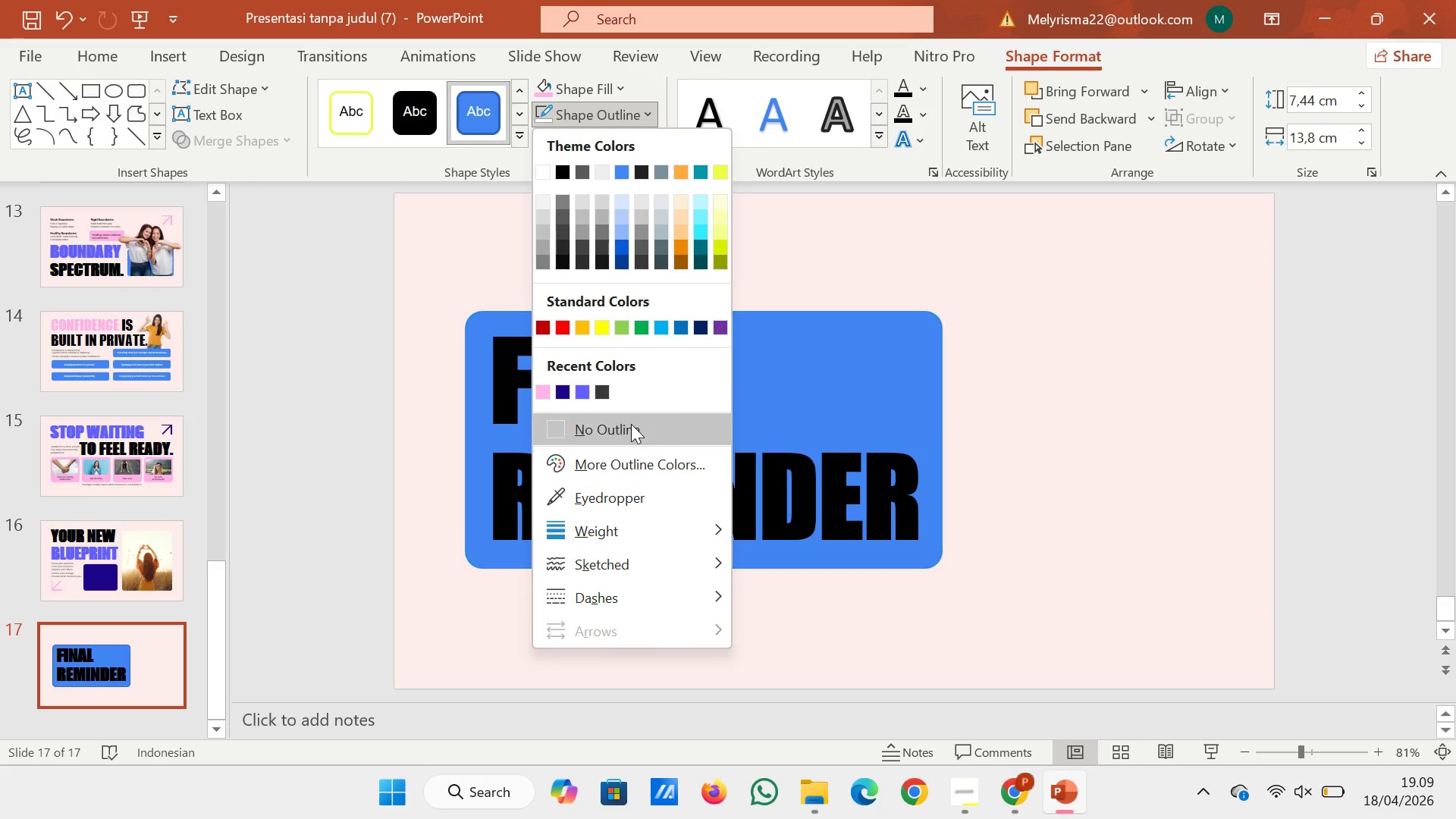 
left_click([631, 424])
 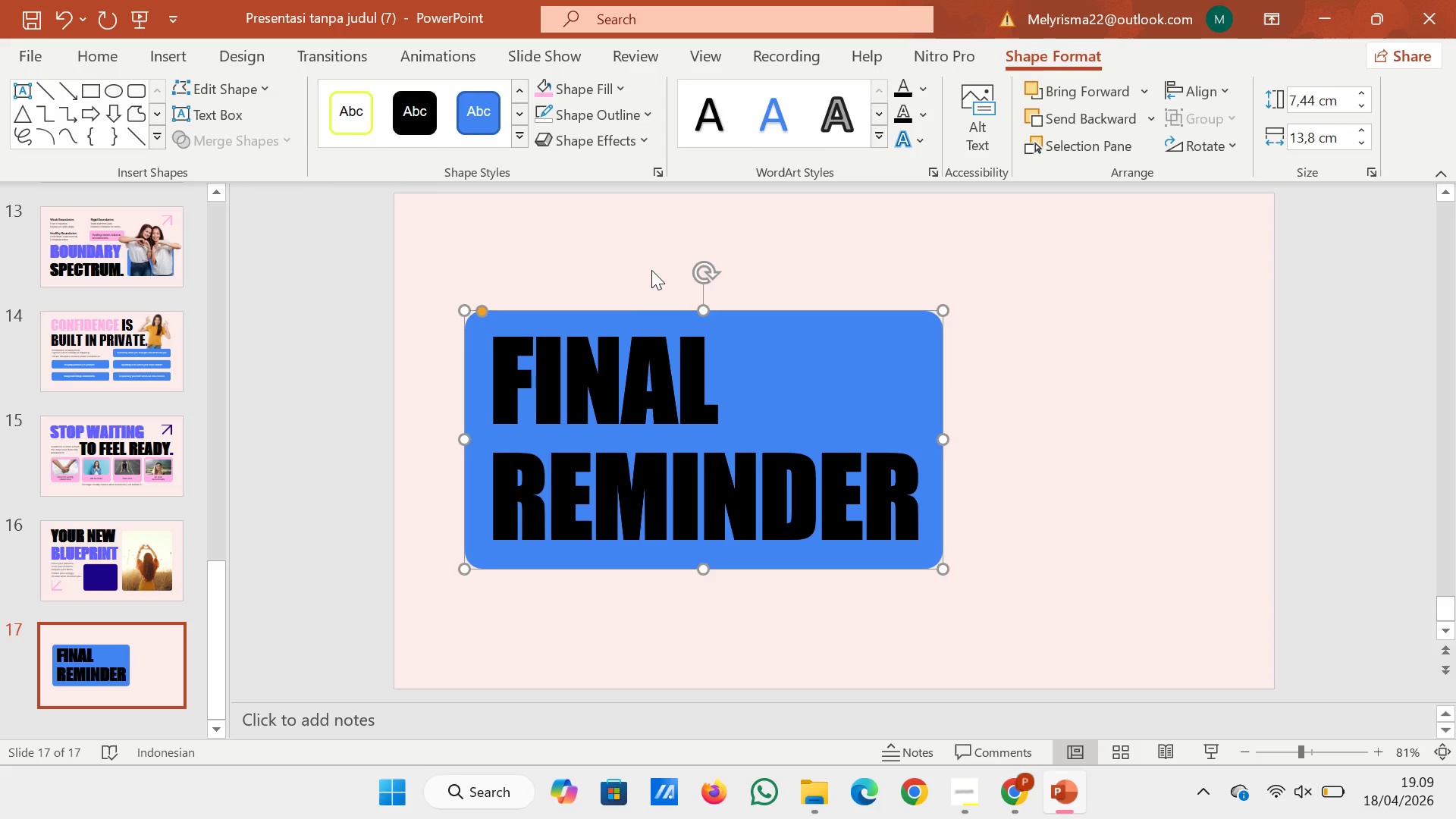 
left_click([651, 270])
 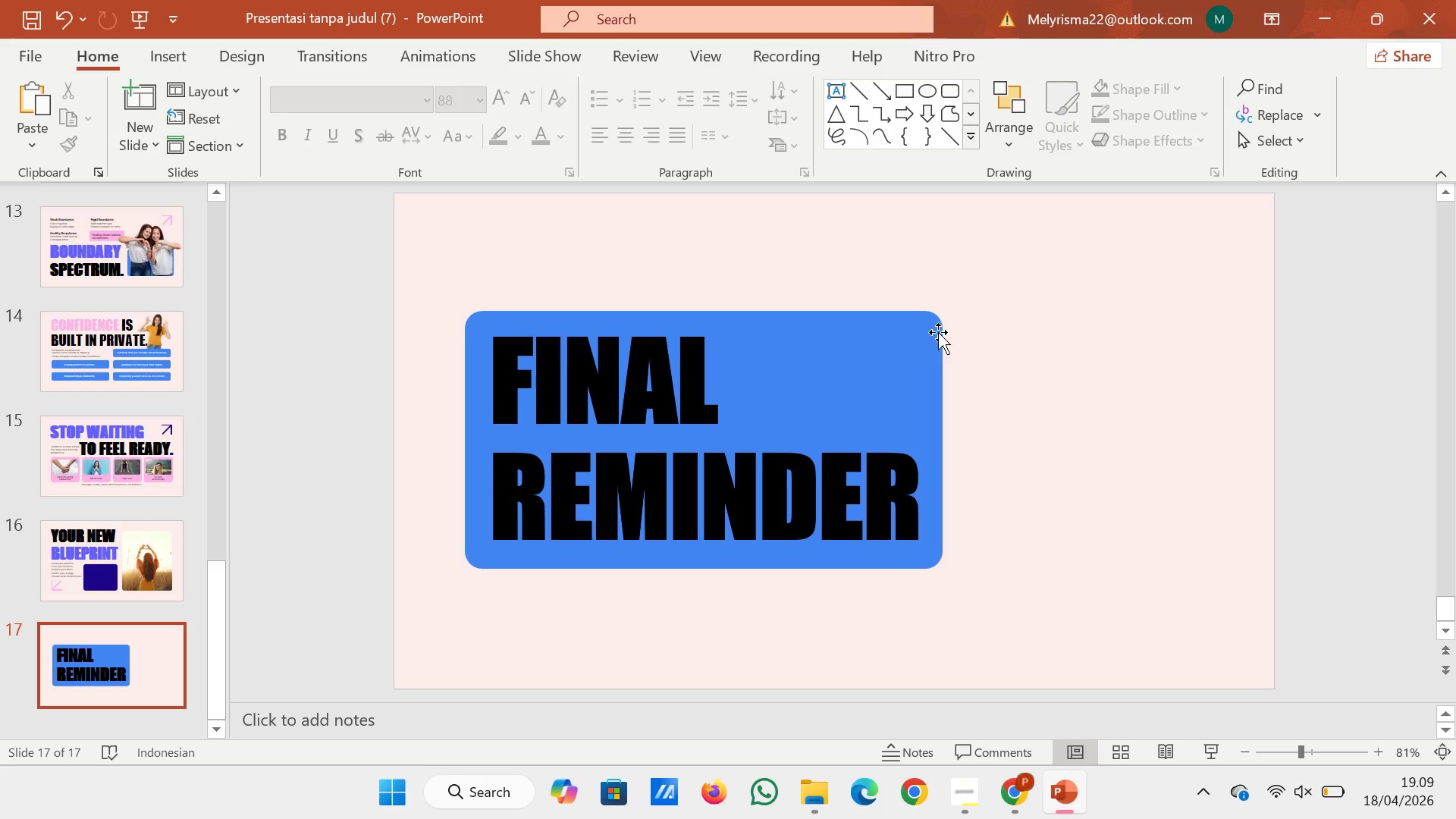 
wait(7.19)
 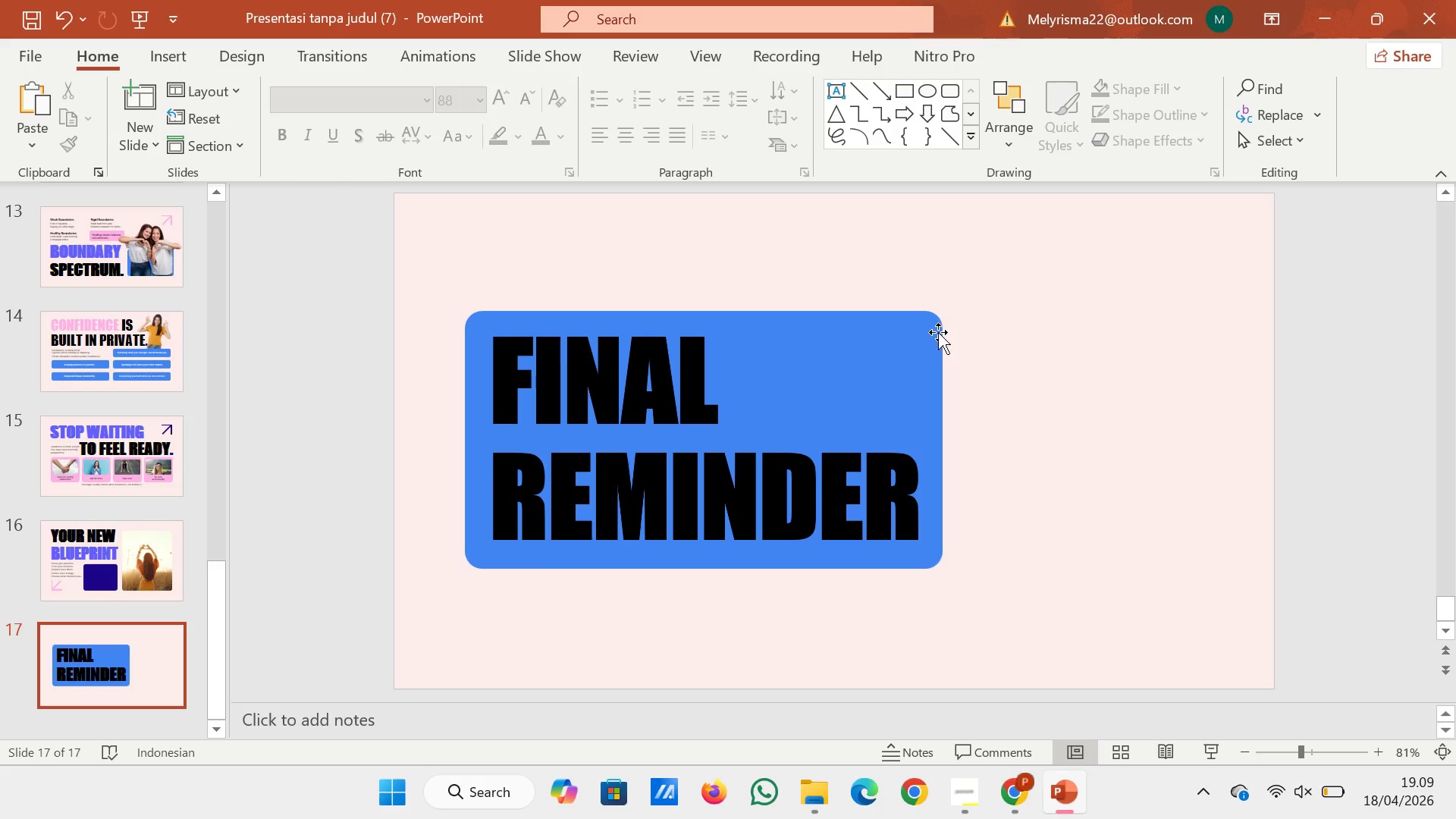 
left_click([938, 332])
 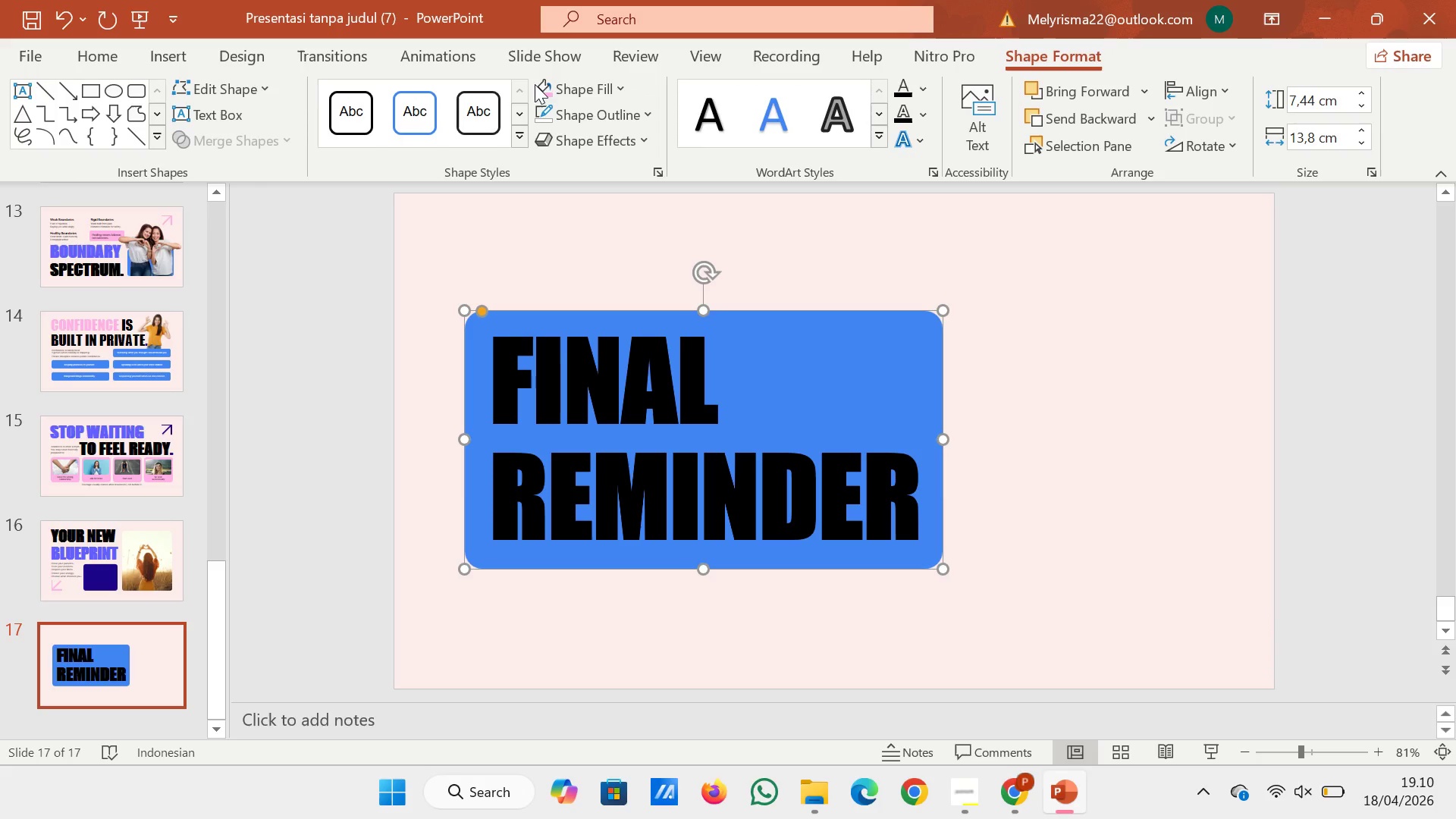 
left_click([548, 93])
 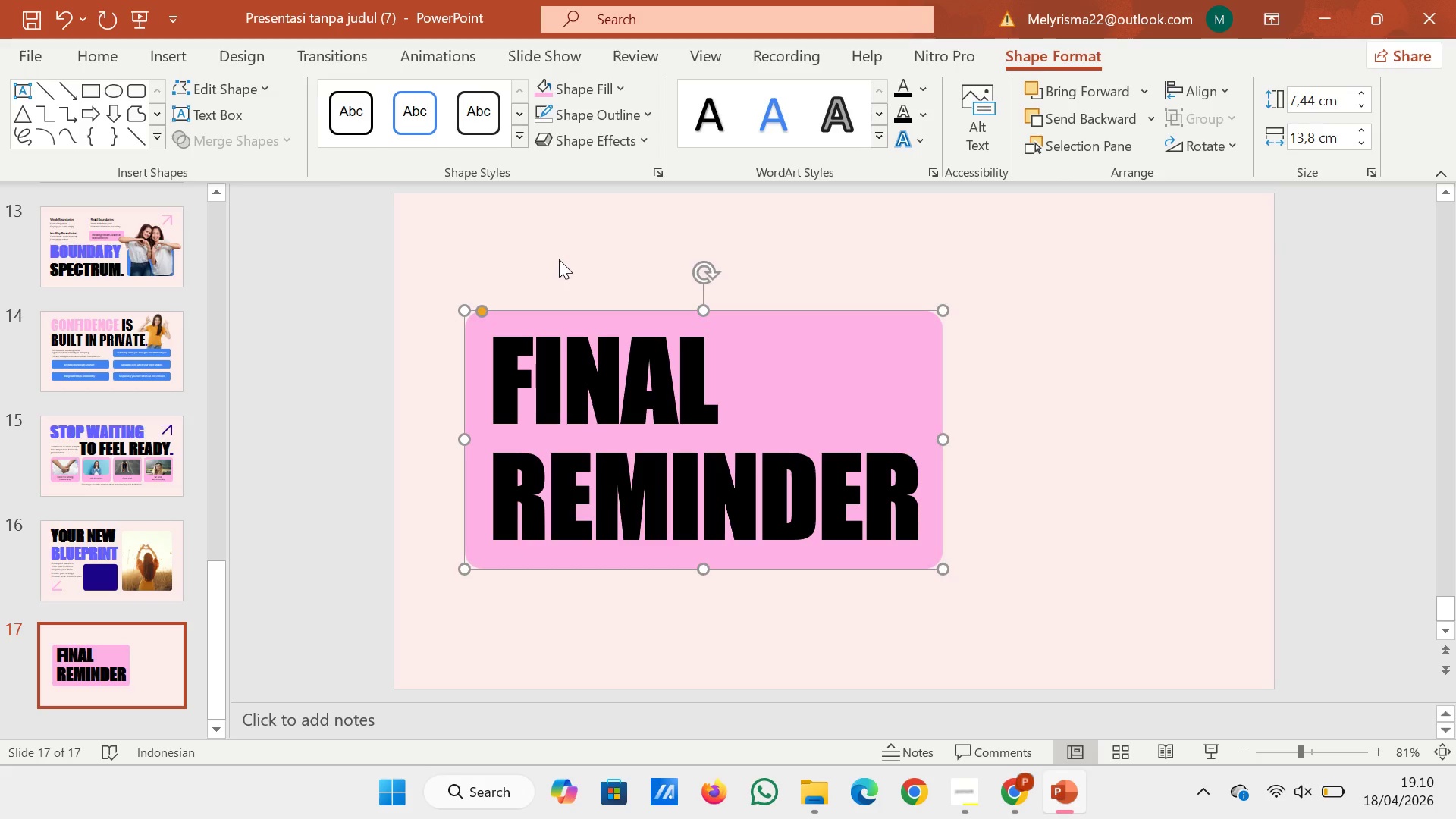 
left_click([559, 259])
 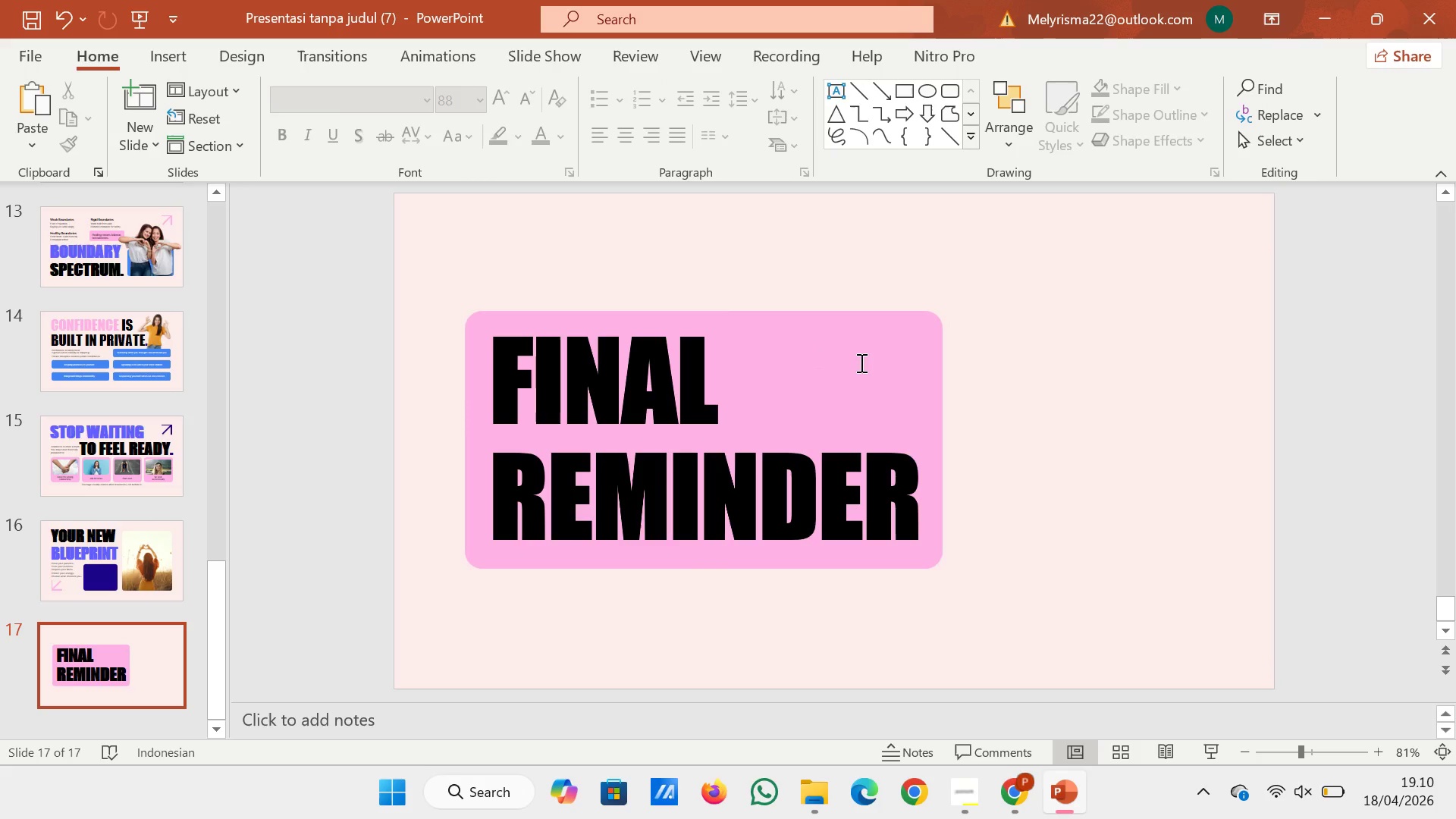 
wait(11.34)
 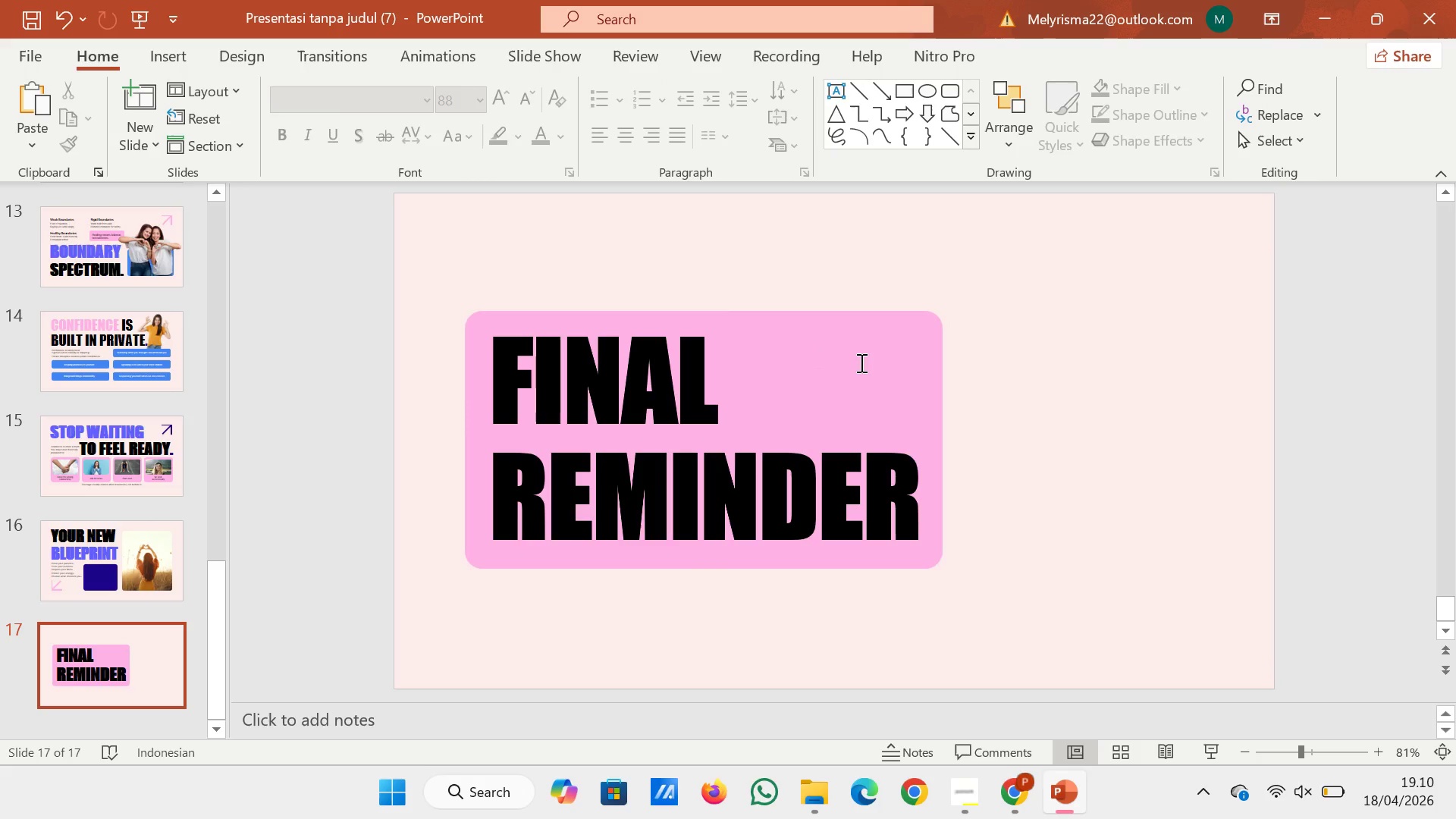 
left_click([1028, 791])
 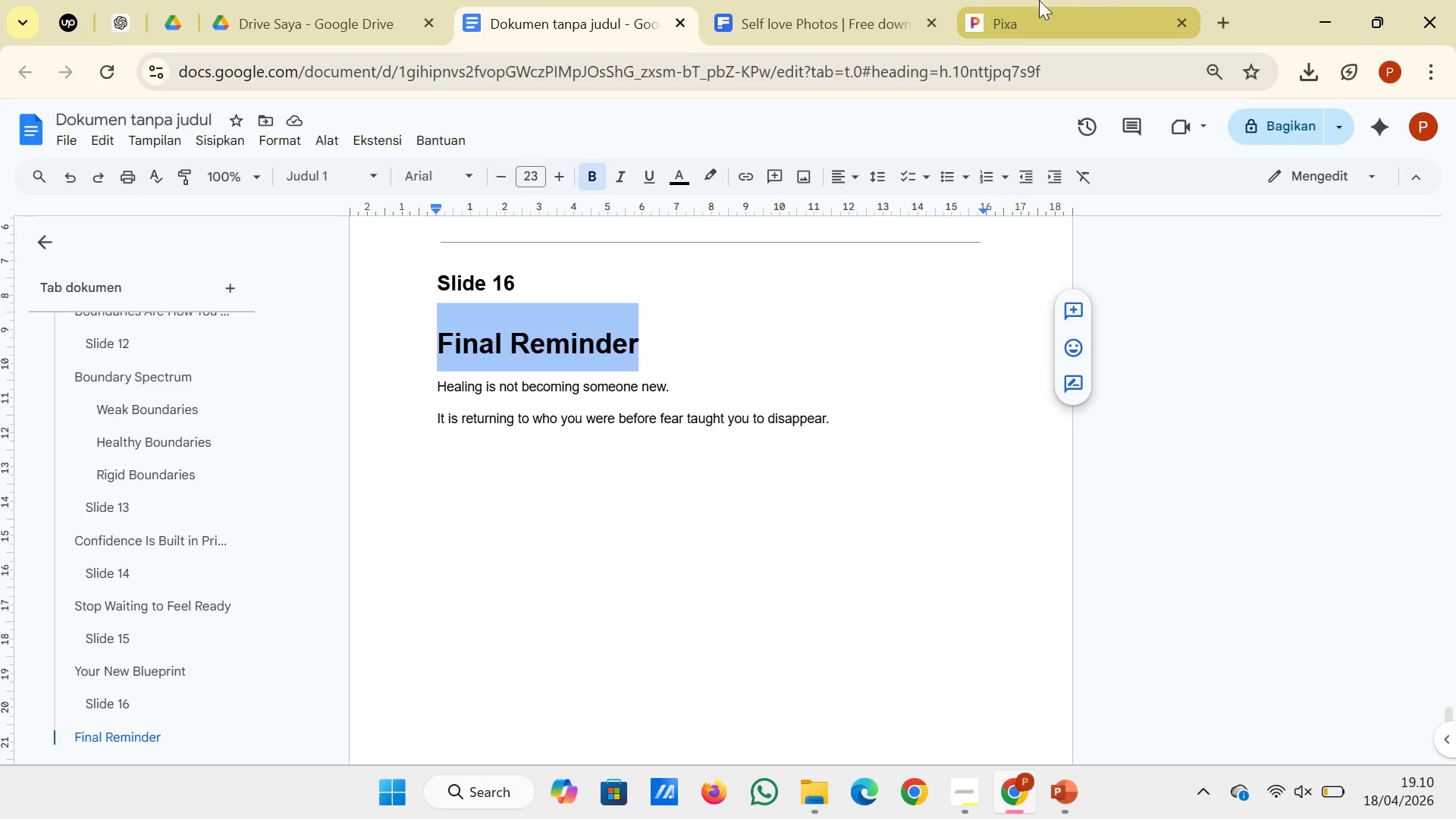 
left_click([1052, 0])
 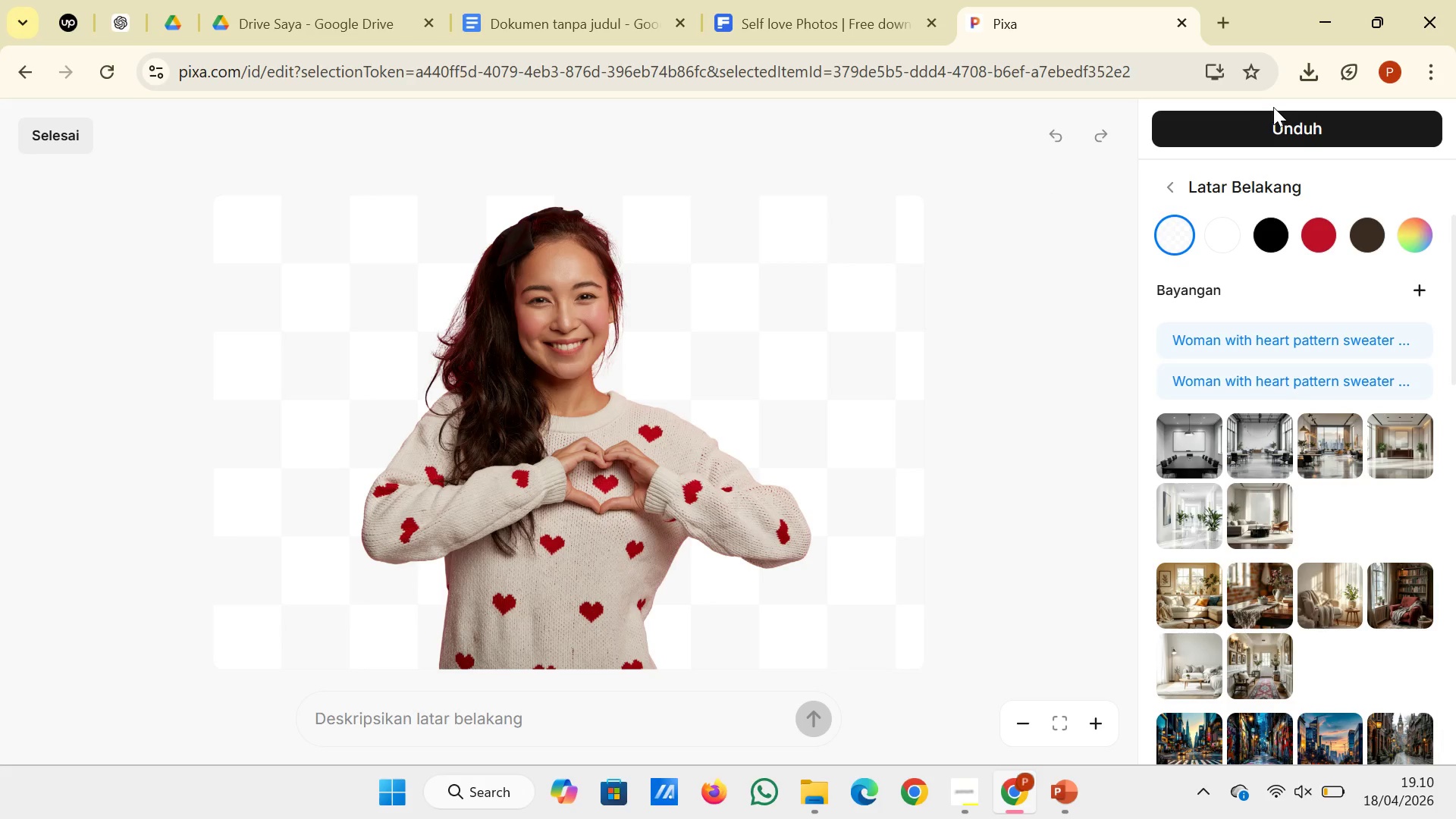 
left_click([1272, 120])
 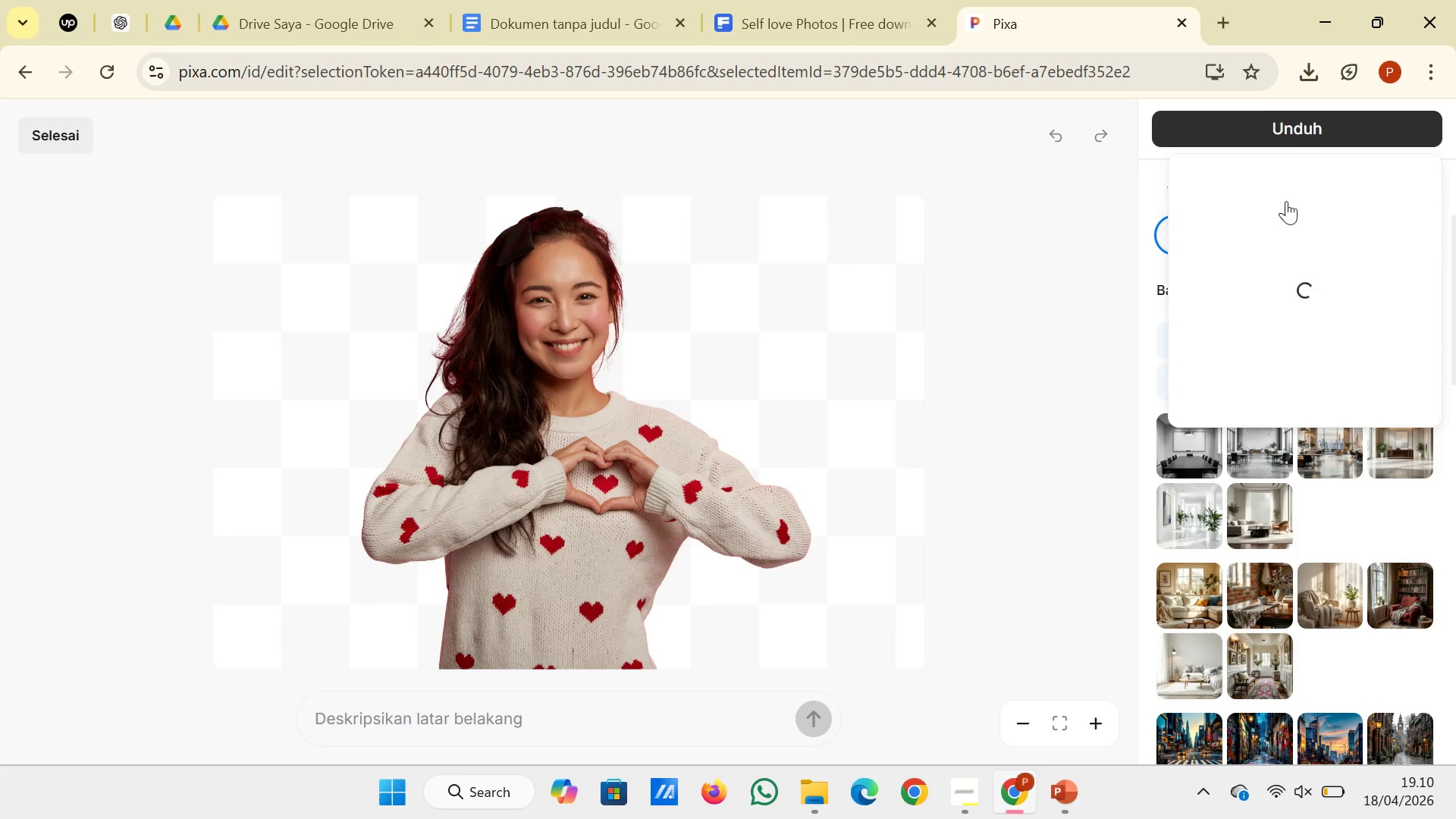 
wait(6.47)
 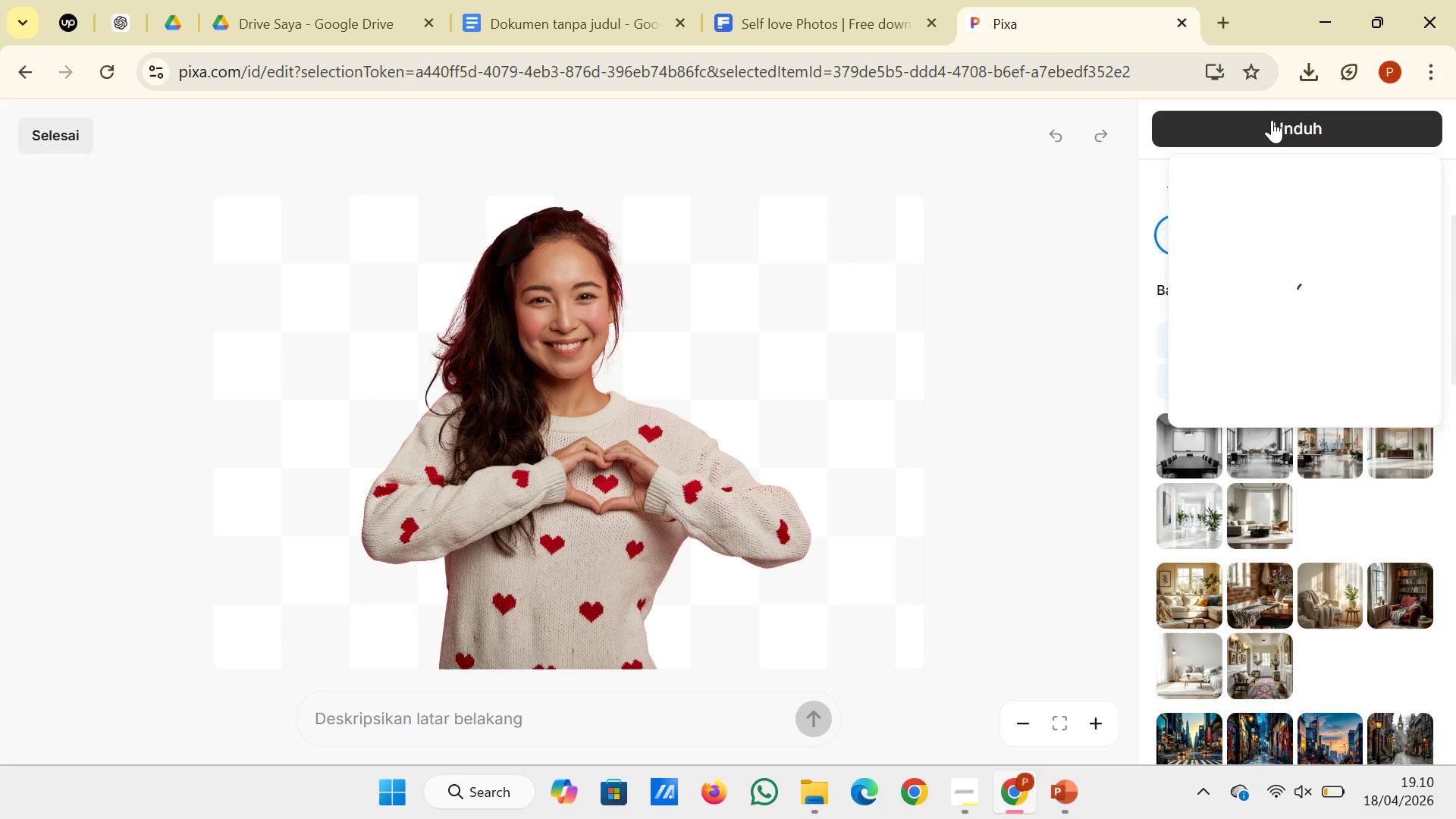 
left_click([1313, 391])
 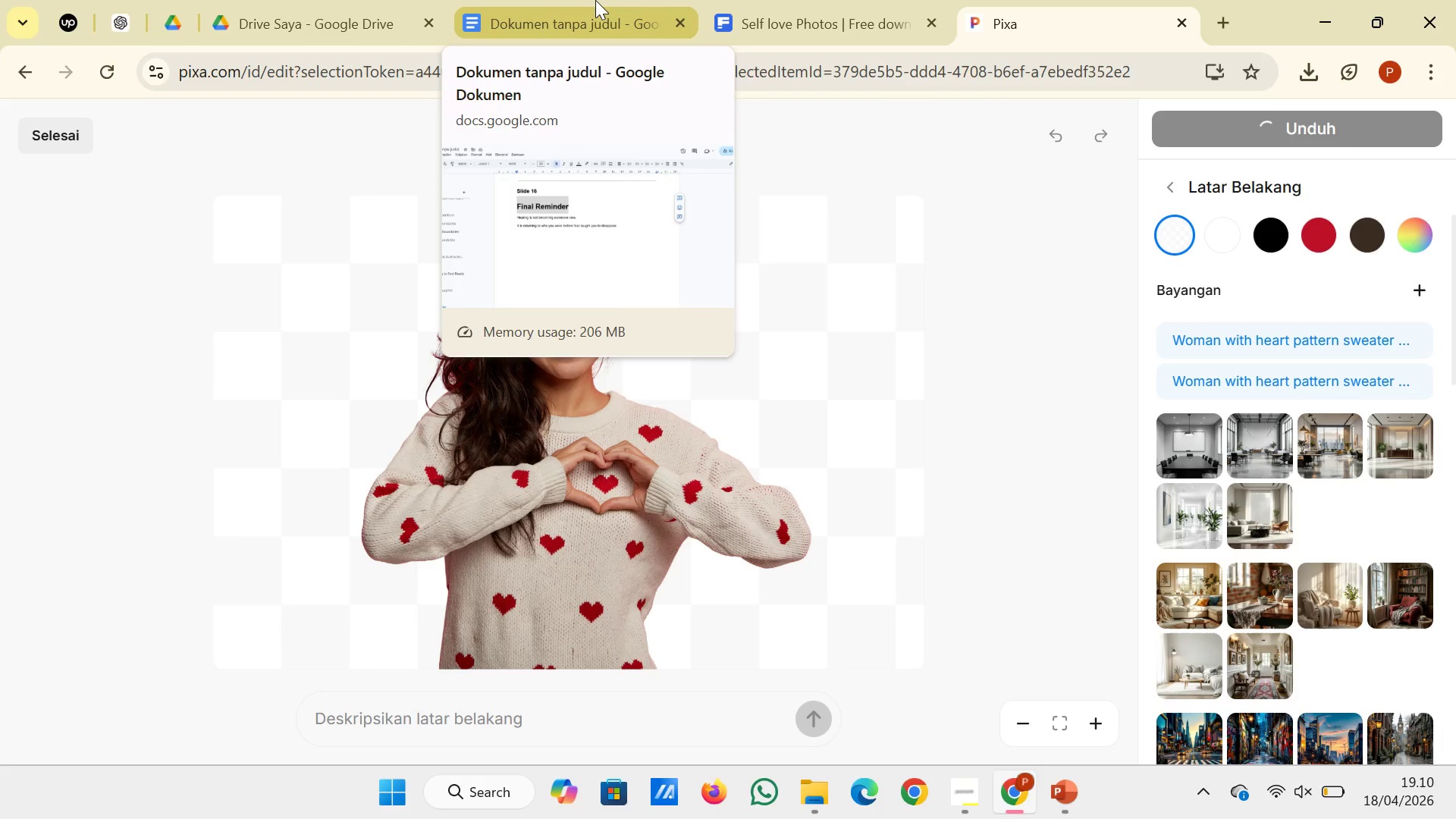 
wait(7.89)
 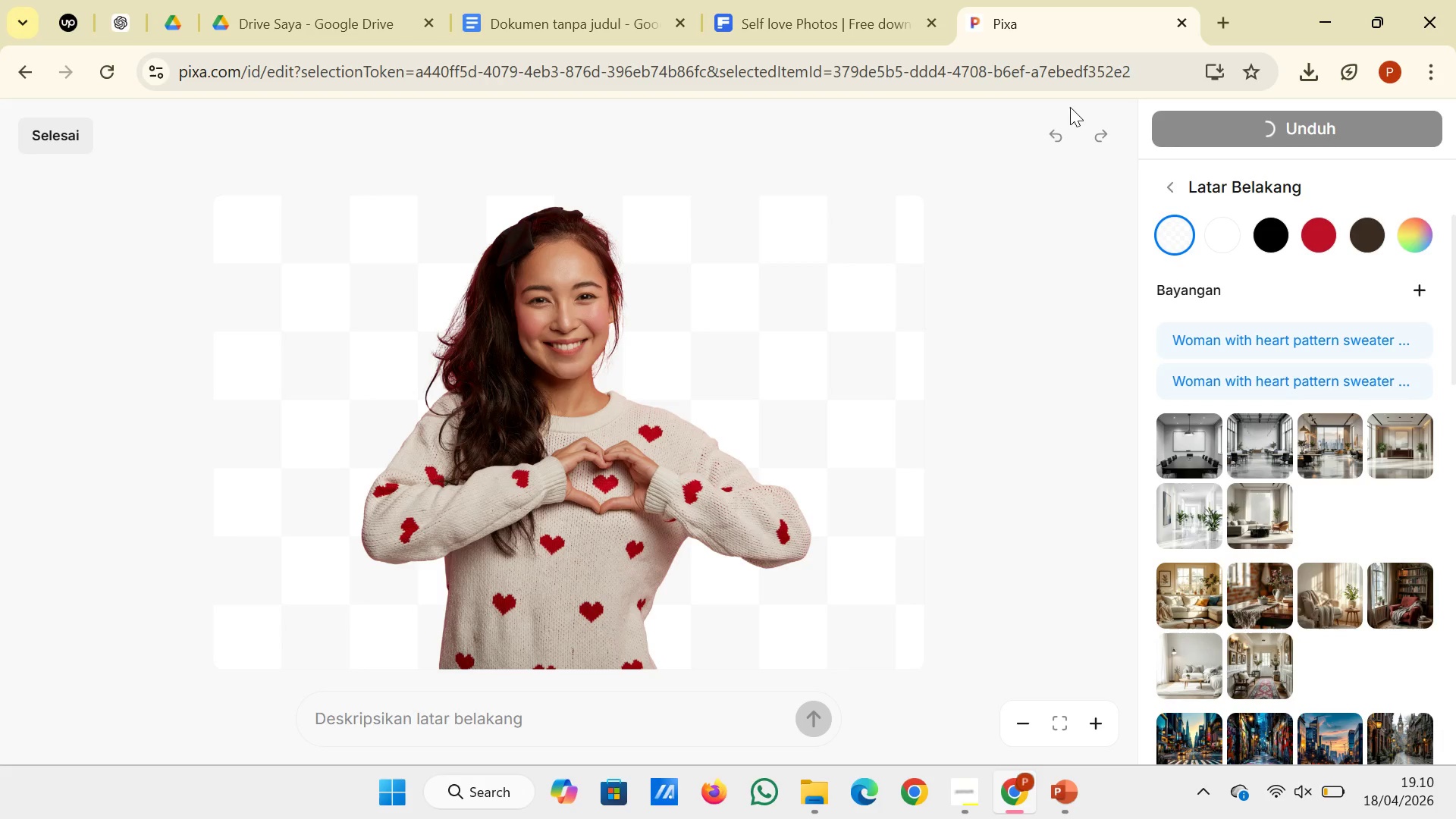 
left_click([595, 0])
 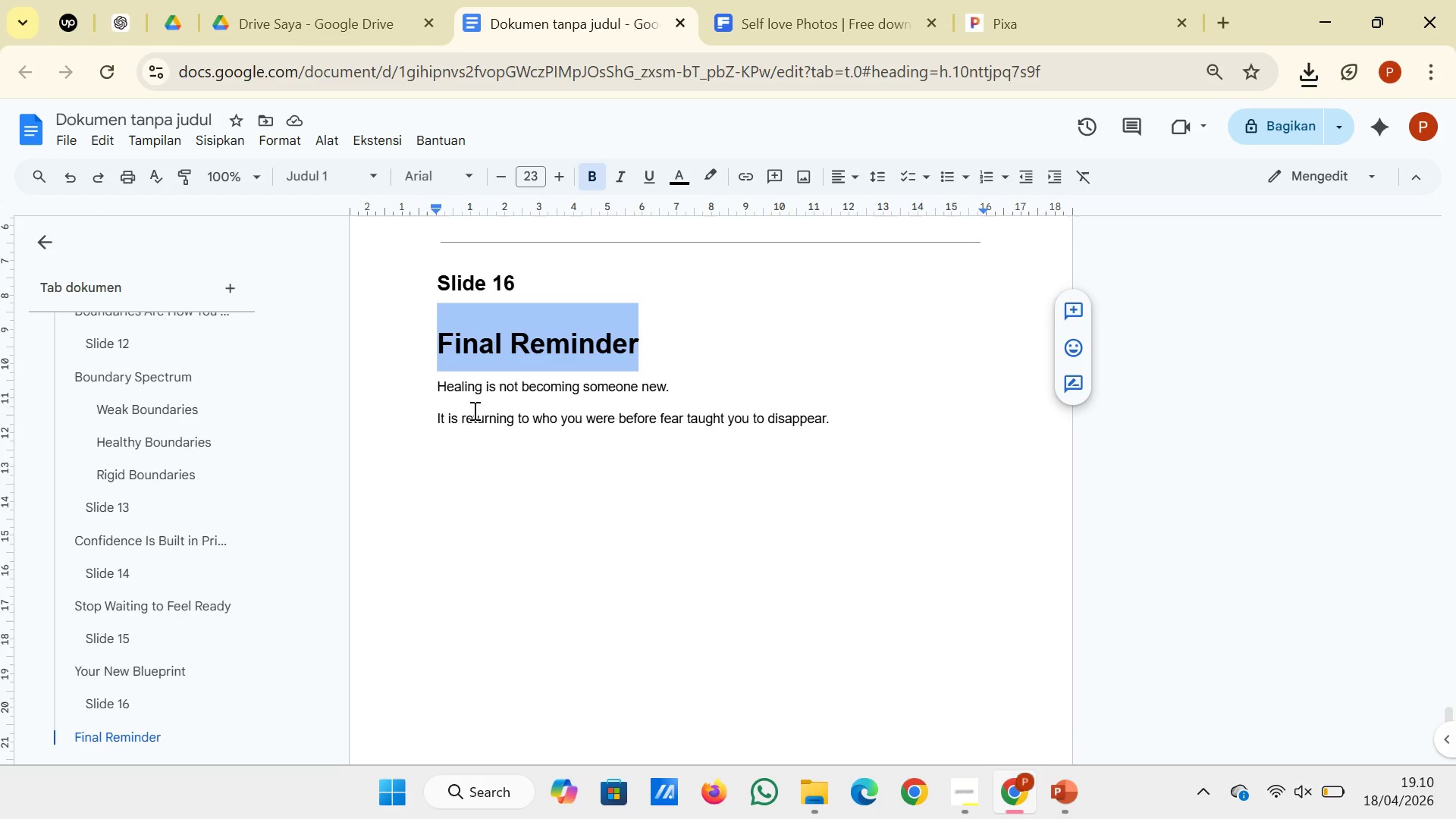 
left_click_drag(start_coordinate=[430, 391], to_coordinate=[848, 419])
 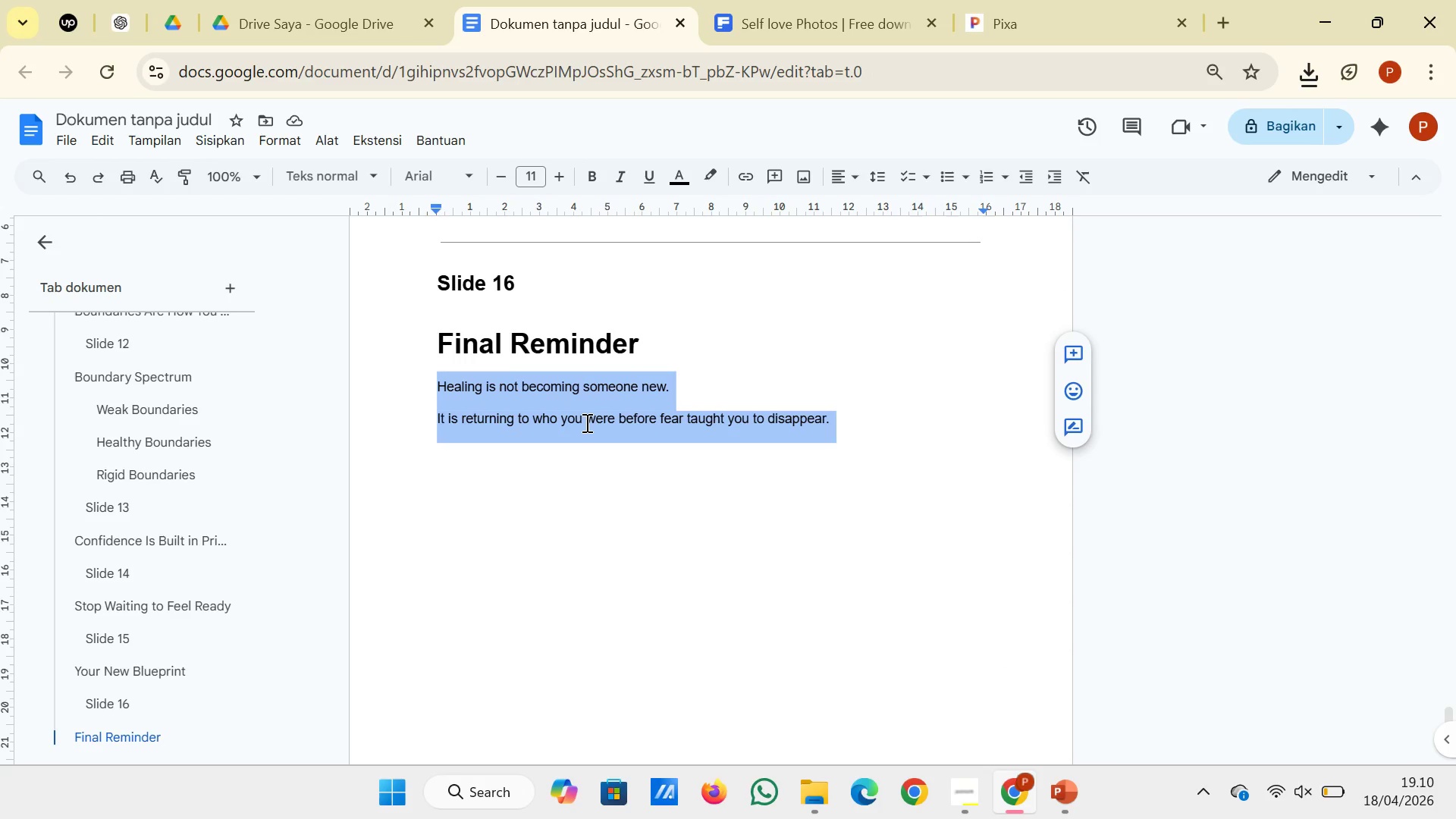 
right_click([585, 422])
 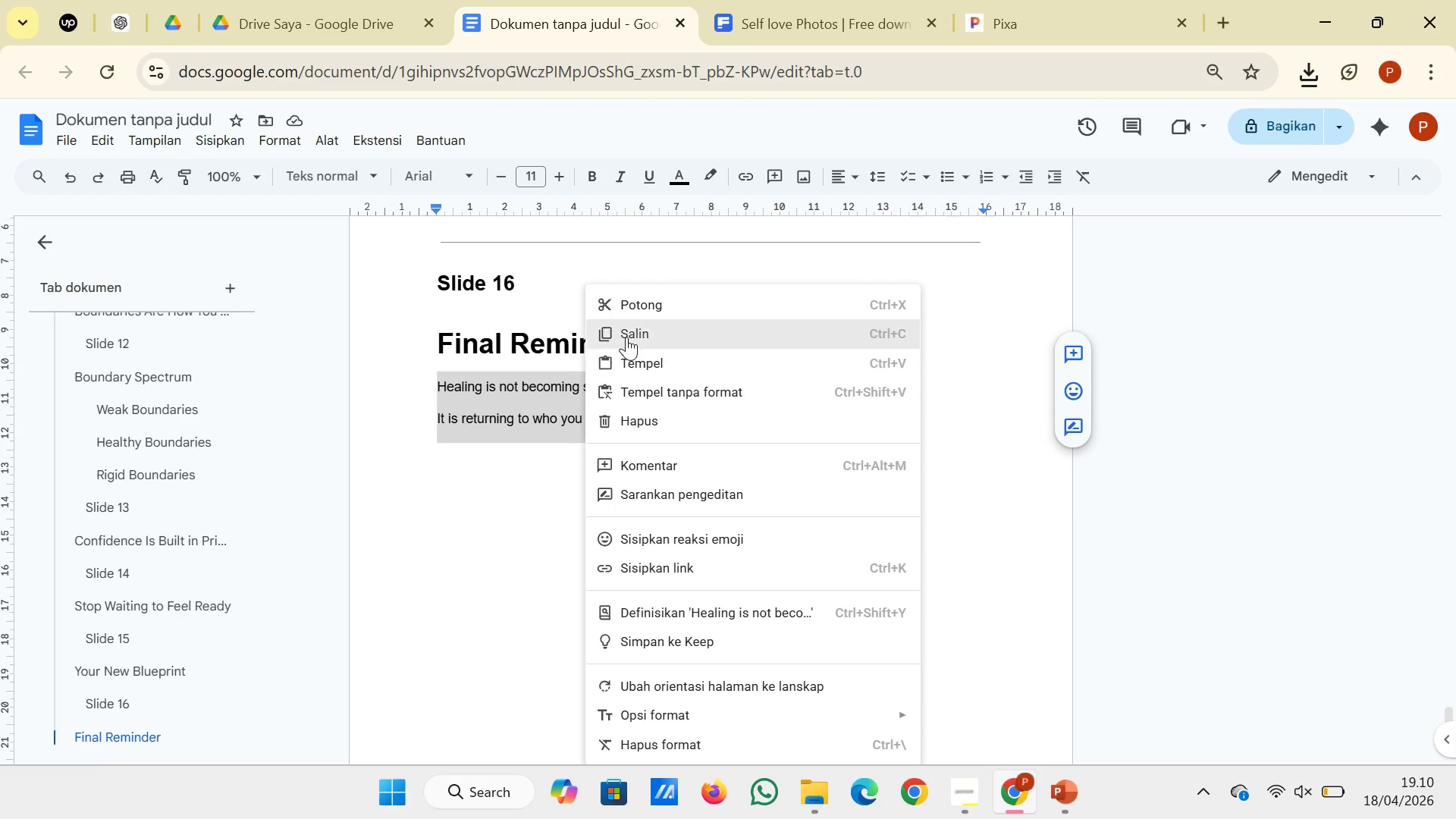 
left_click([626, 337])
 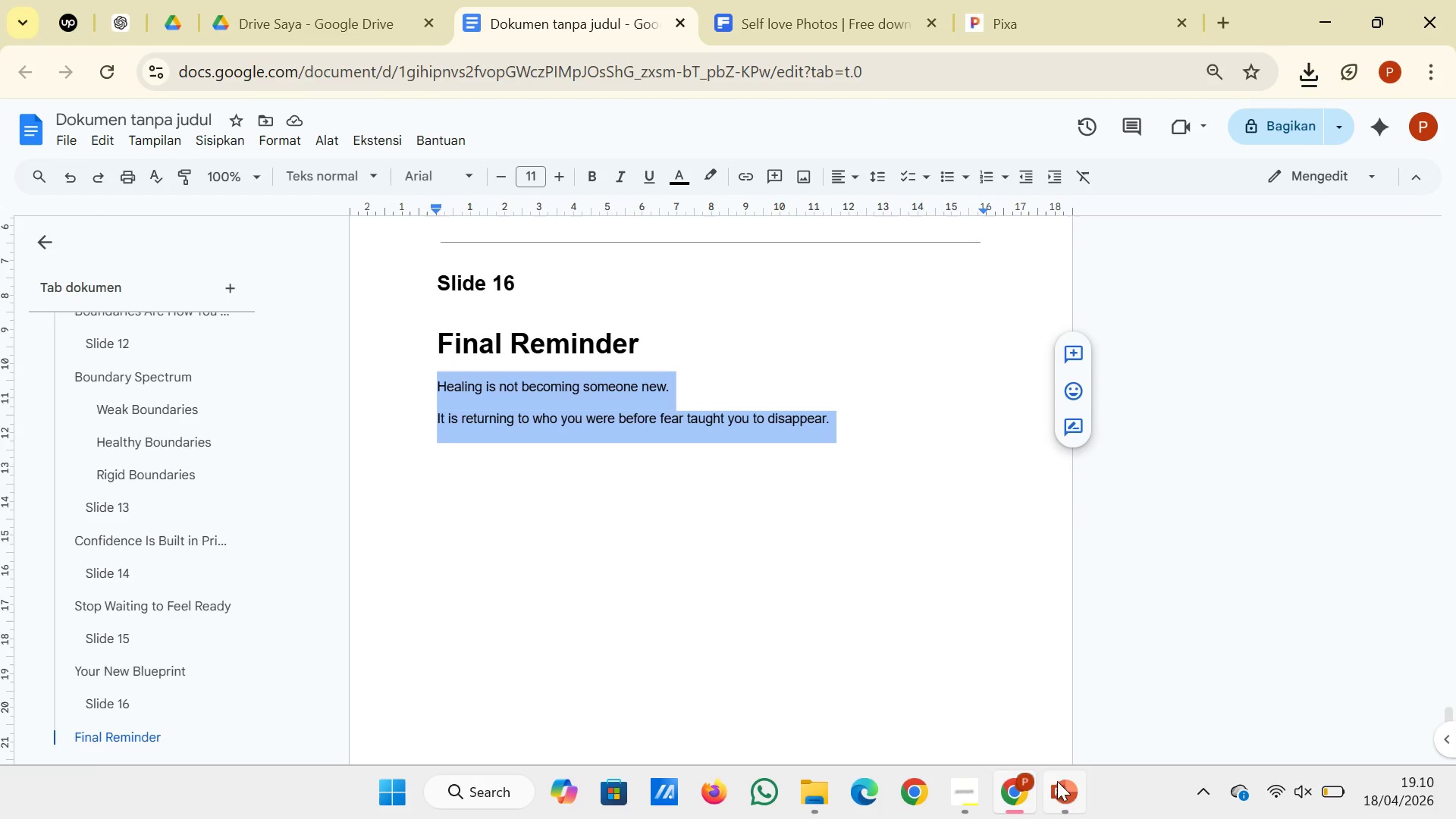 
left_click([1062, 788])
 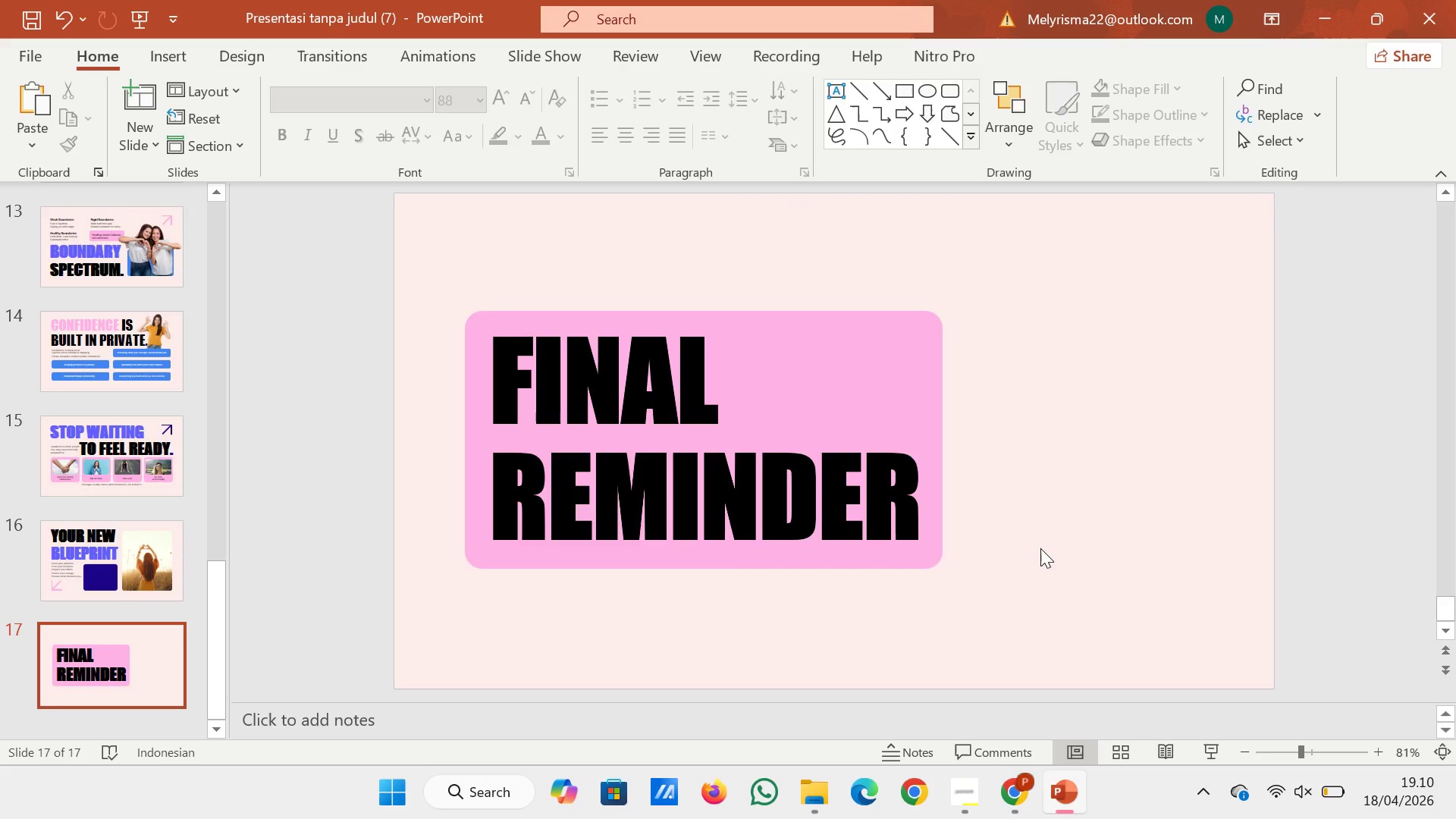 
right_click([1040, 548])
 